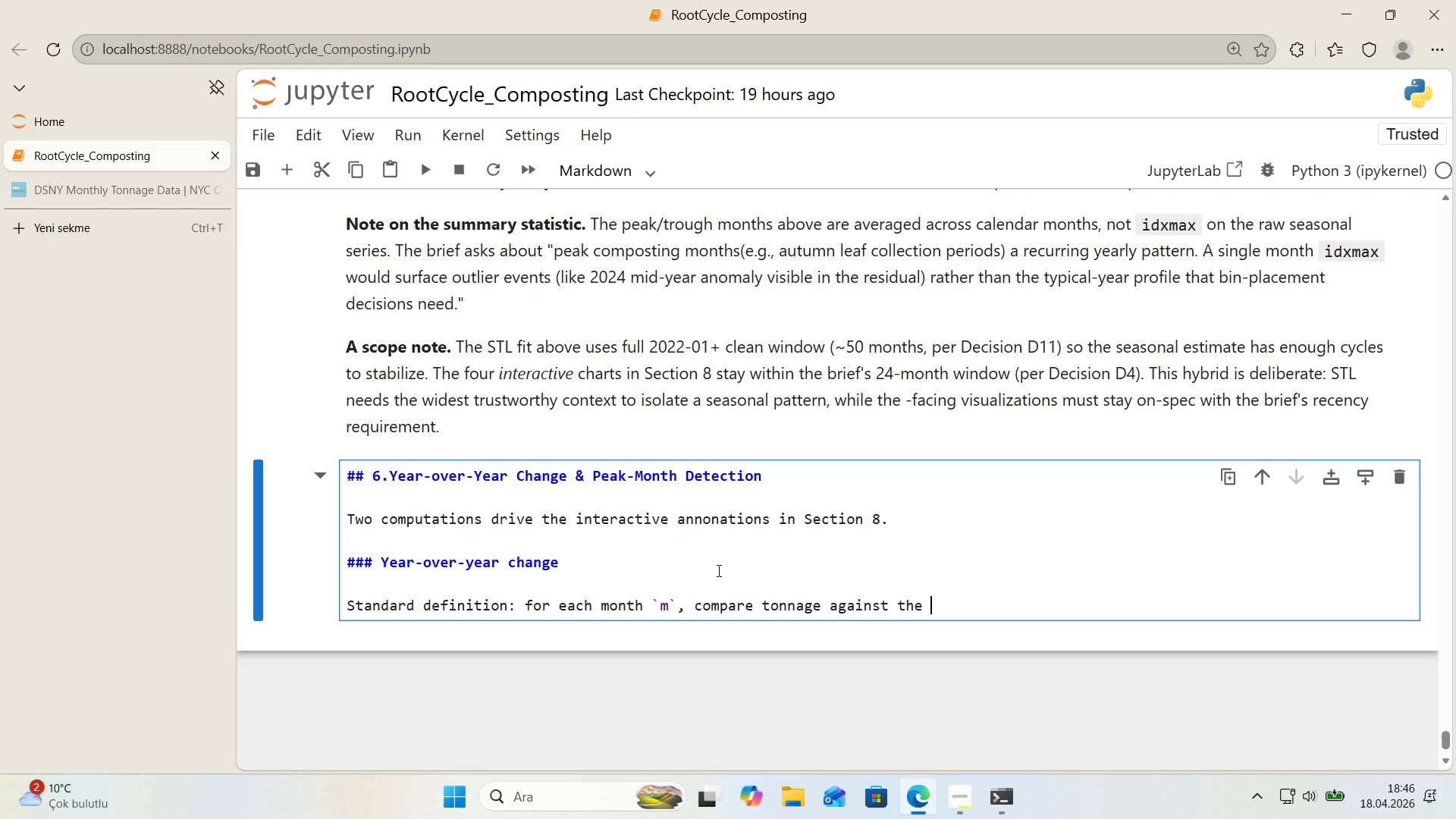 
type(same calendar month 12 months earl'er.)
 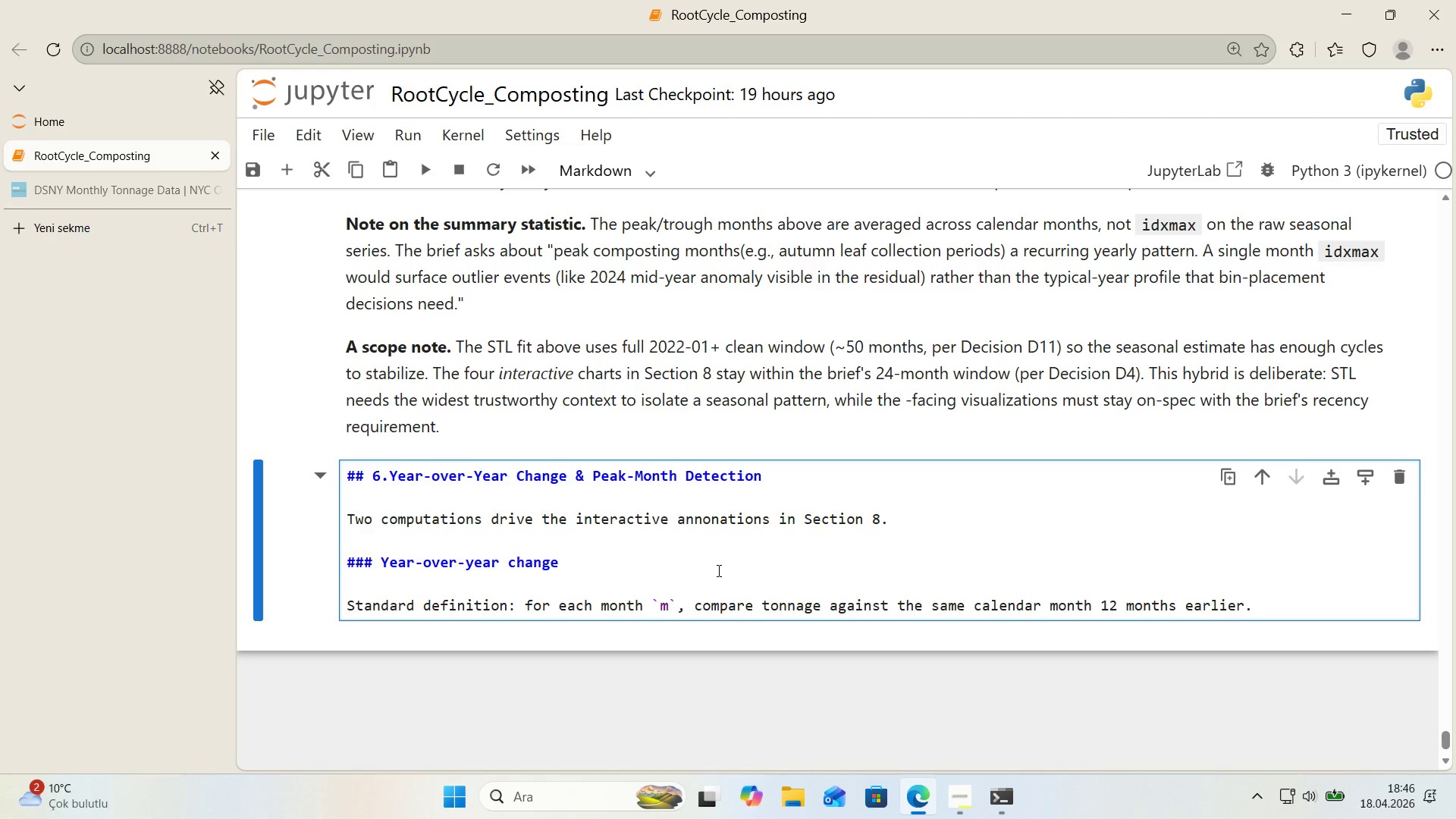 
wait(7.42)
 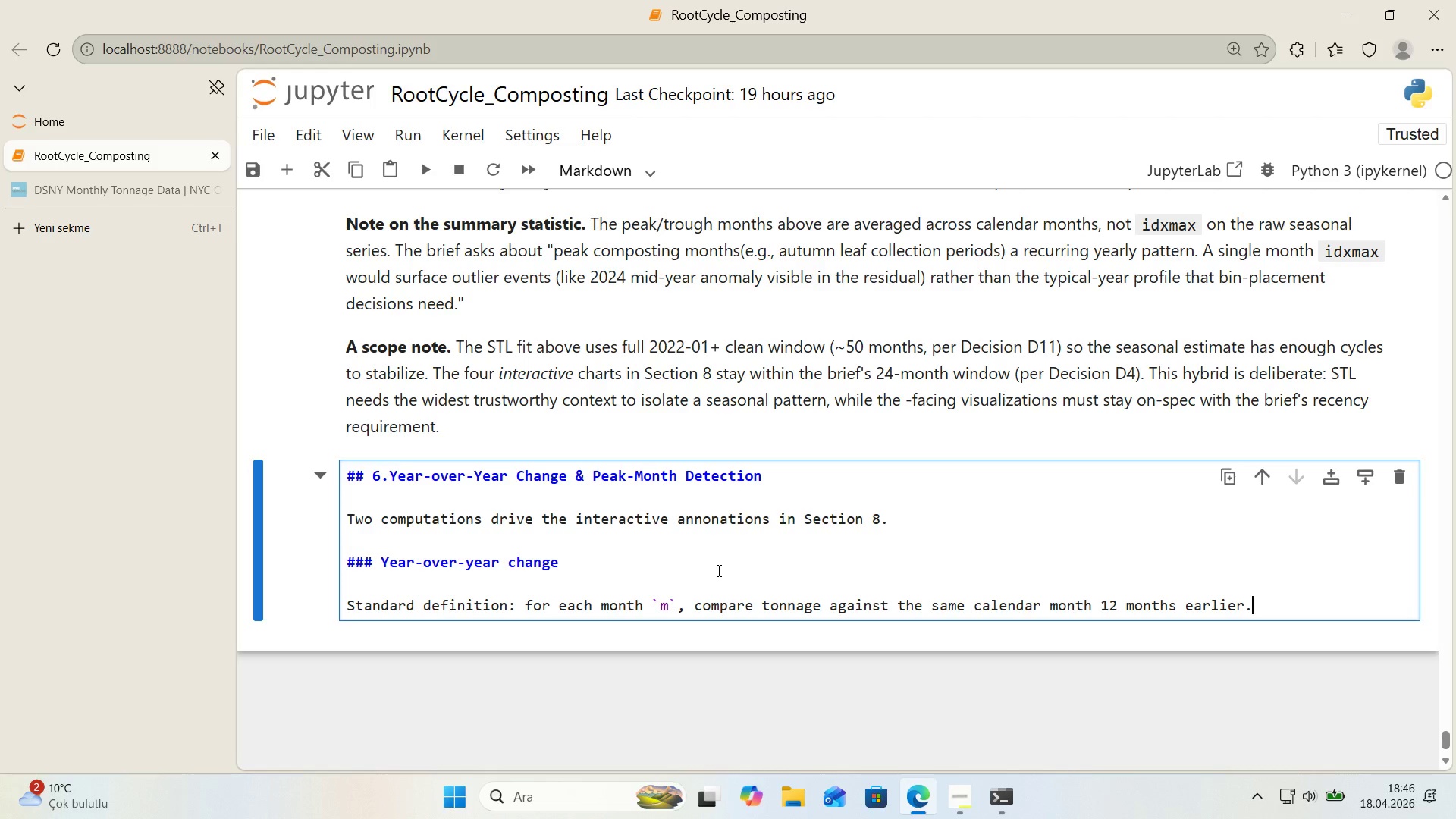 
key(Enter)
 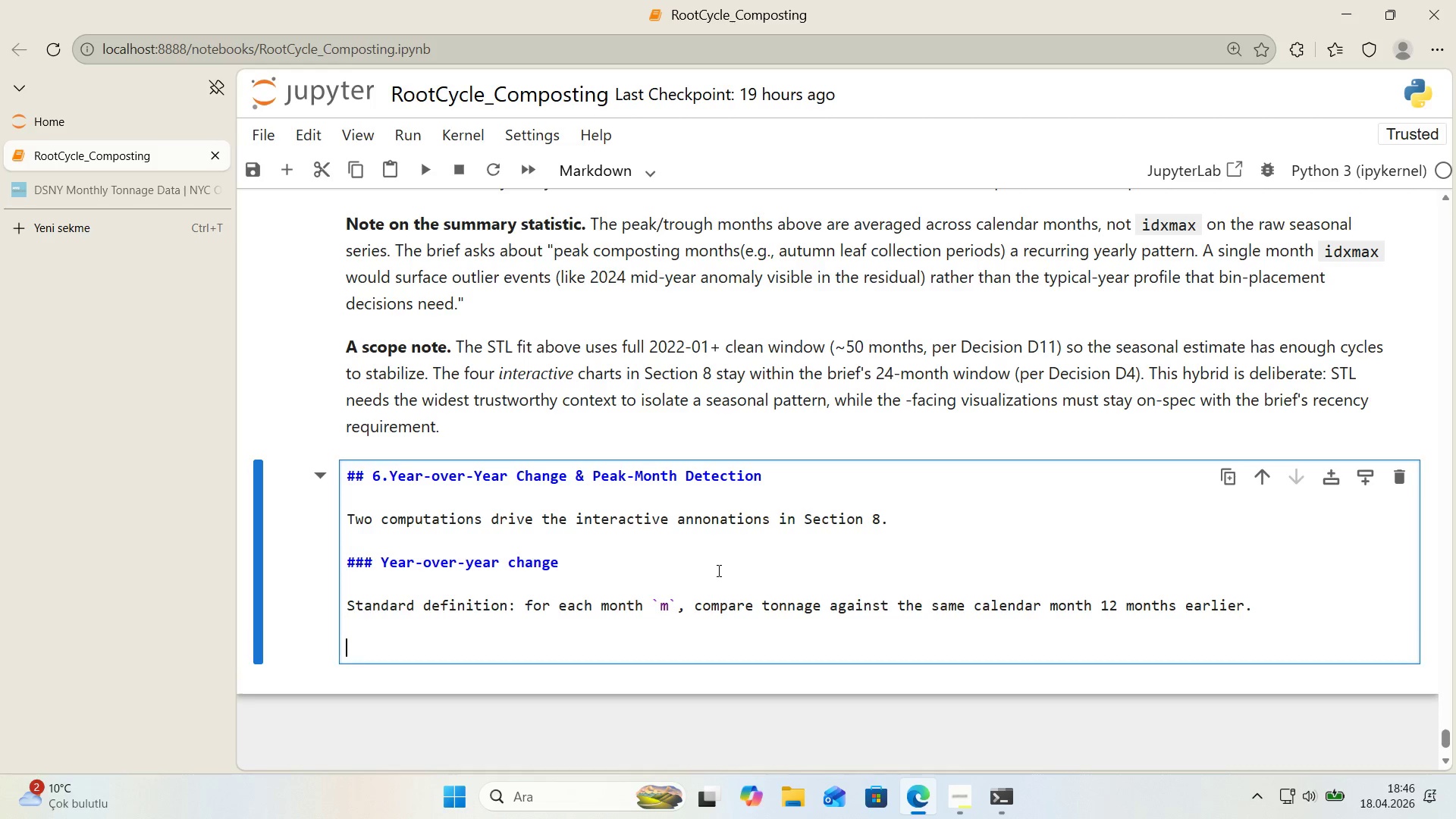 
key(Enter)
 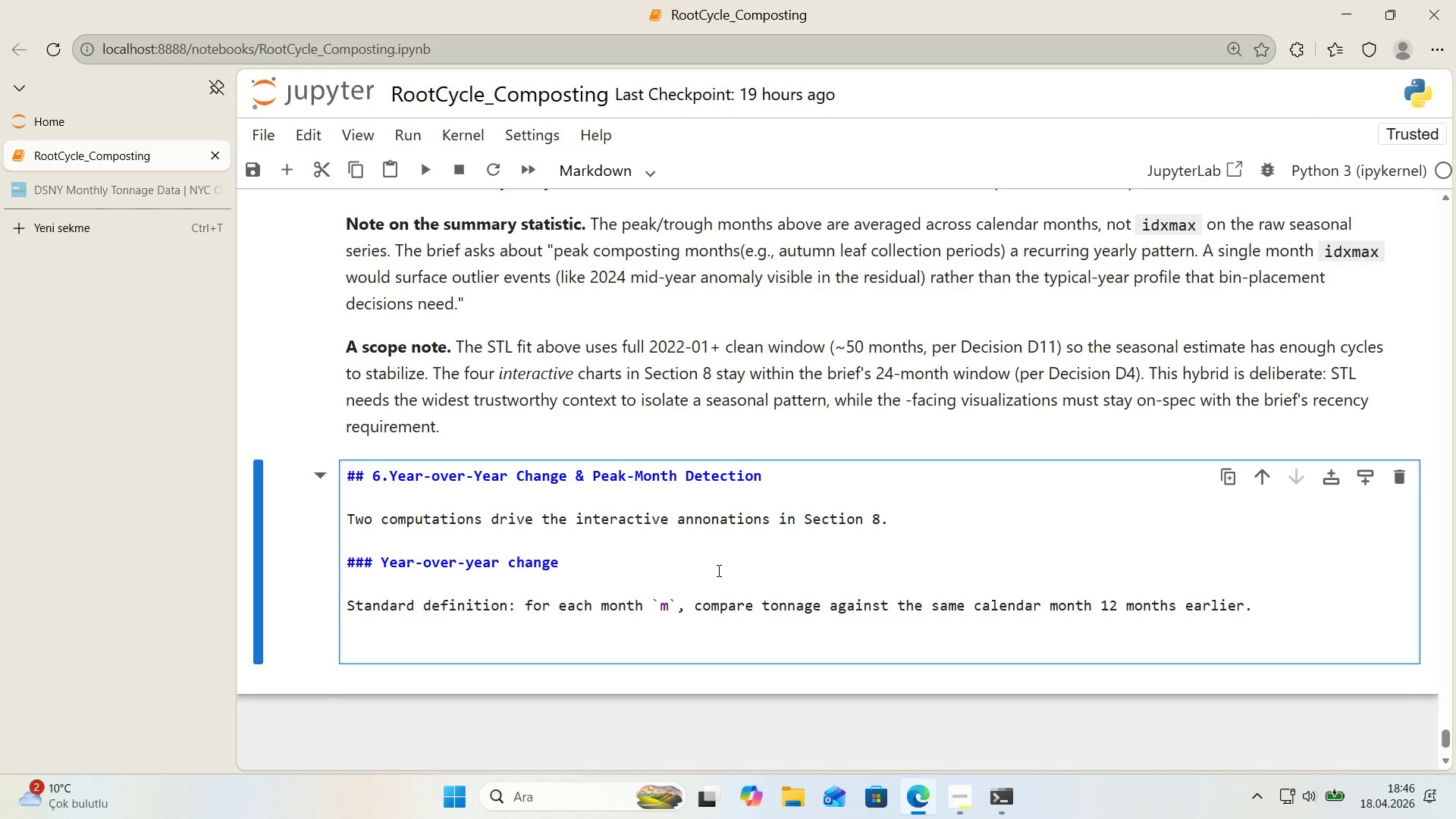 
type(YoY% ) ton)
key(Backspace)
key(Backspace)
key(Backspace)
type(*()
 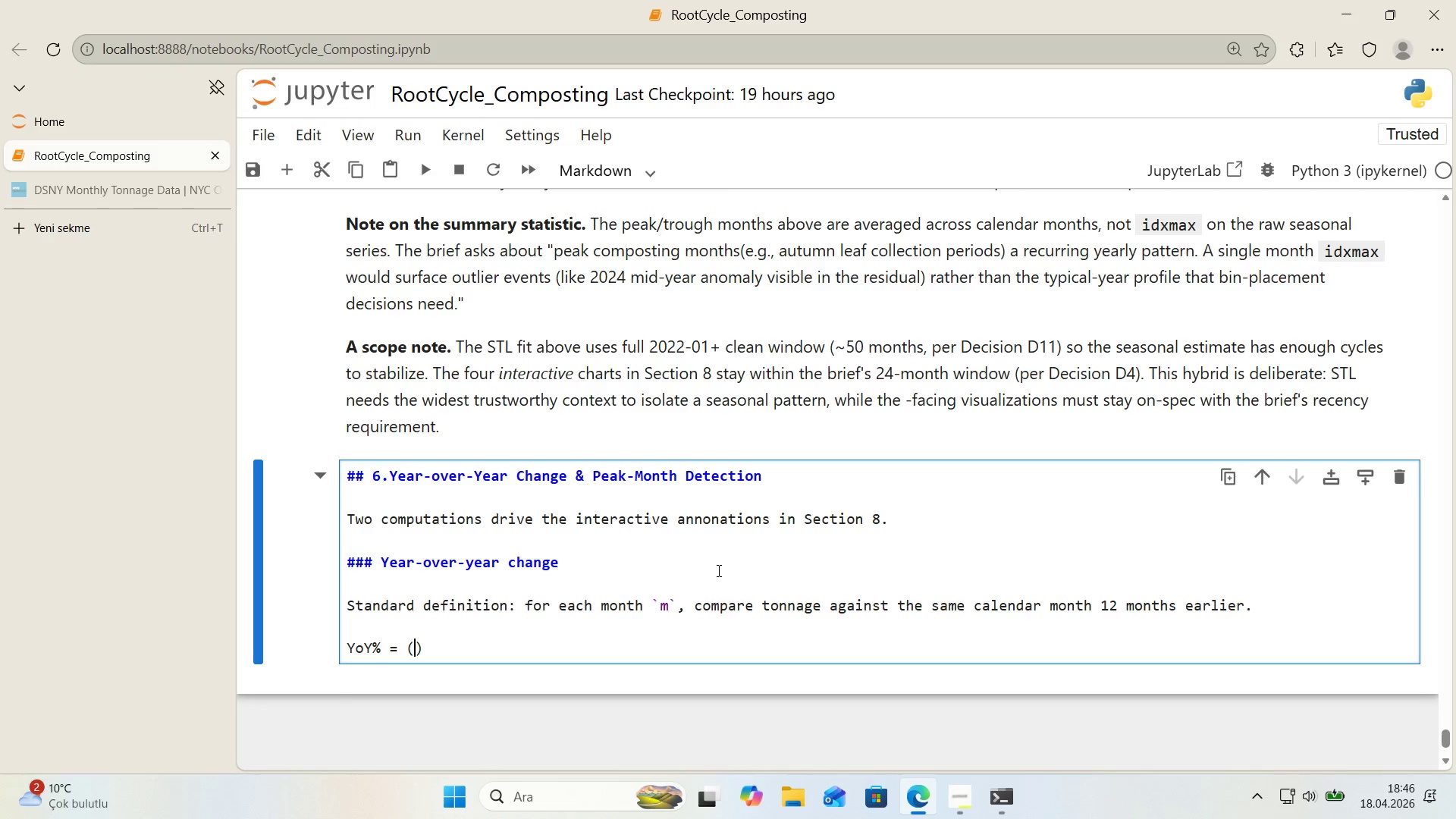 
 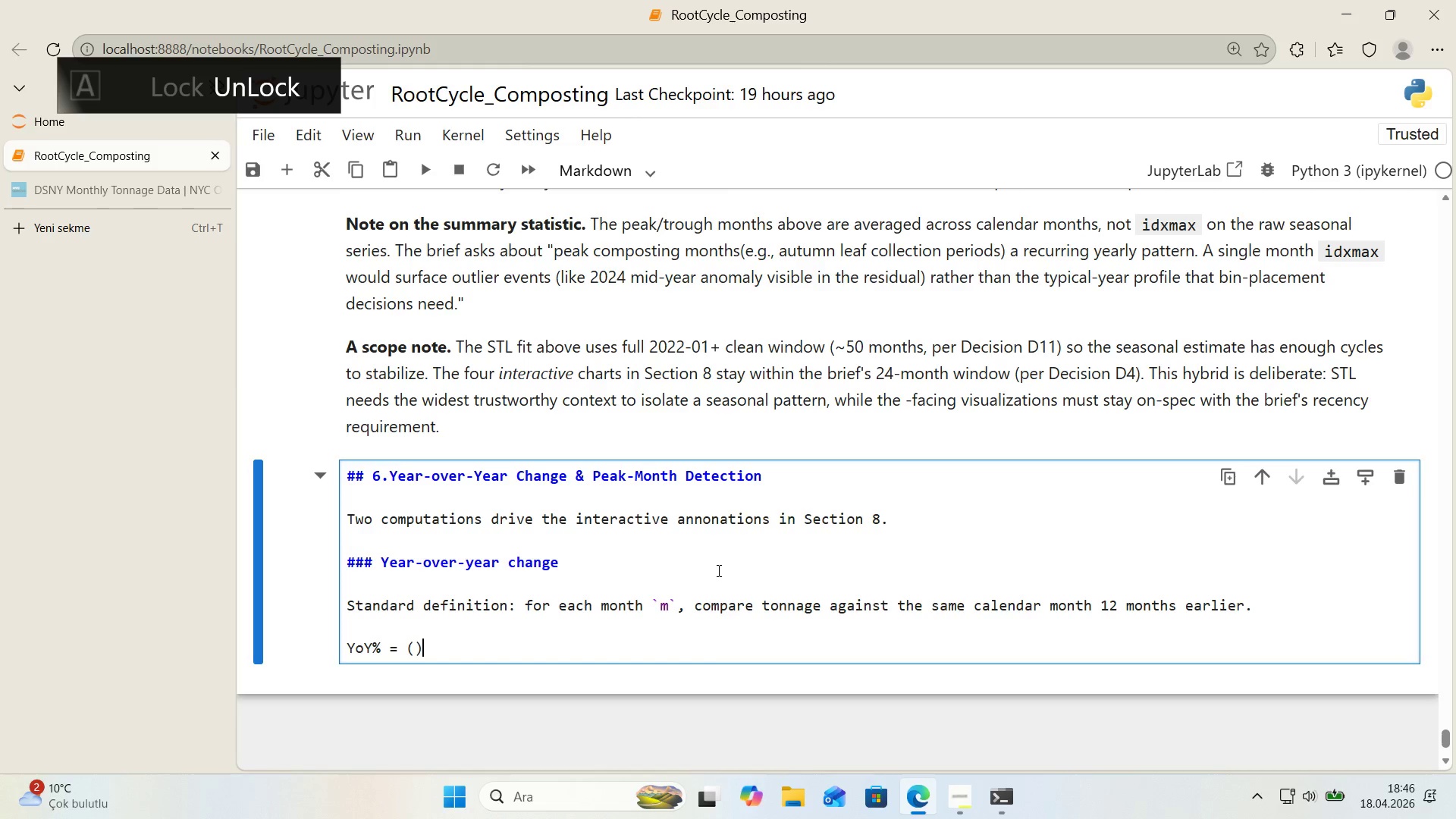 
key(ArrowLeft)
 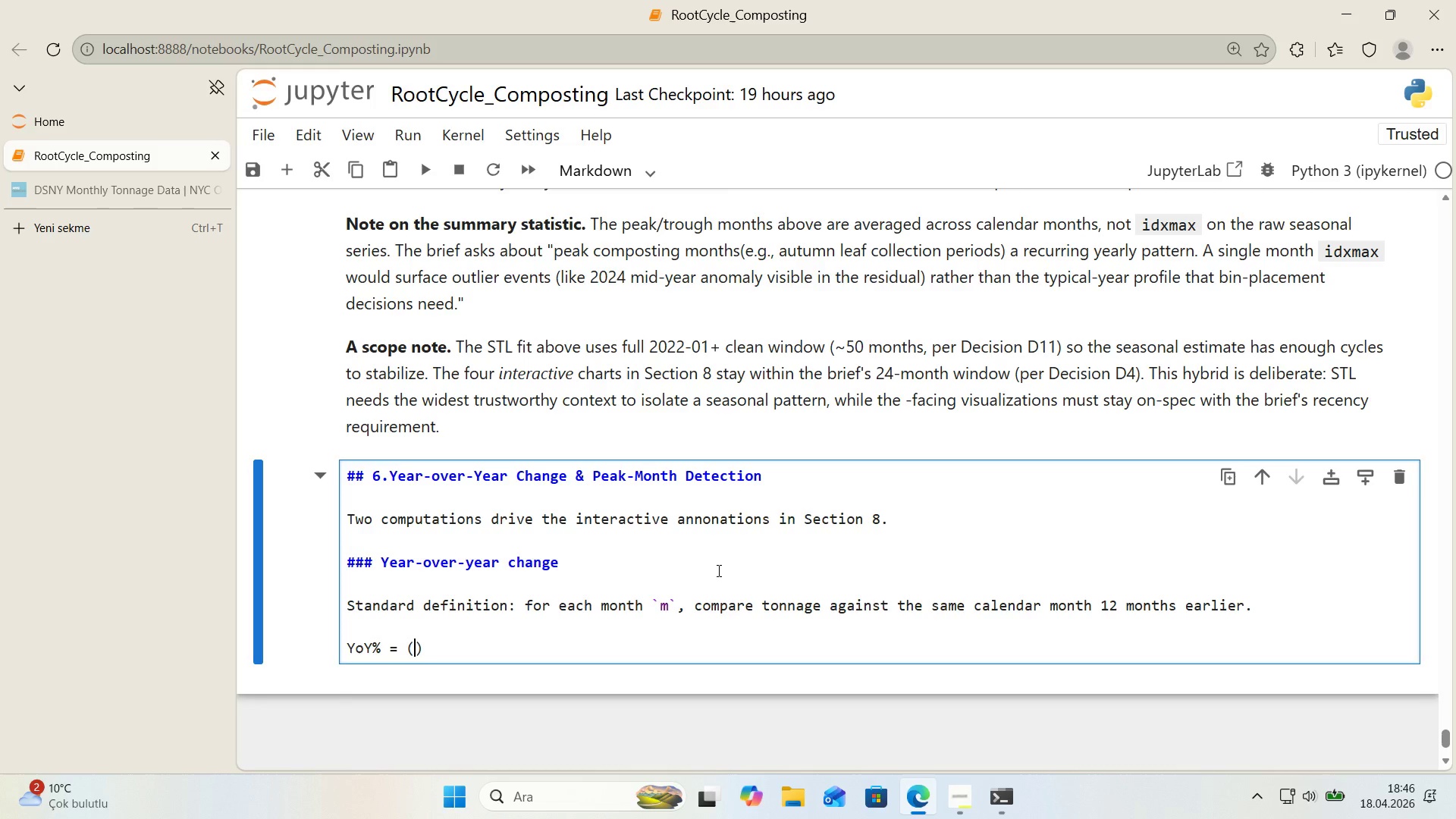 
type(tons)
 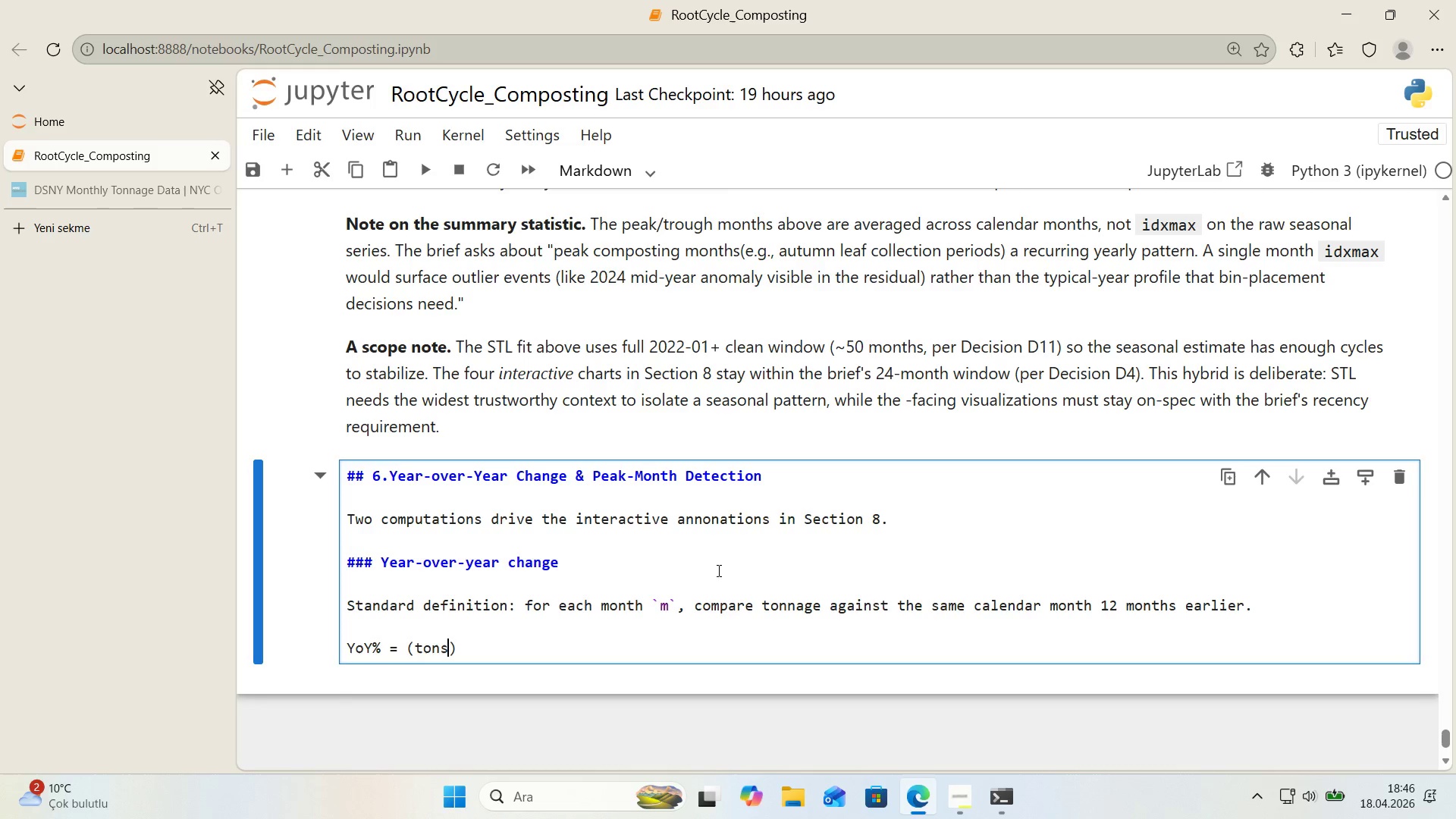 
key(Alt+Control+8)
 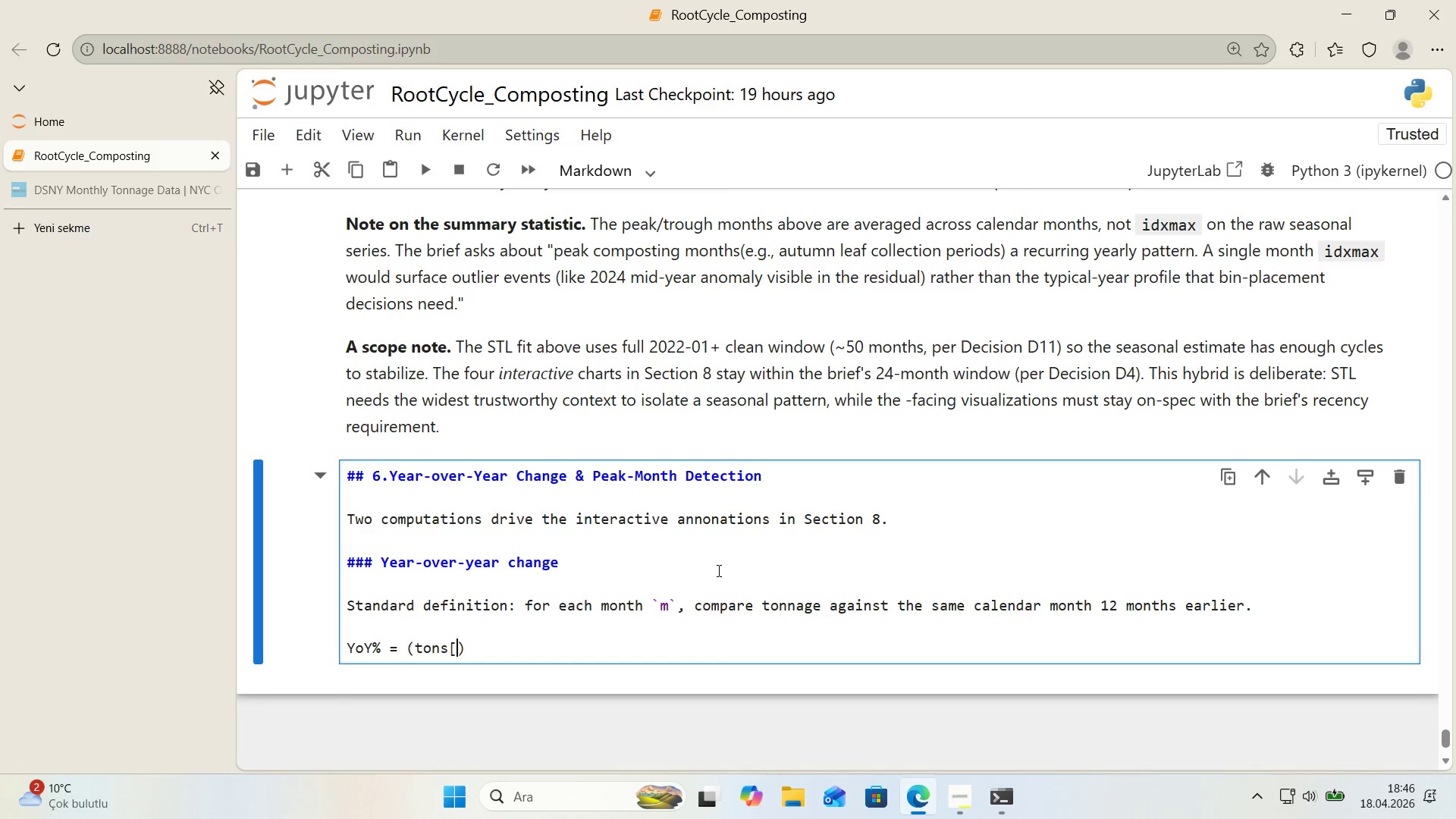 
key(Alt+Control+9)
 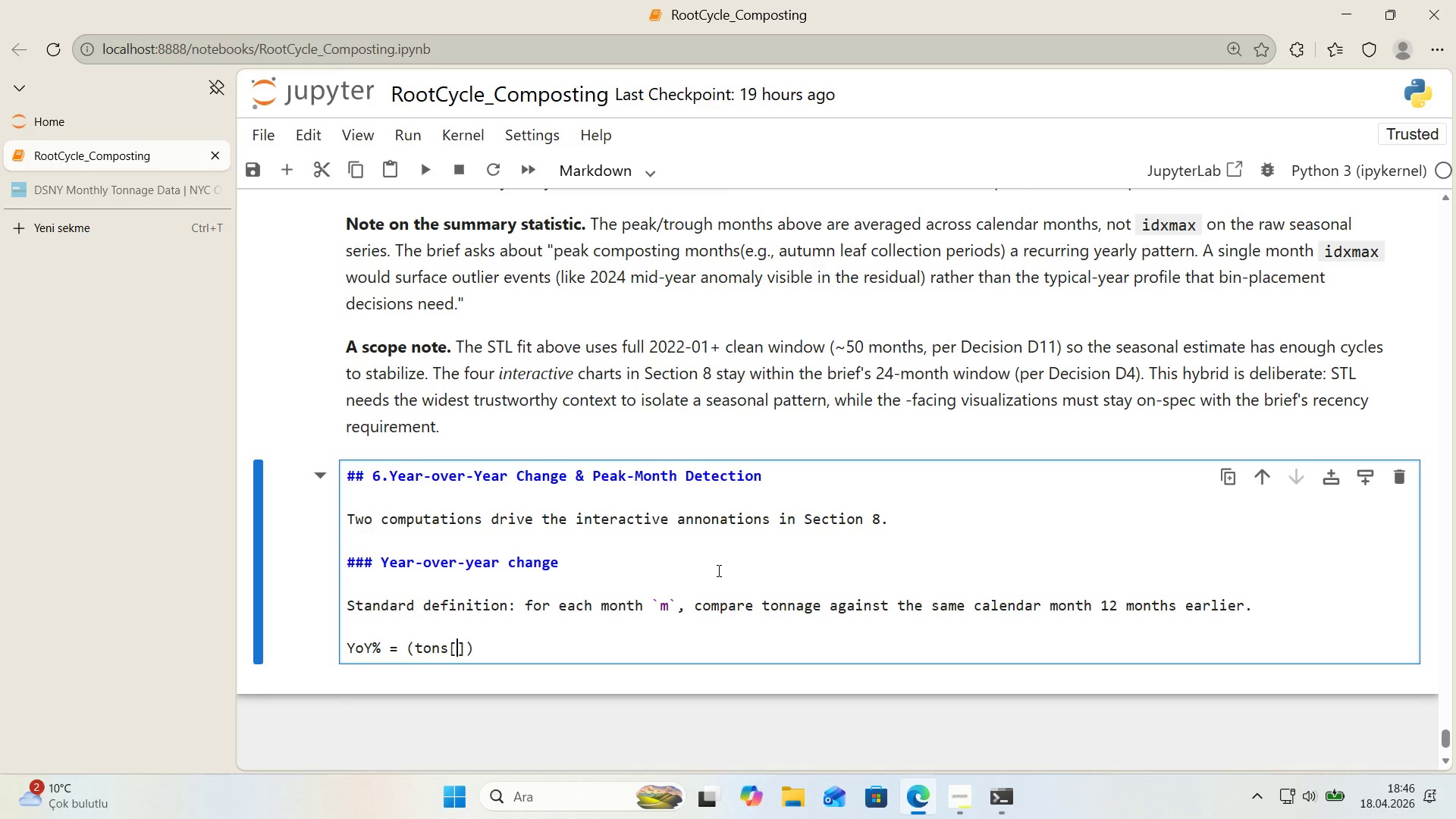 
key(ArrowLeft)
 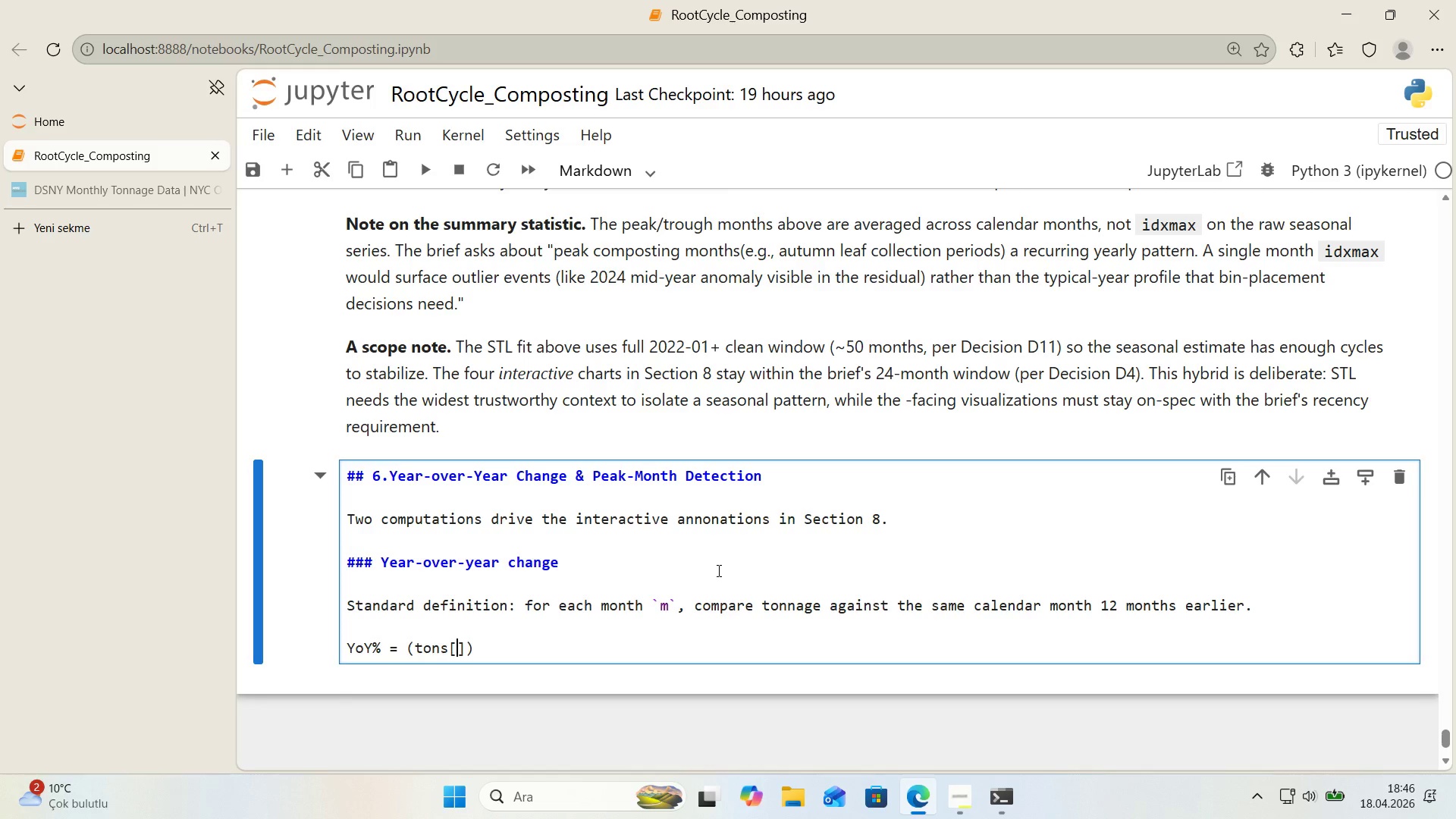 
key(M)
 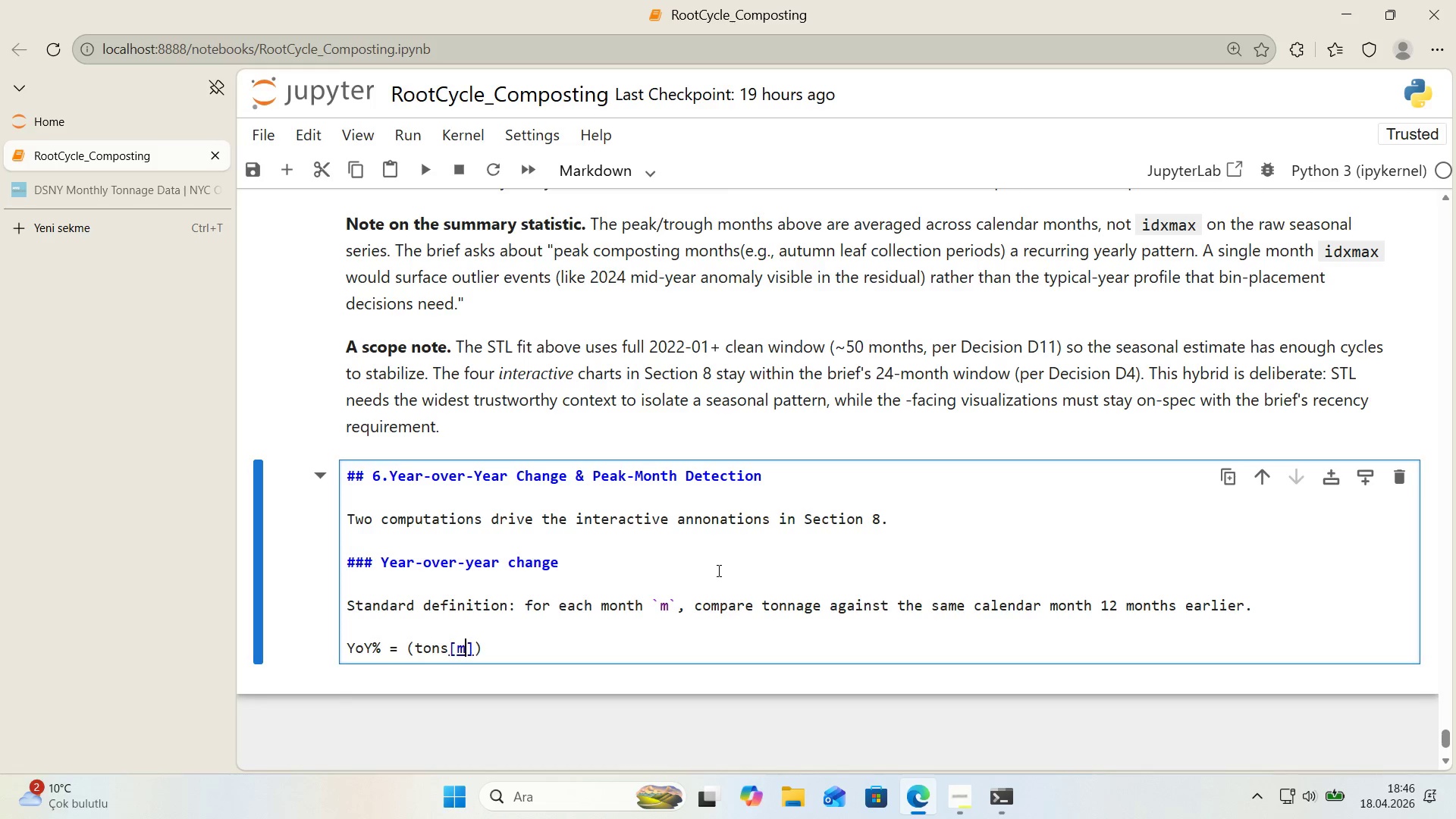 
key(ArrowRight)
 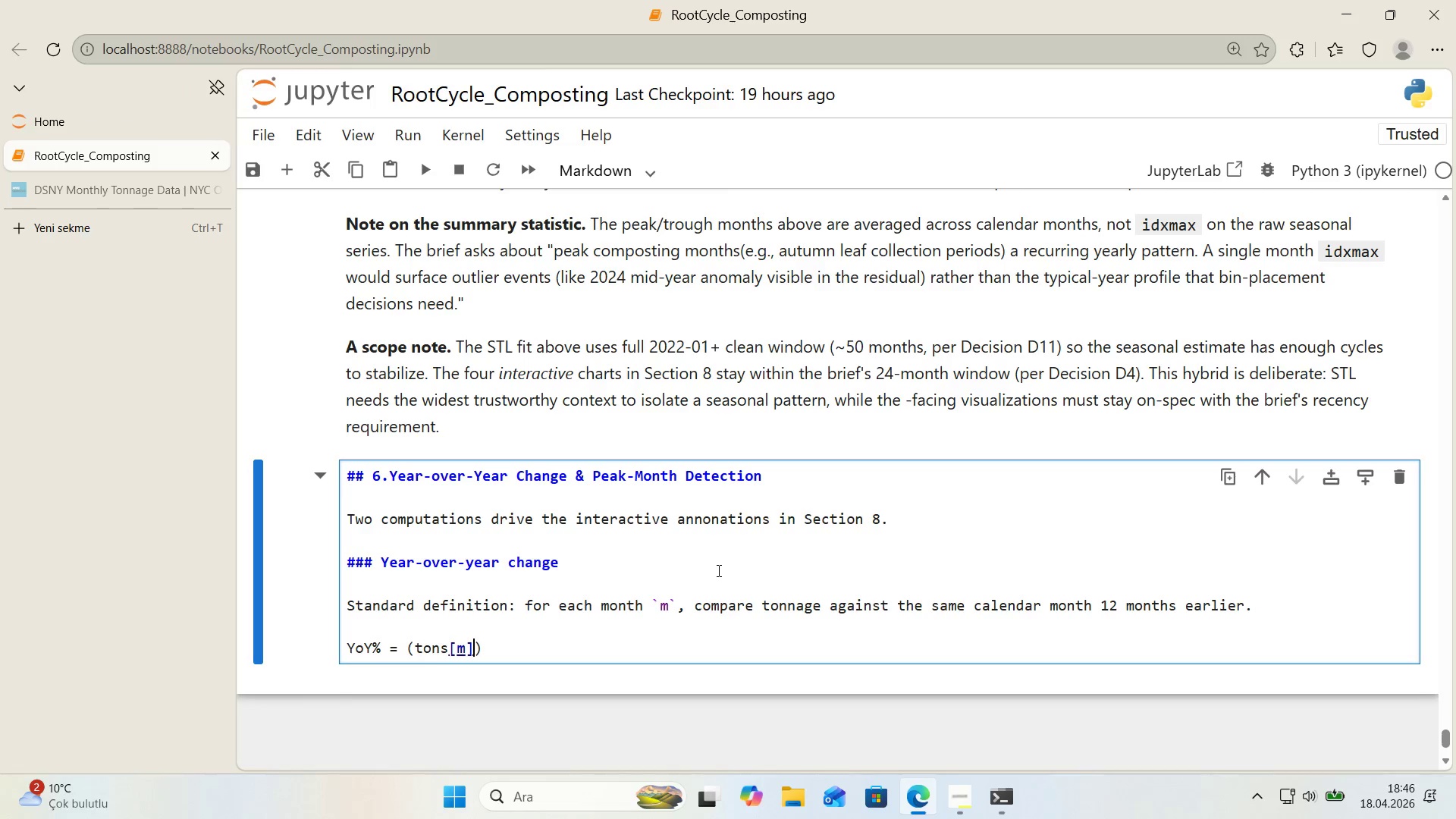 
type( - tons)
 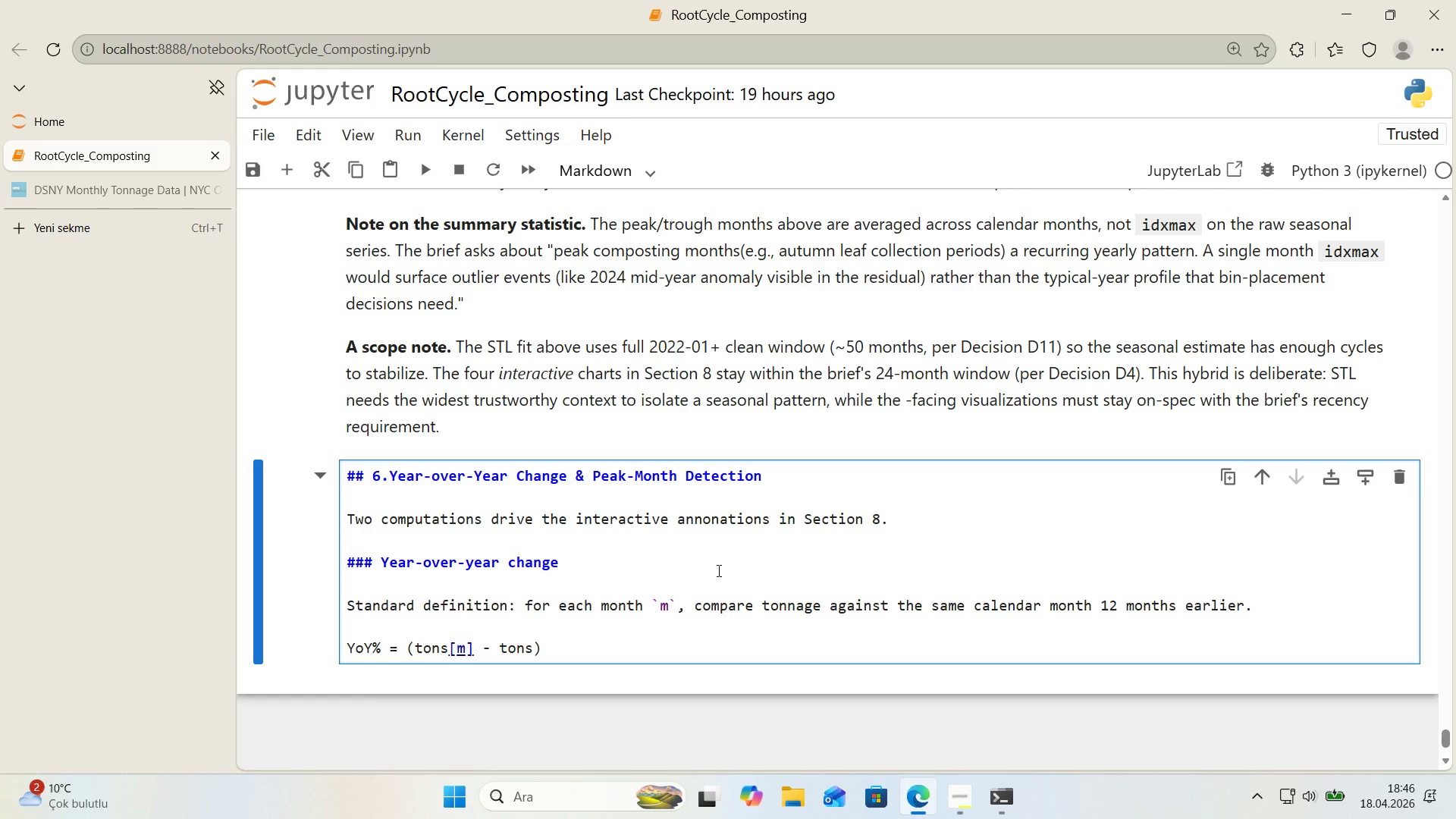 
key(Alt+Control+8)
 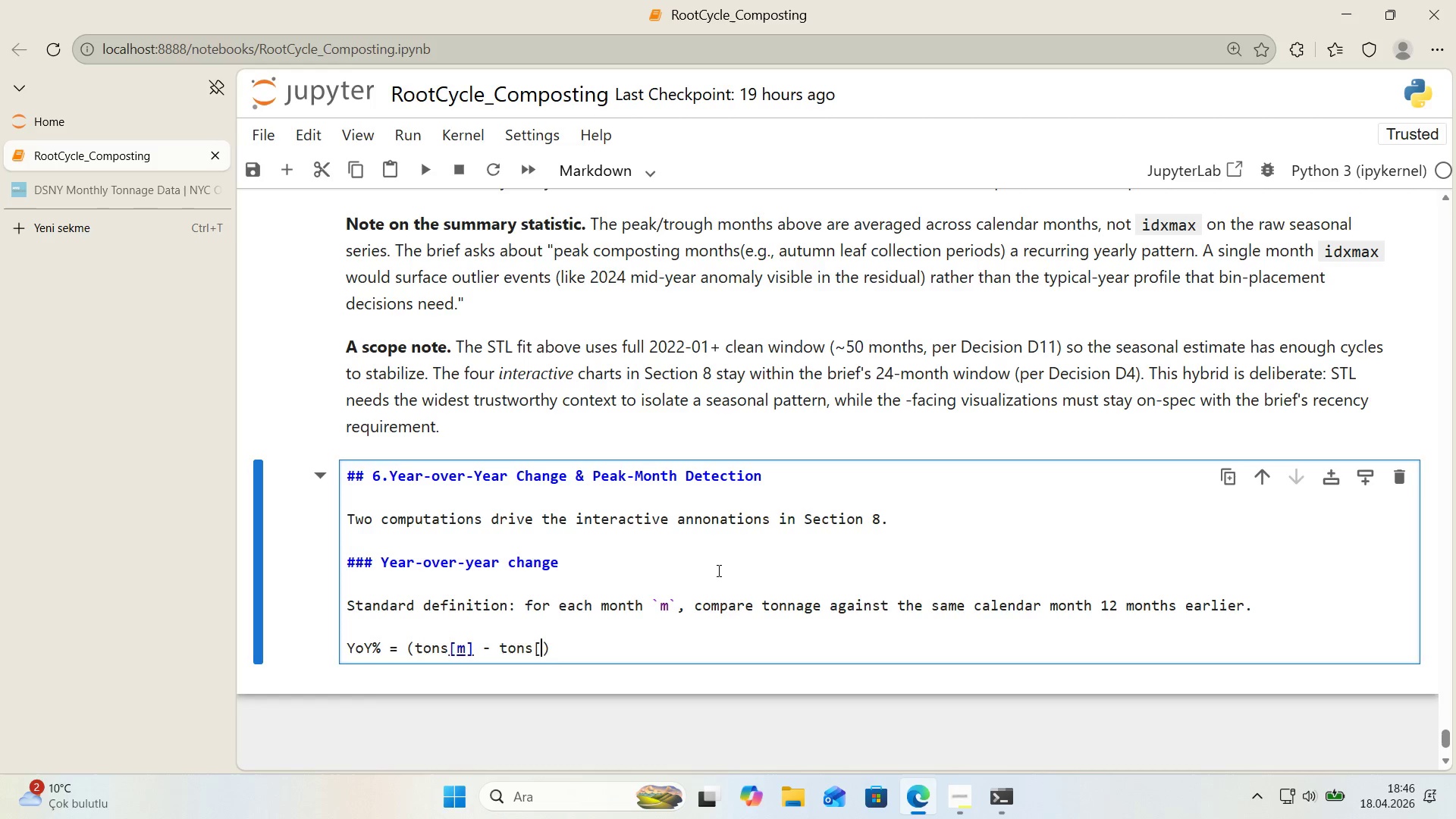 
key(Alt+Control+9)
 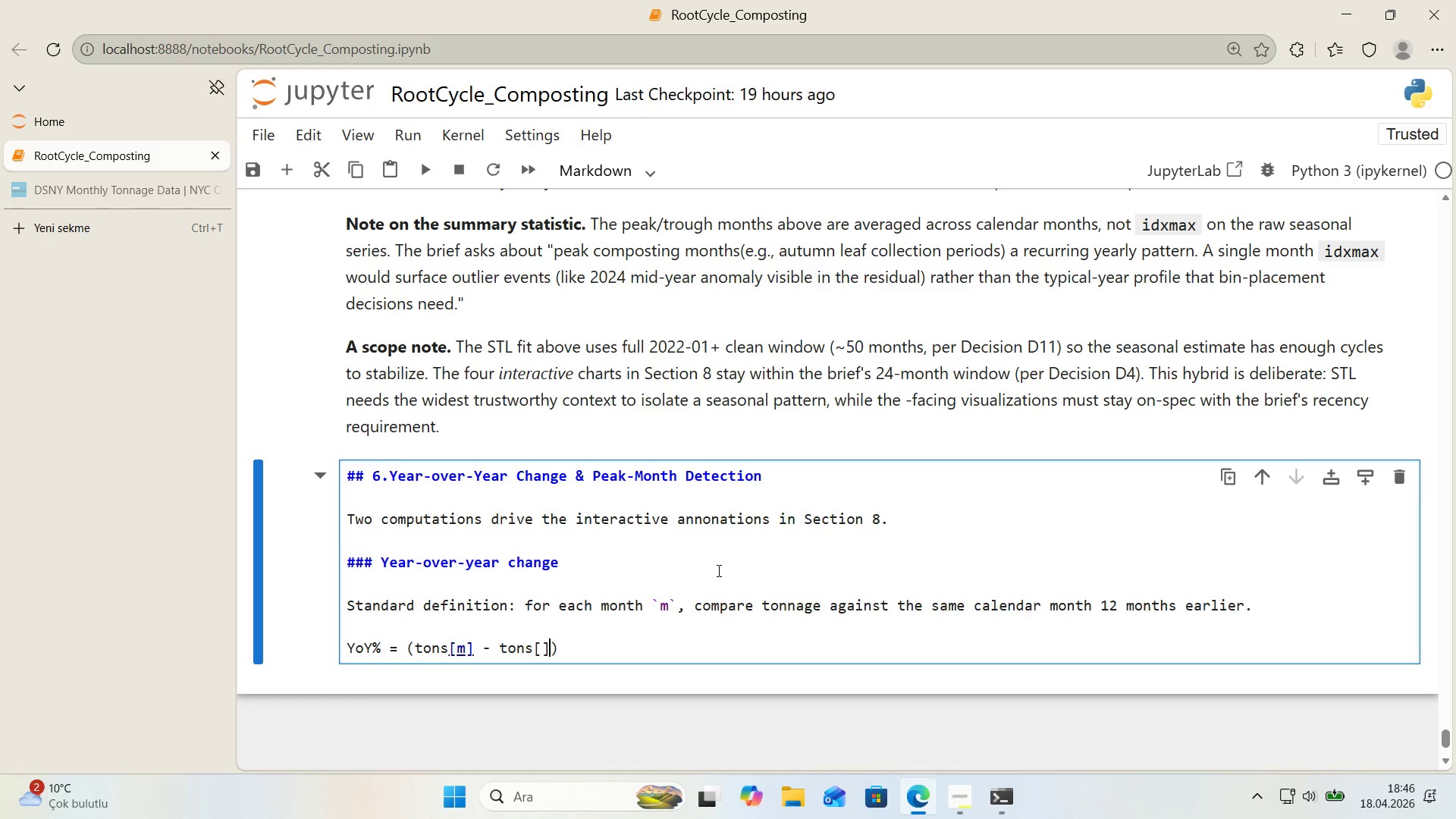 
key(ArrowLeft)
 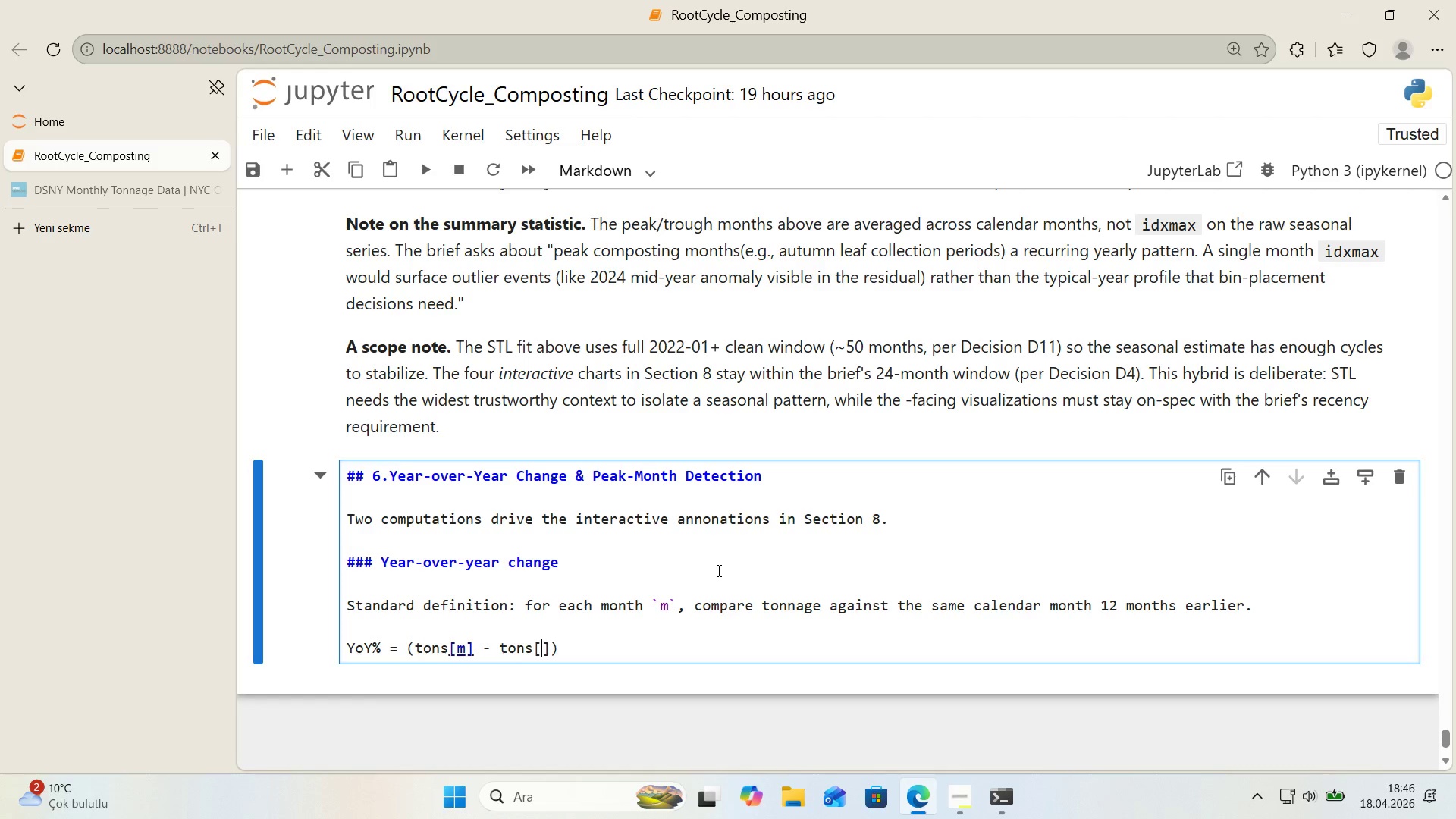 
type(m-12)
 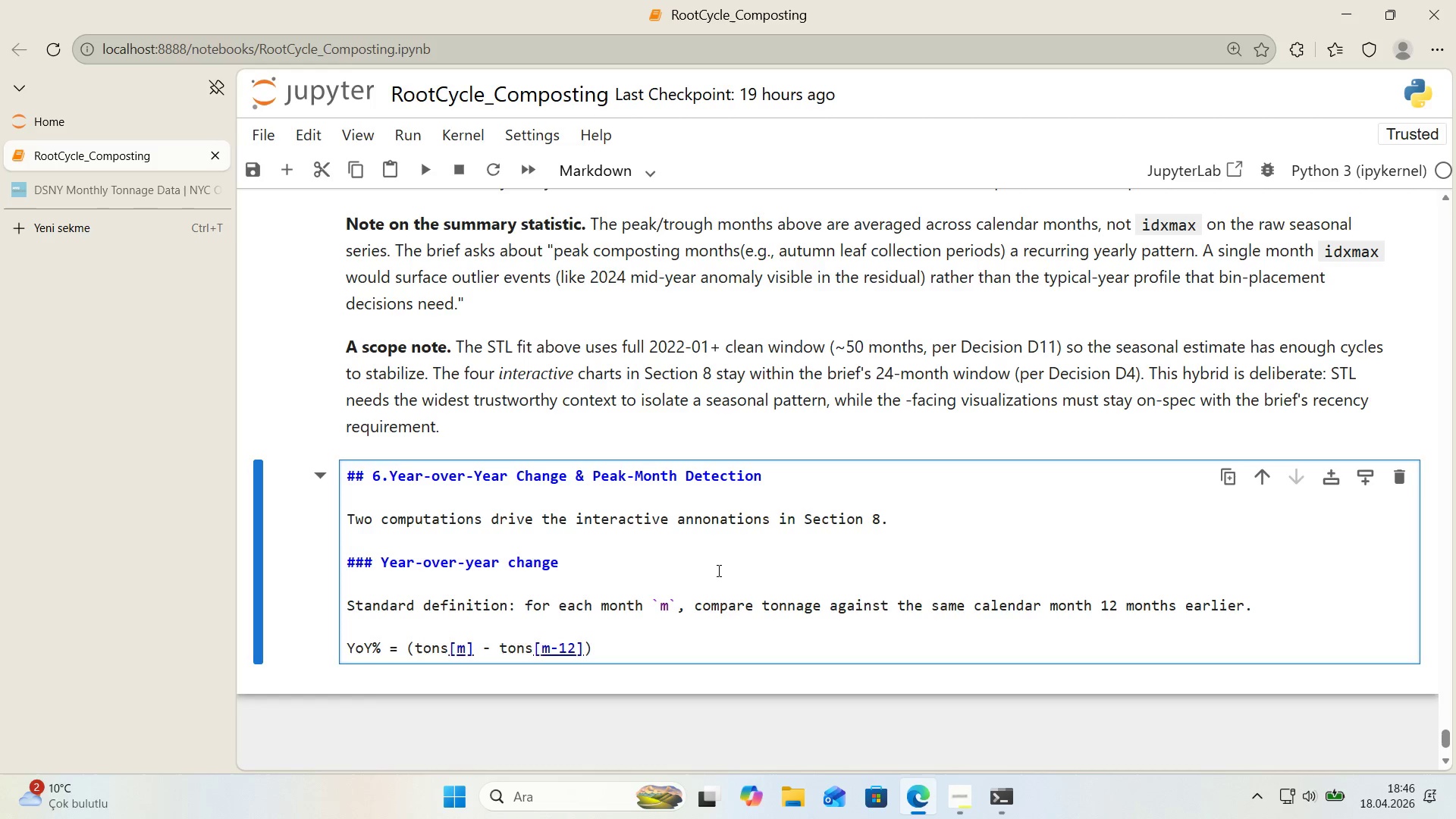 
key(ArrowRight)
 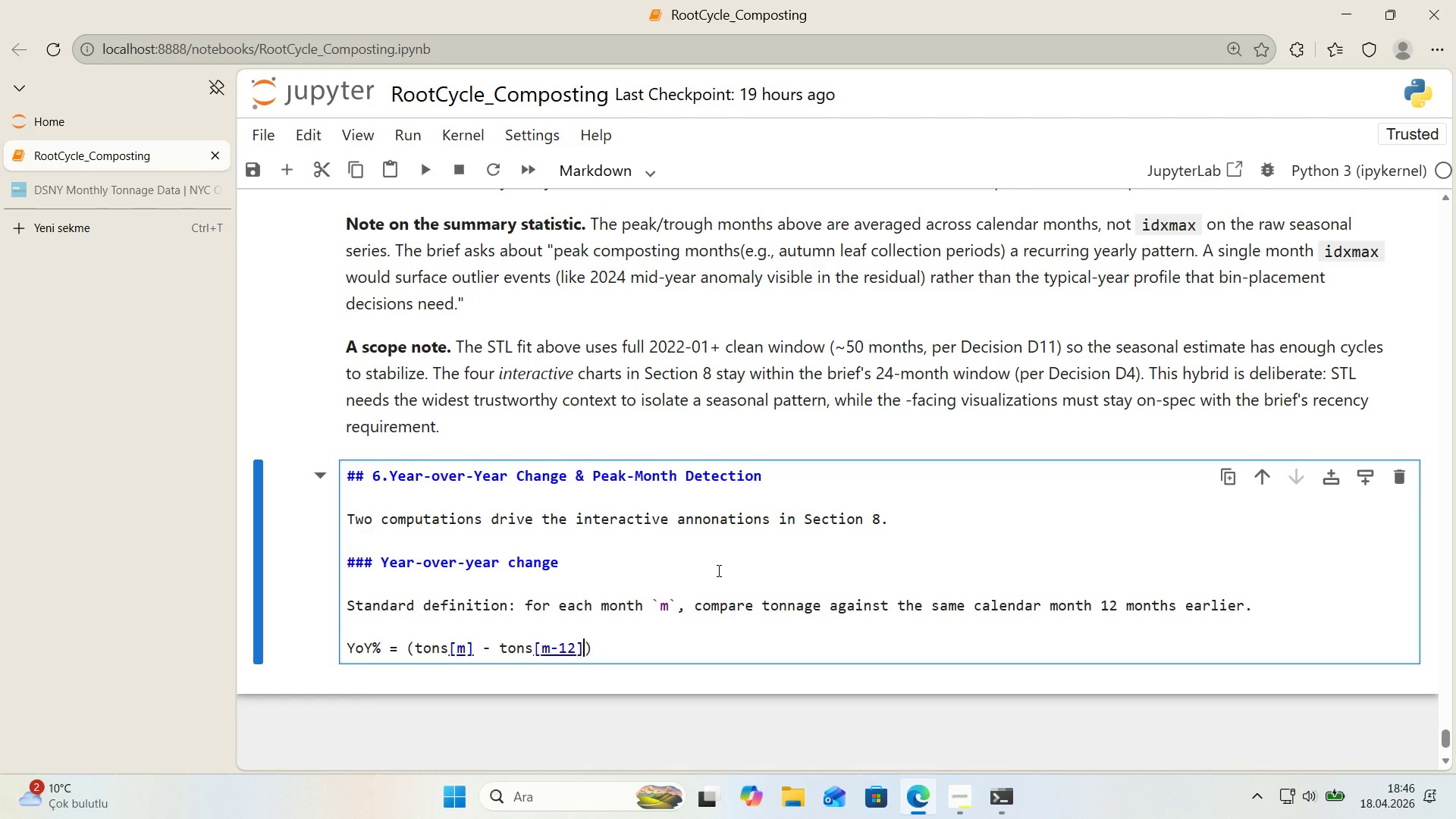 
key(ArrowRight)
 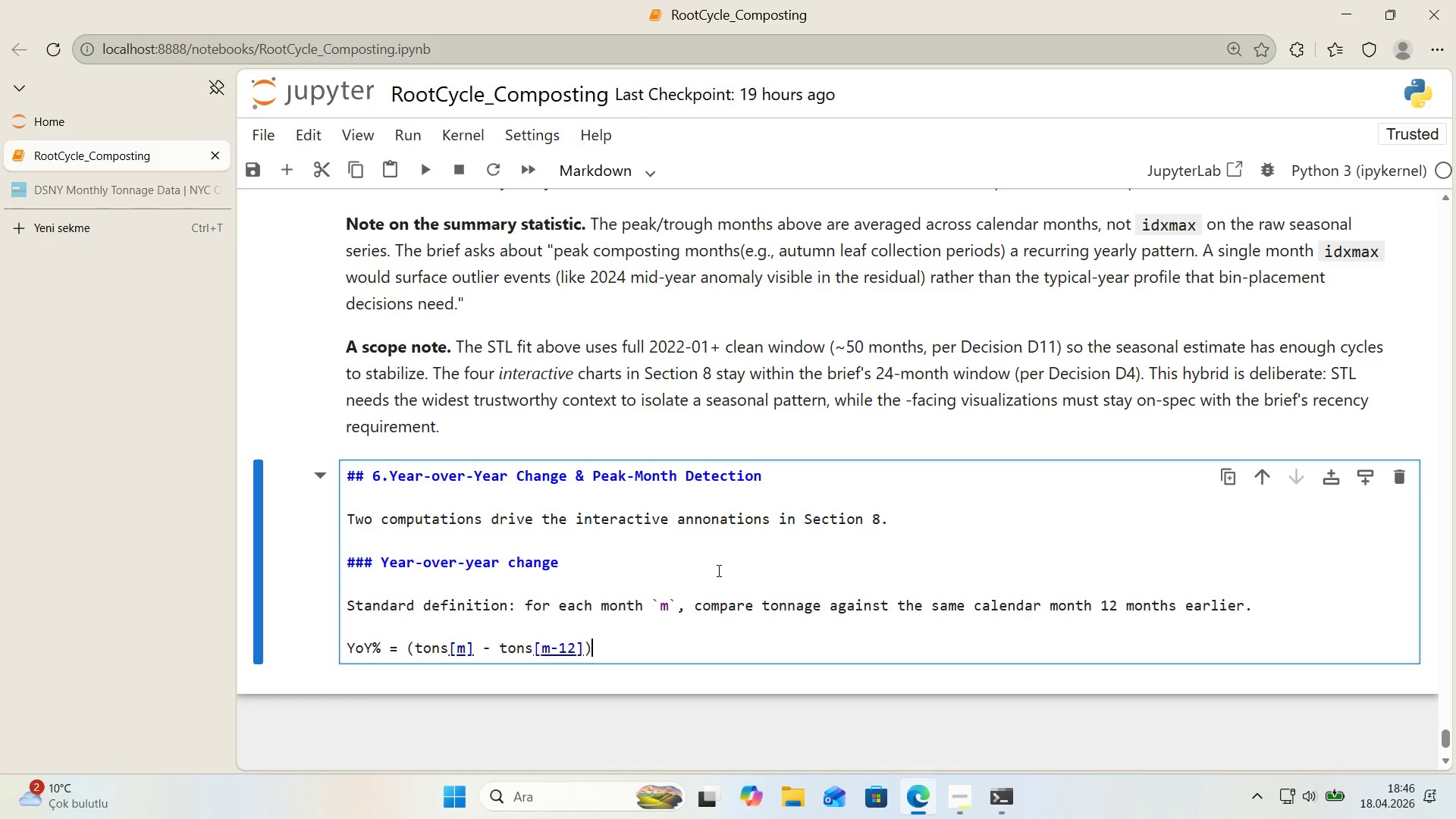 
key(ArrowLeft)
 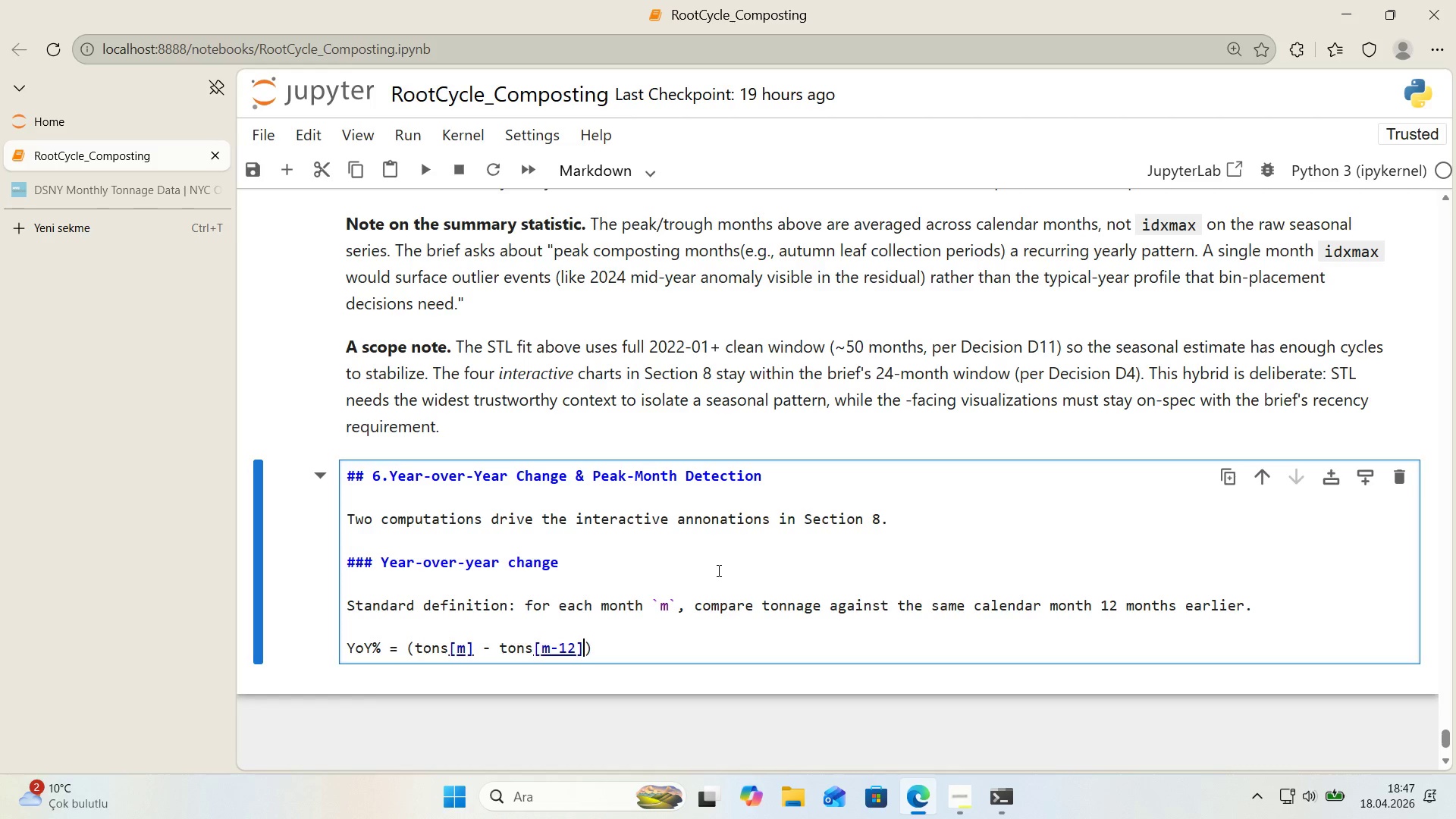 
type(&tons)
 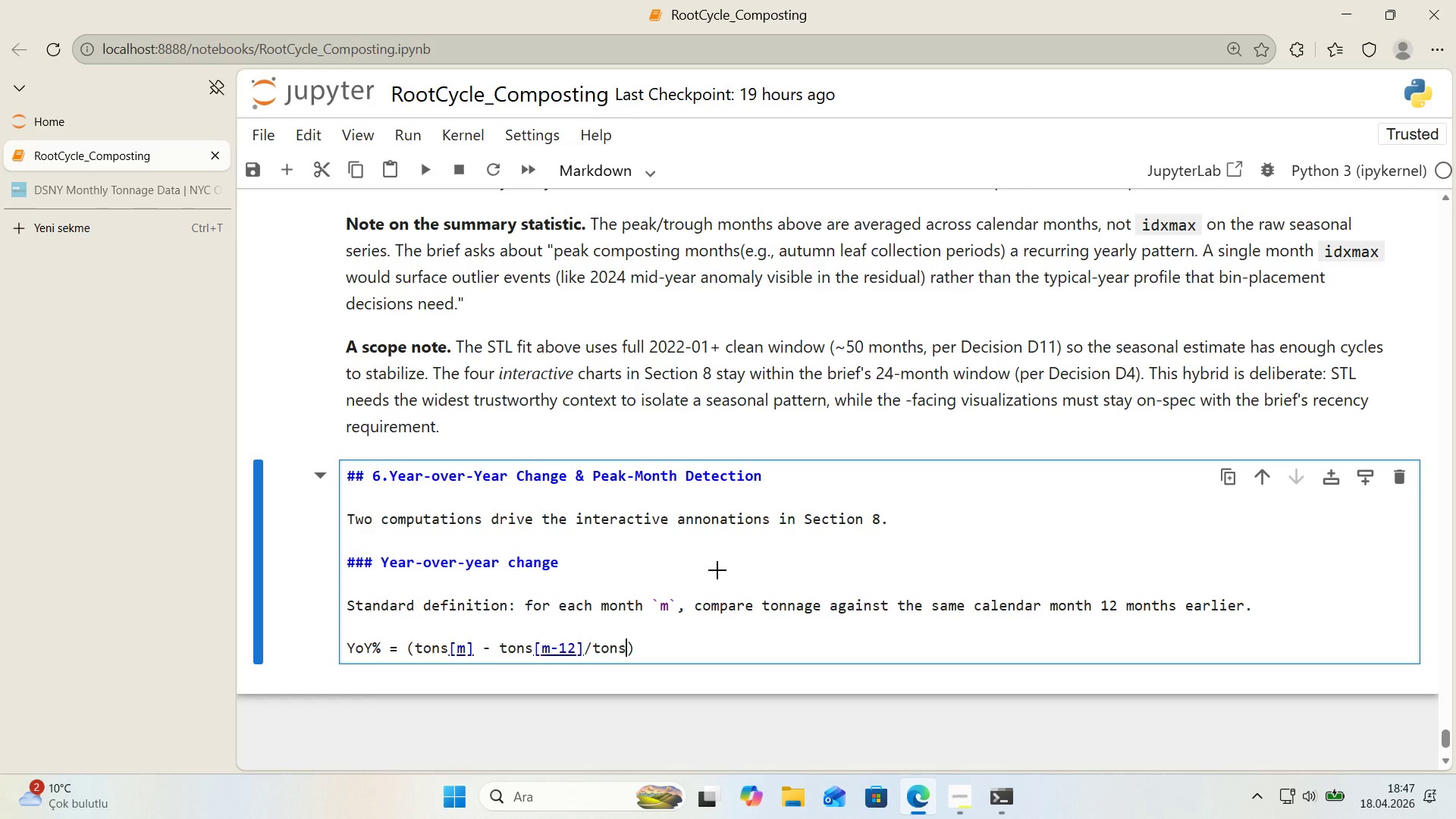 
key(Alt+Control+8)
 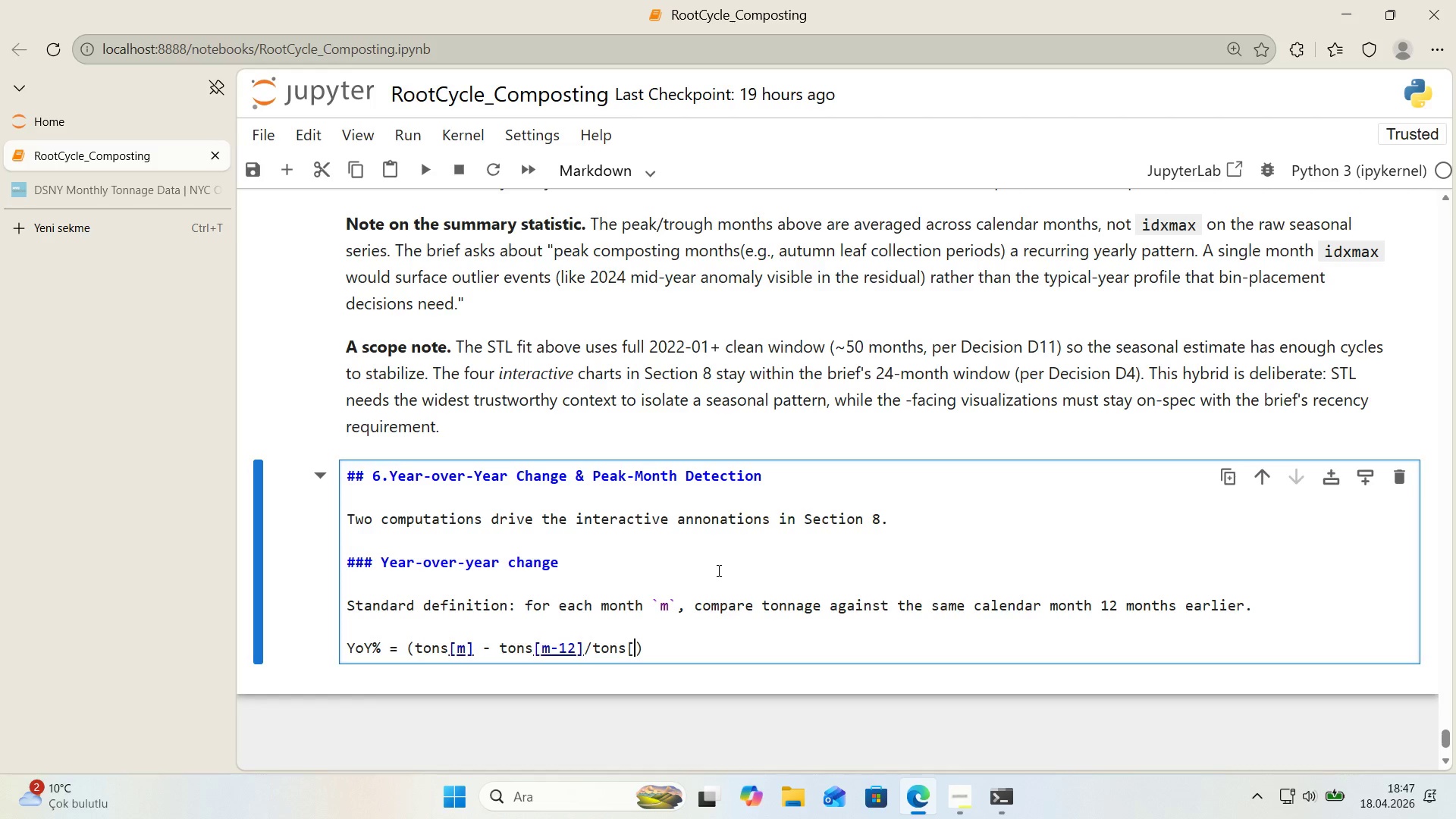 
key(Alt+Control+9)
 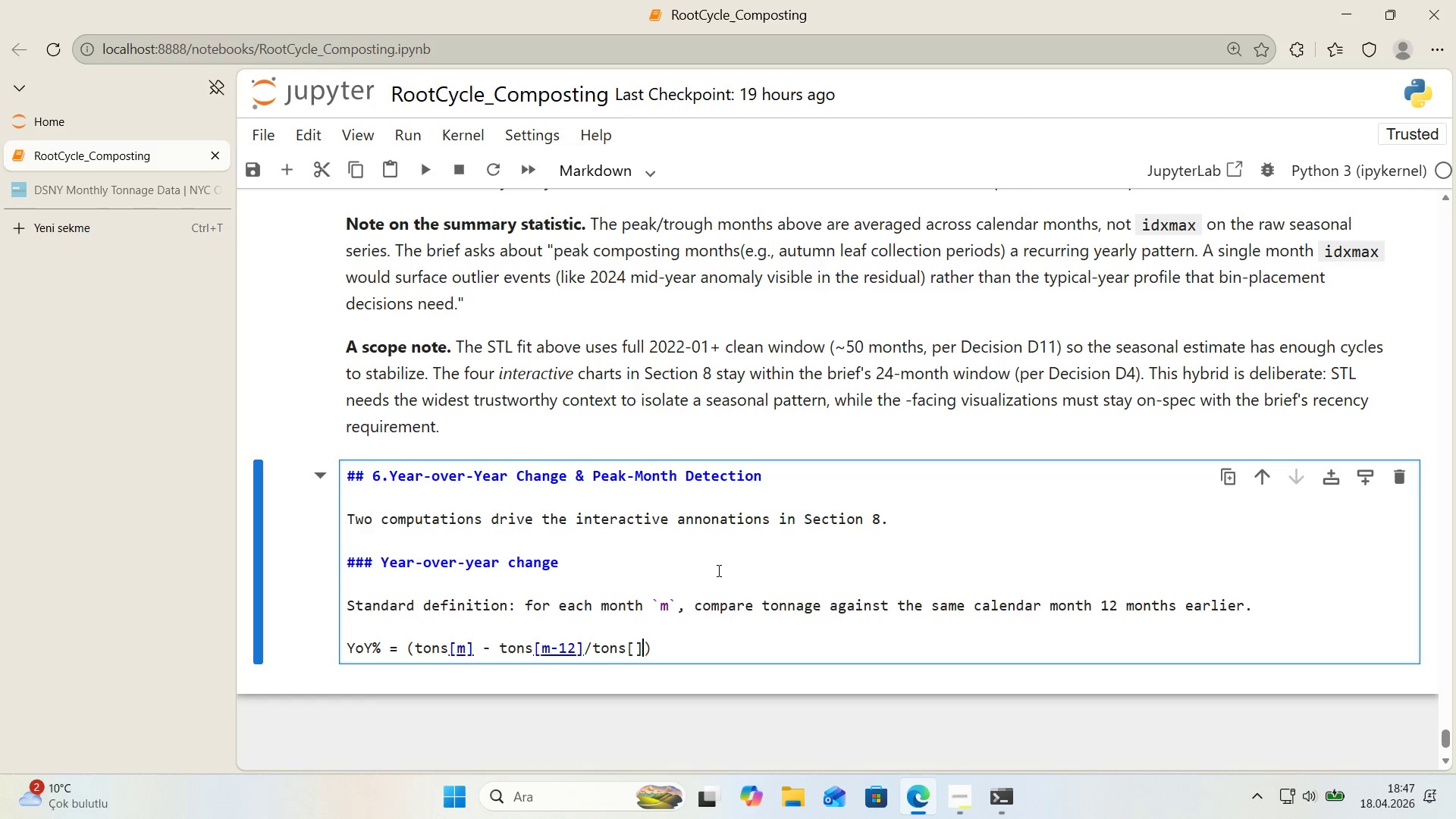 
key(ArrowLeft)
 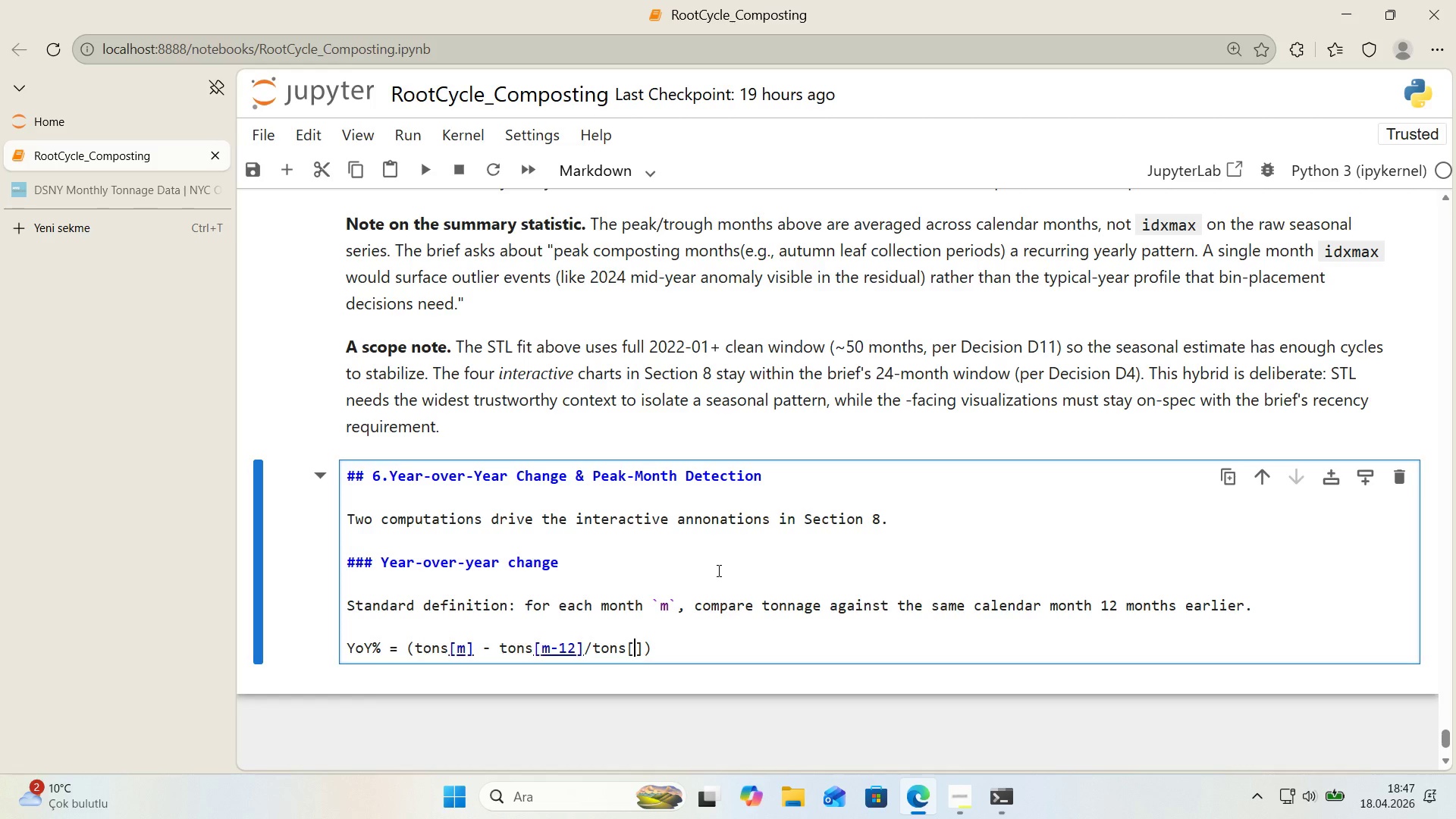 
type(m-12)
 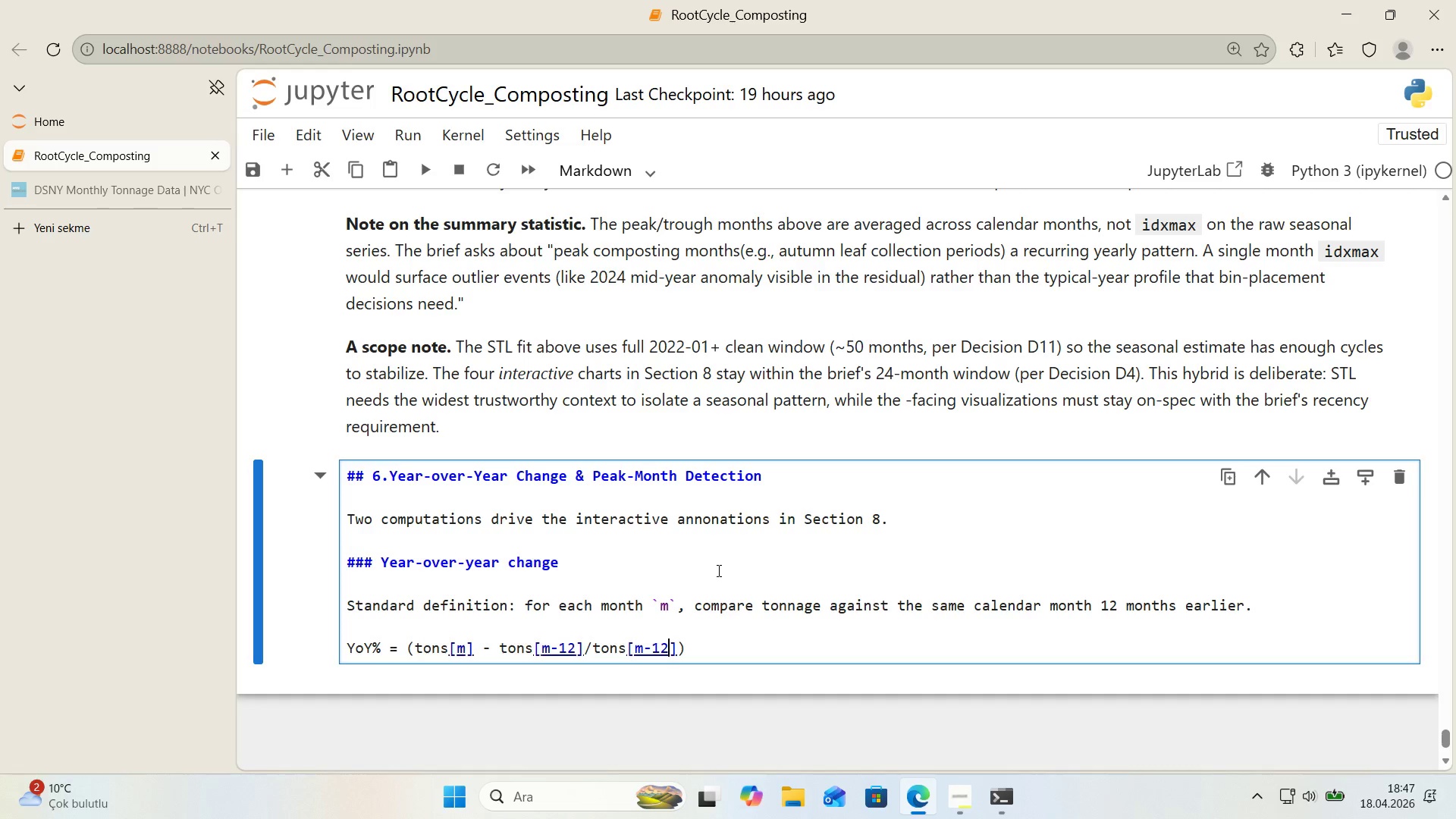 
key(ArrowRight)
 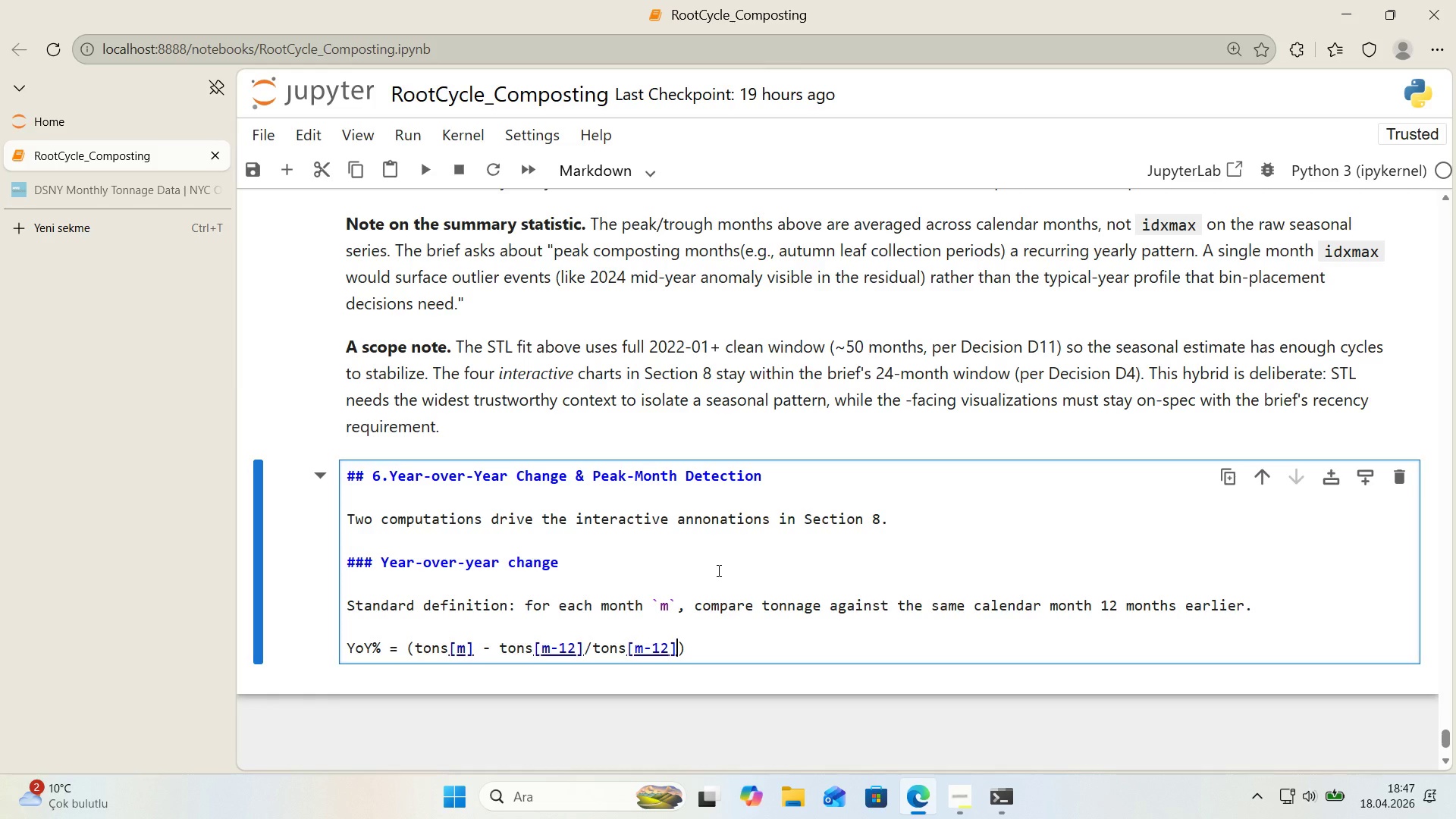 
key(ArrowRight)
 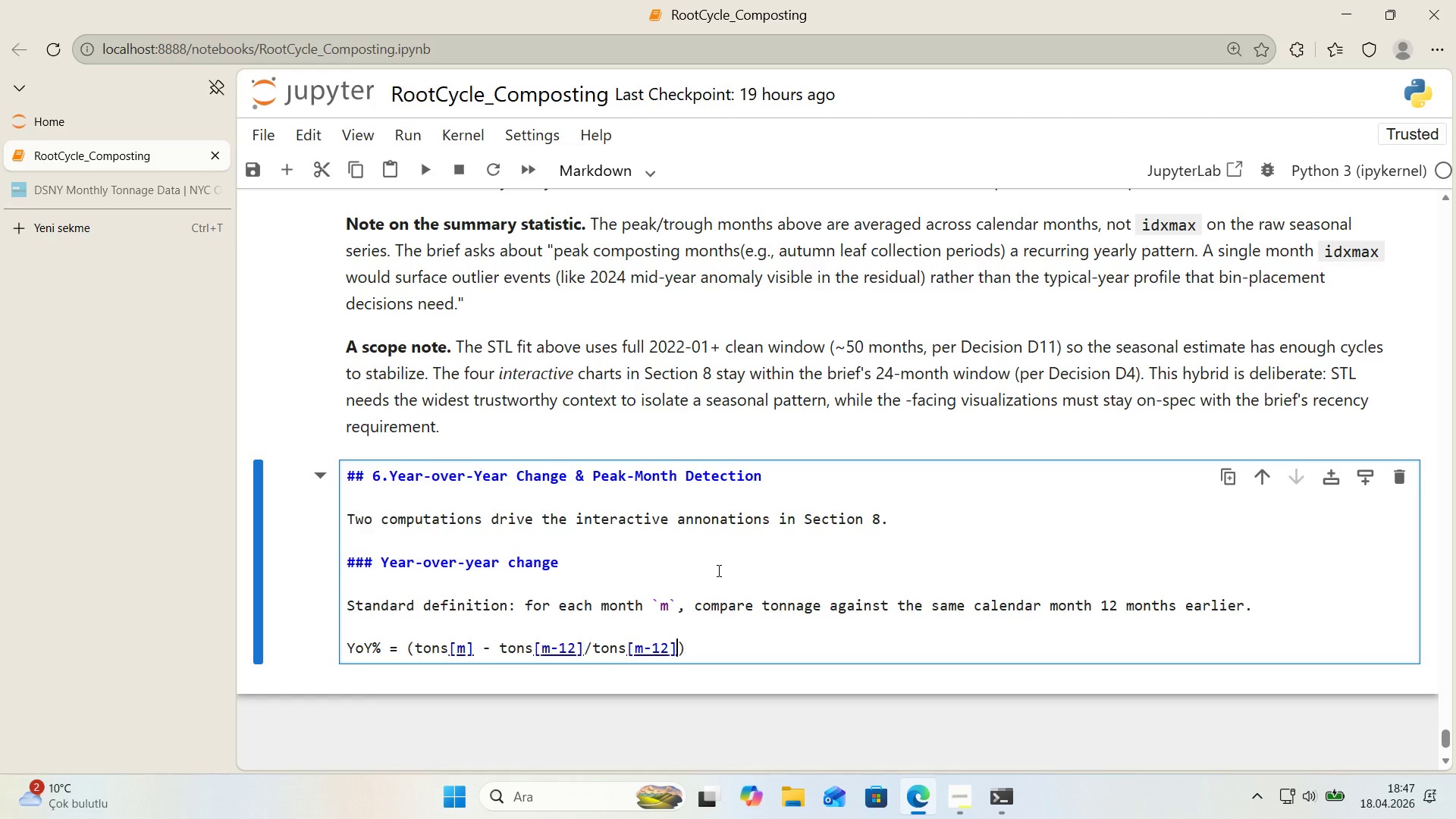 
key(ArrowLeft)
 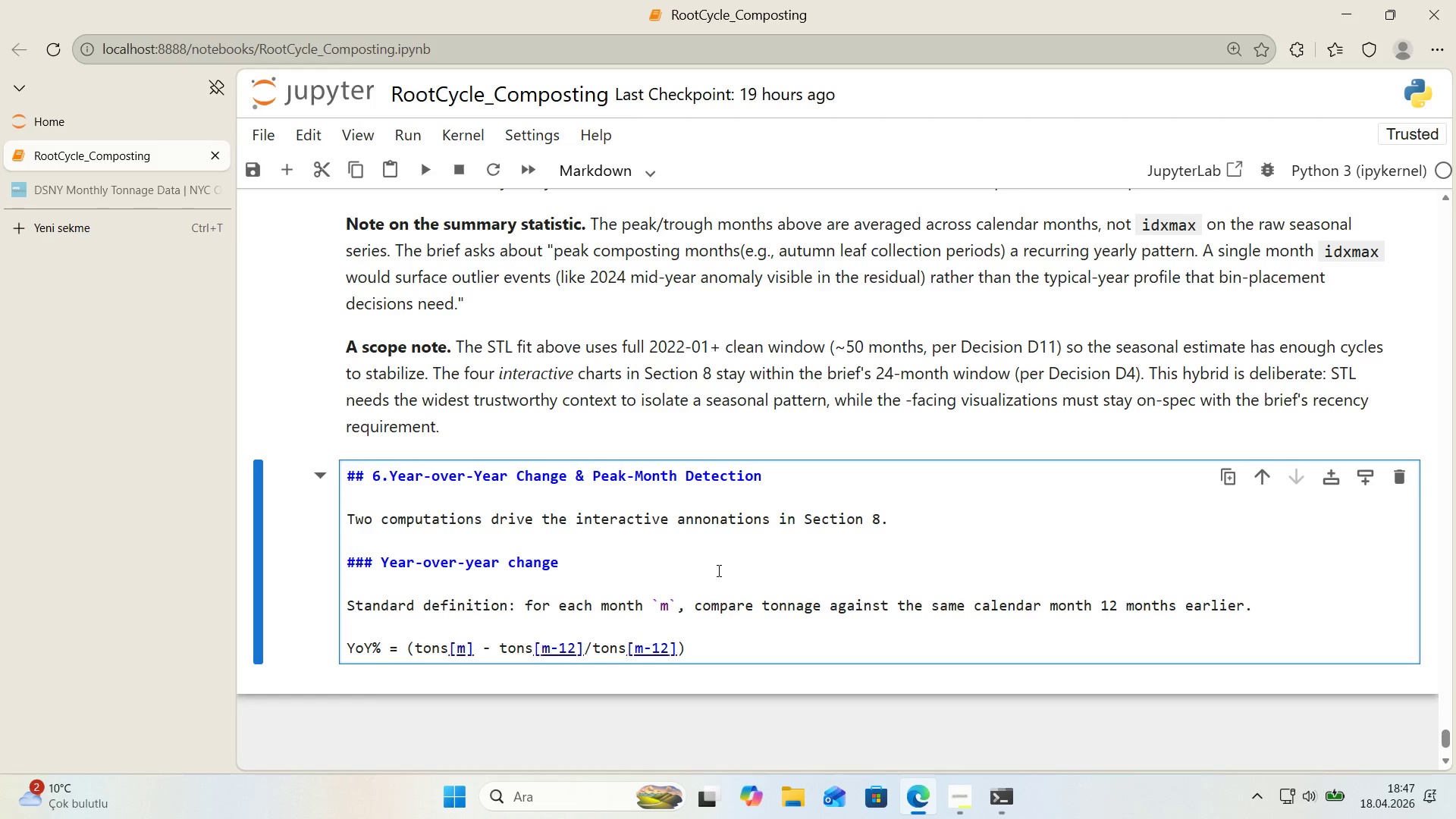 
key(NumpadMultiply)
 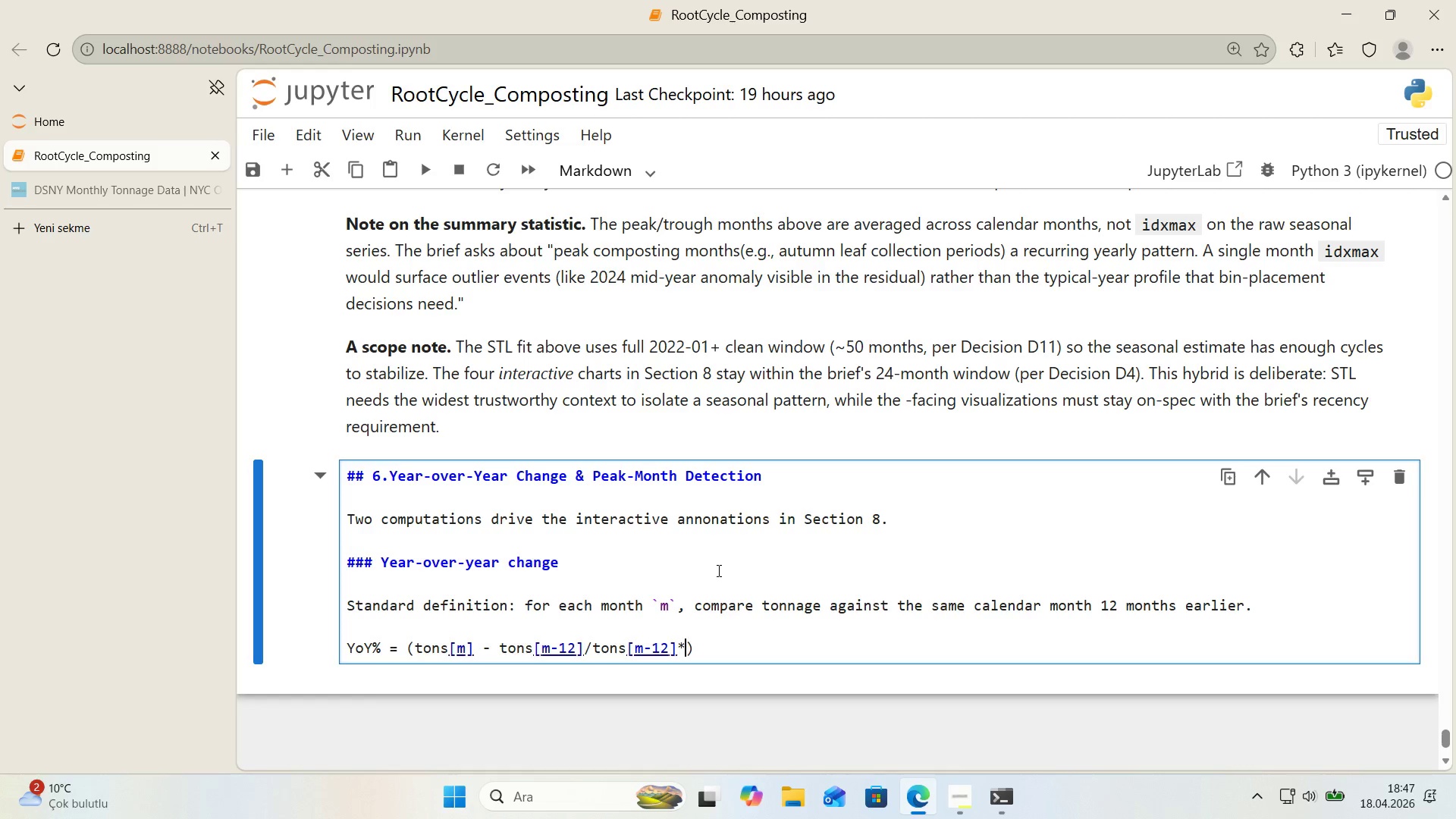 
key(Numpad1)
 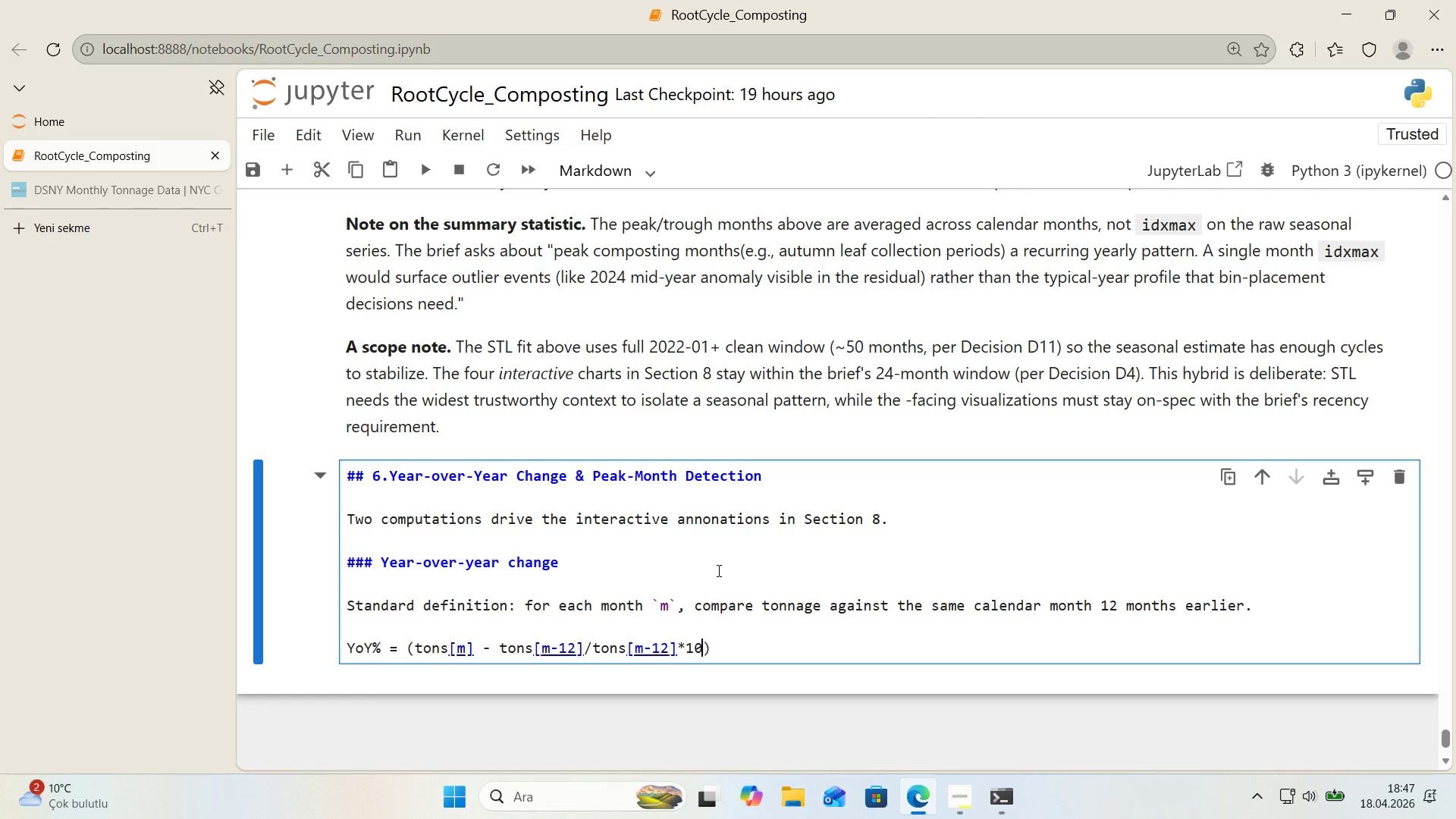 
key(Numpad0)
 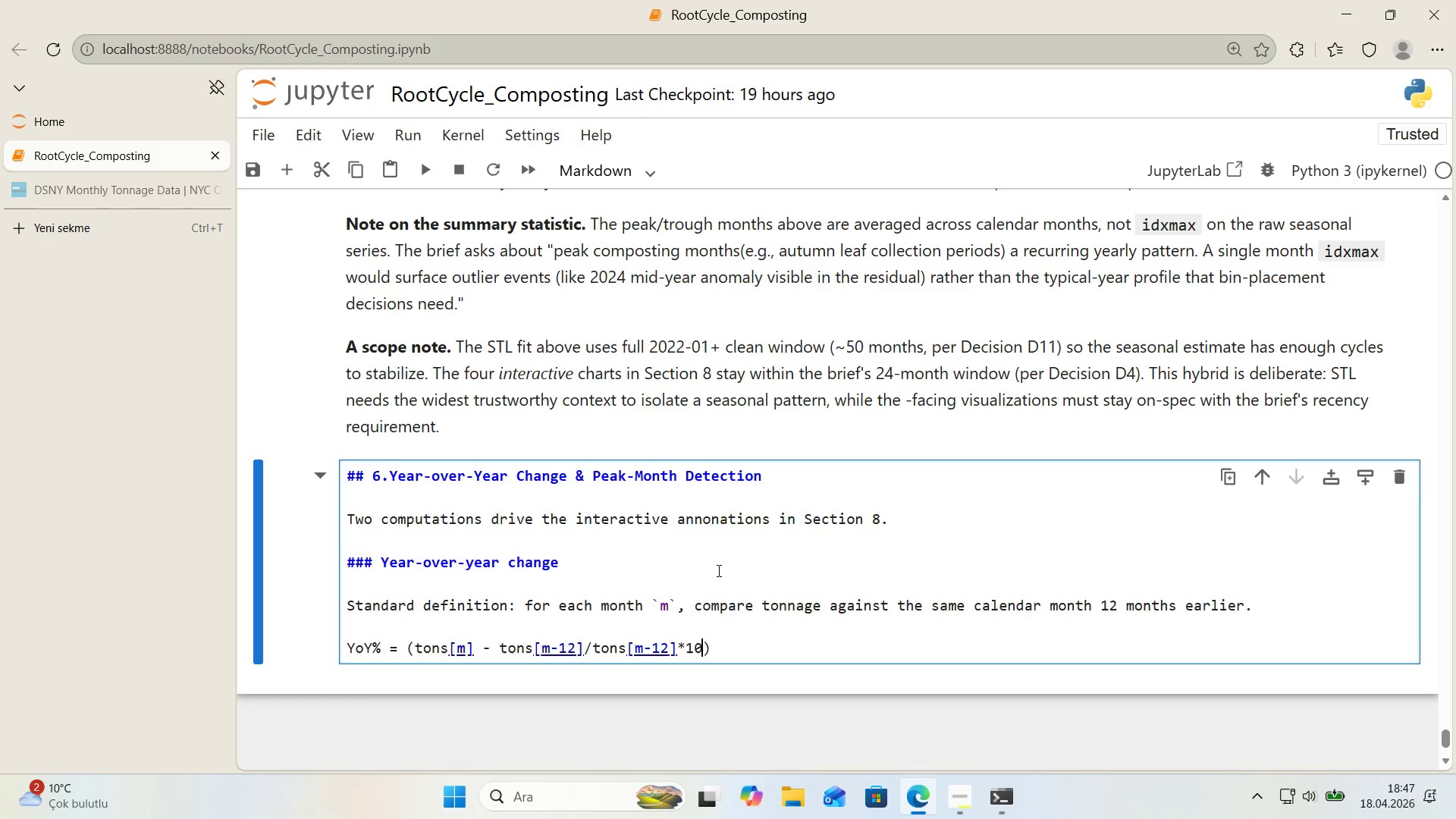 
key(Numpad0)
 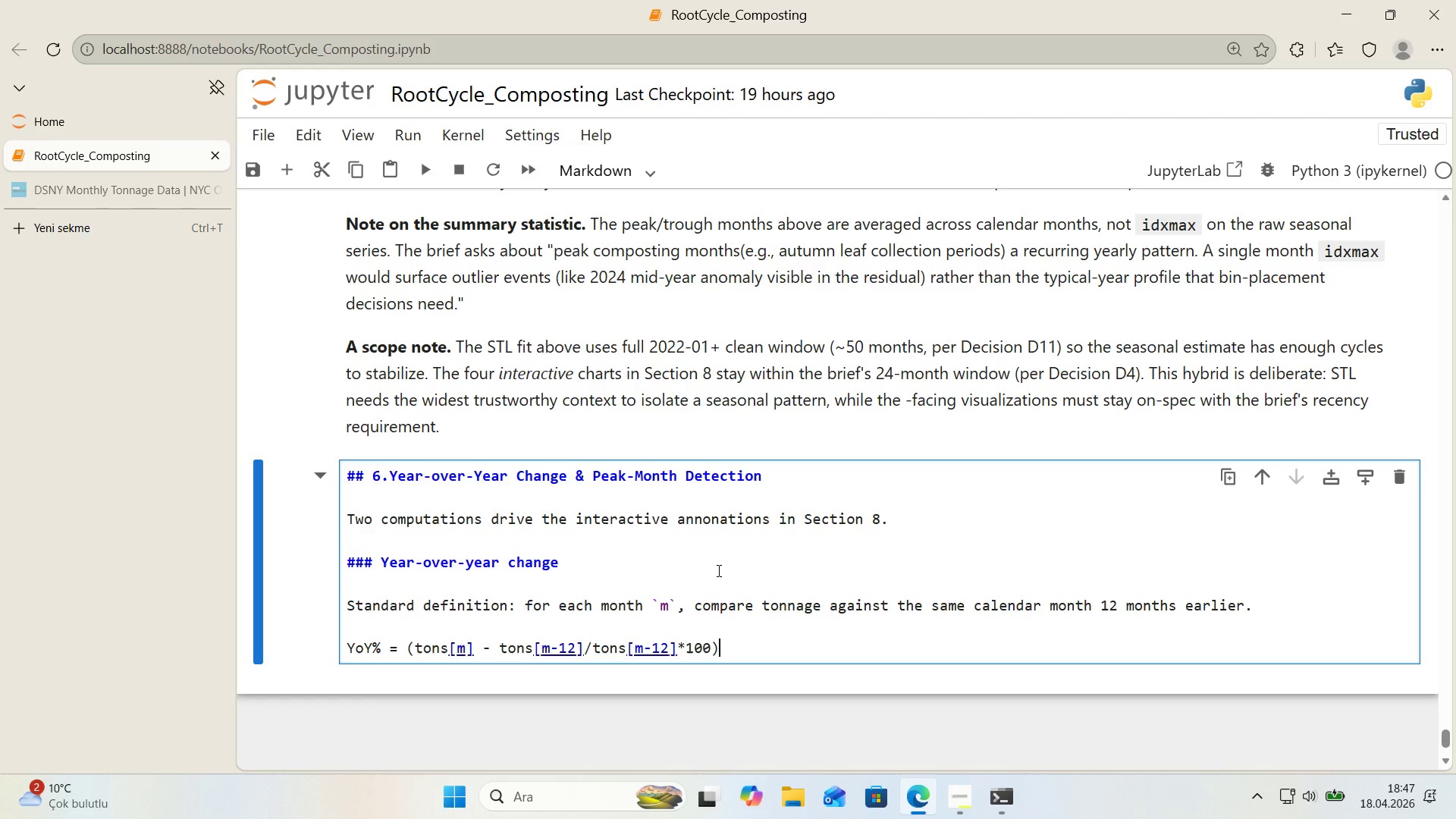 
key(ArrowRight)
 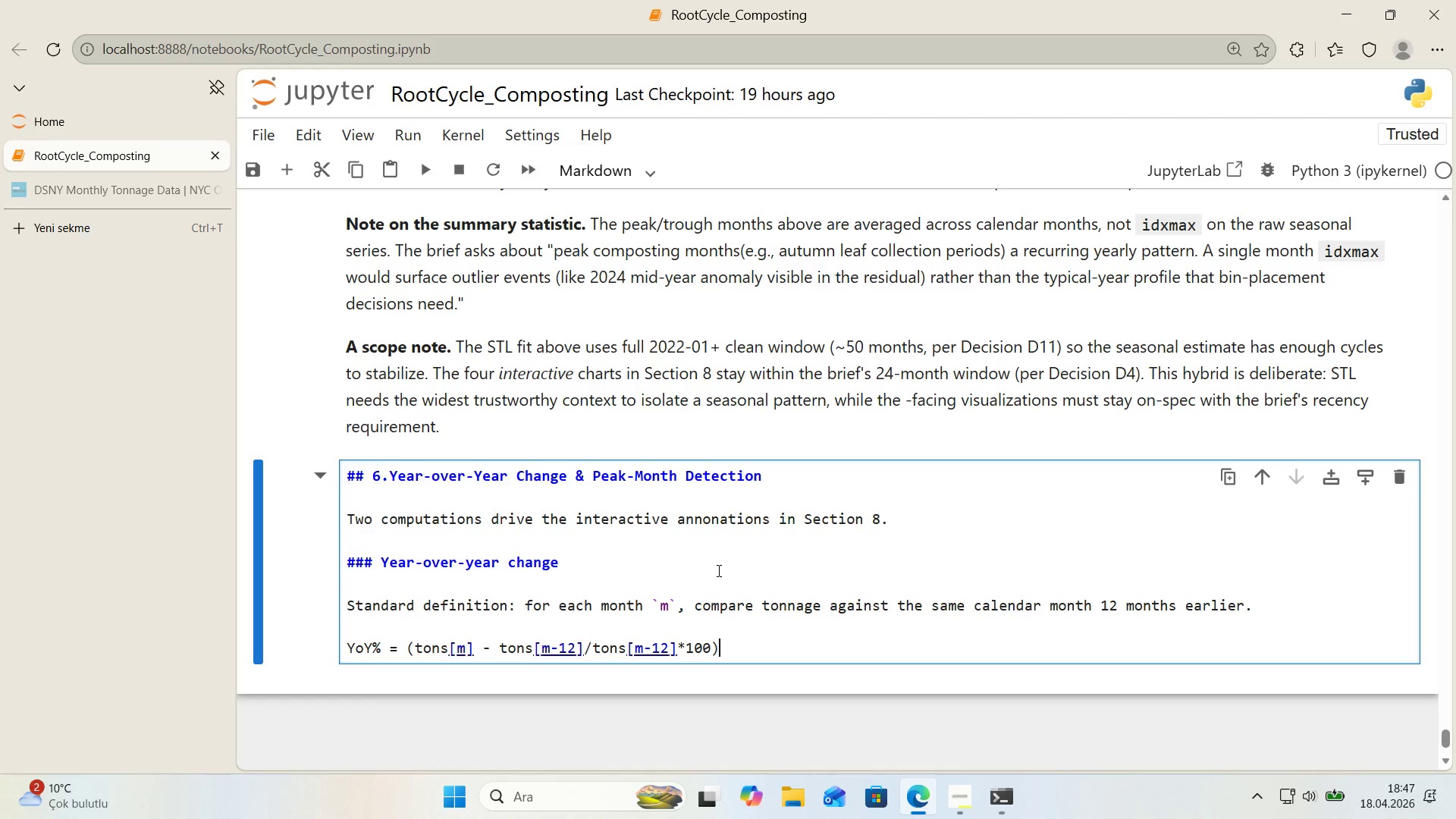 
key(Backspace)
 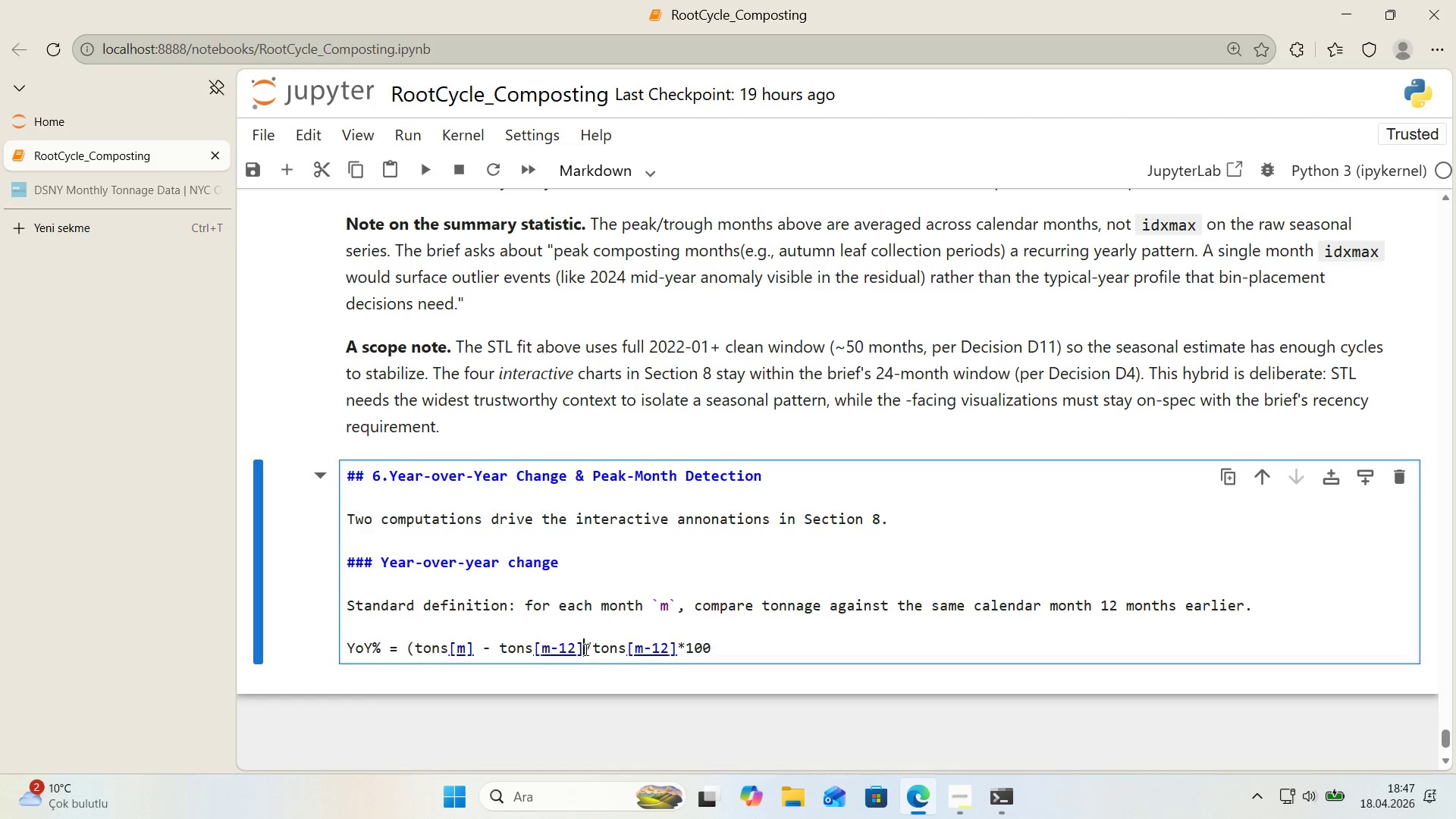 
key(Shift+9)
 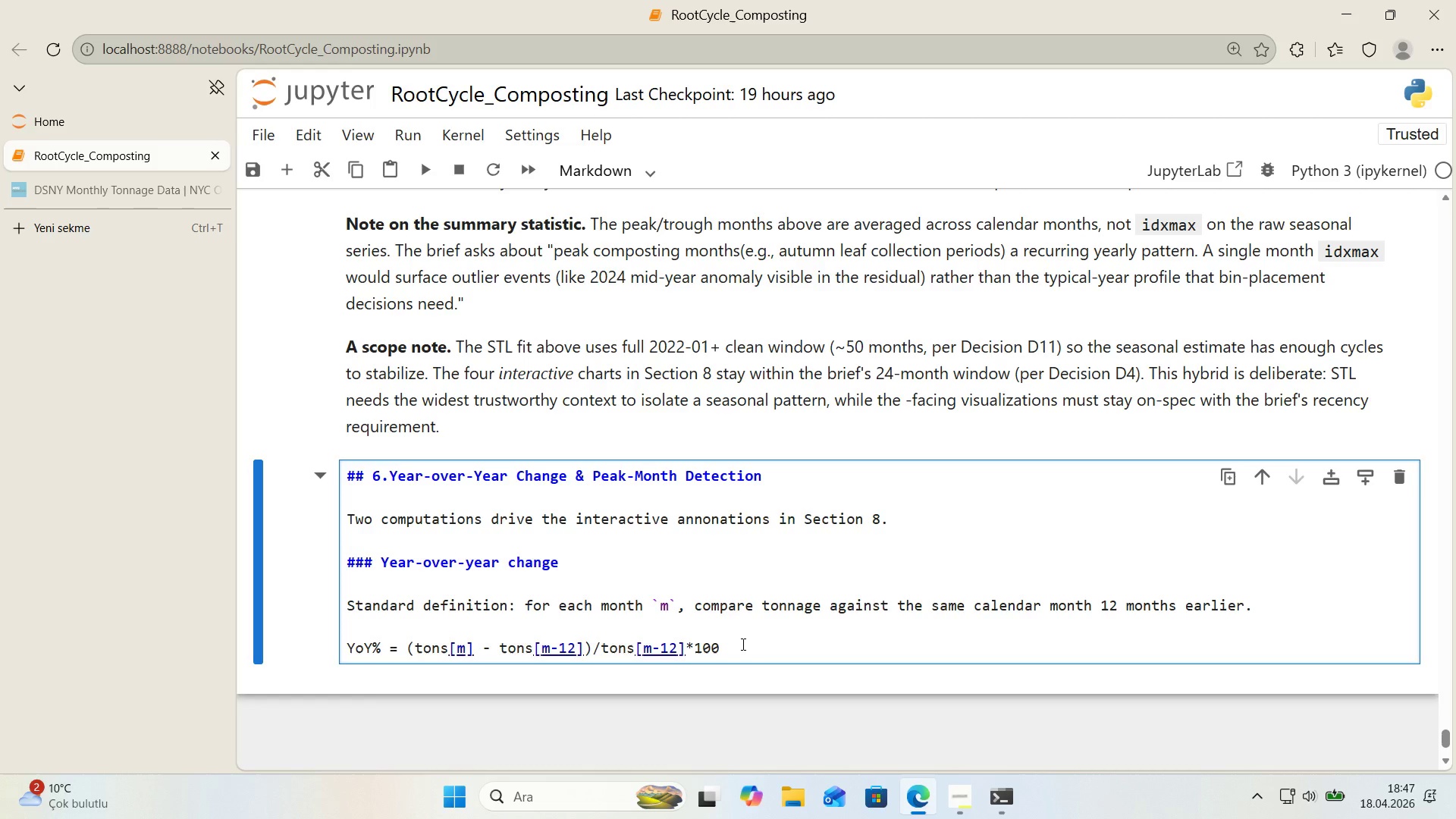 
left_click([742, 646])
 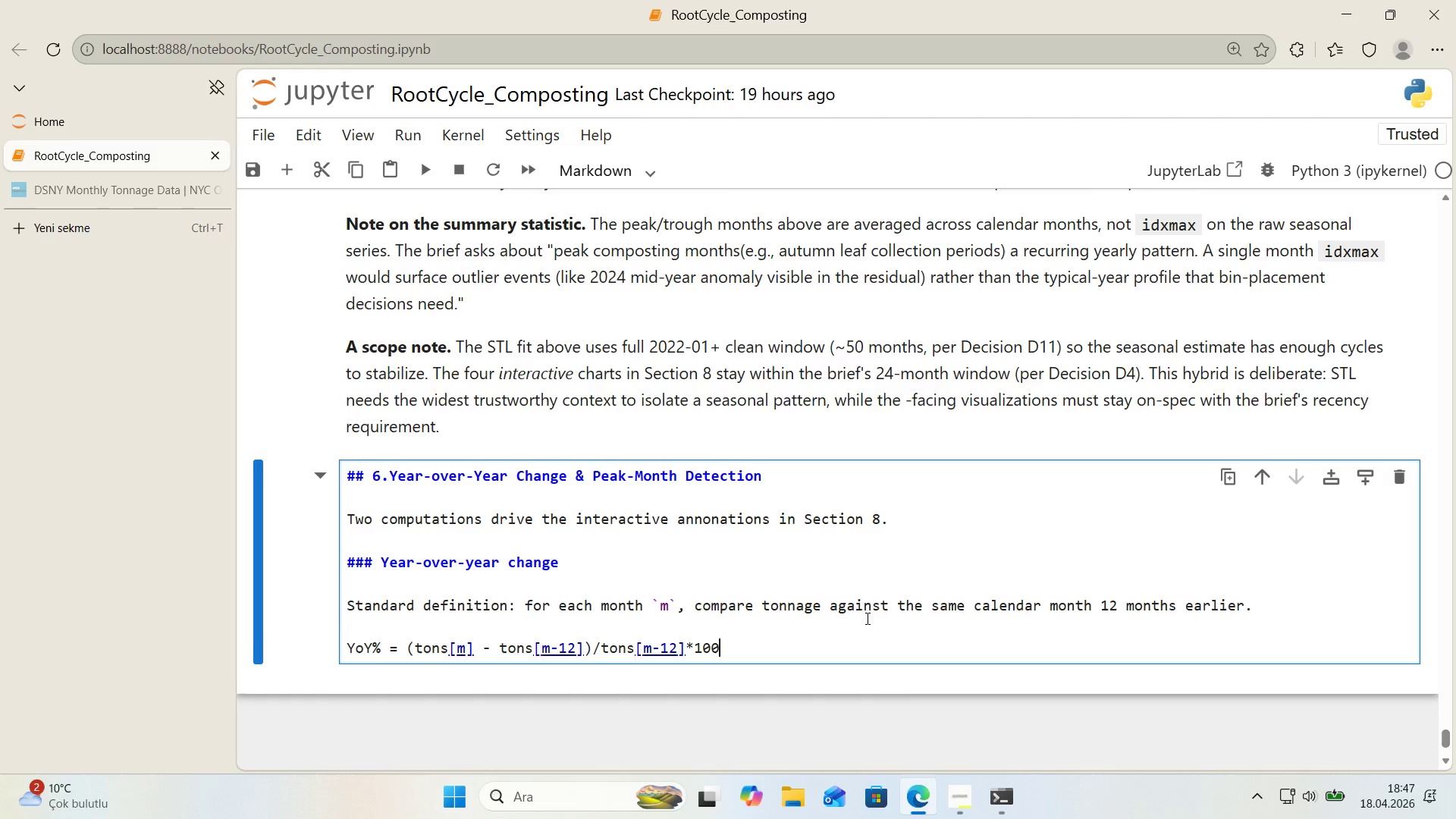 
scroll: coordinate [898, 614], scroll_direction: down, amount: 1.0
 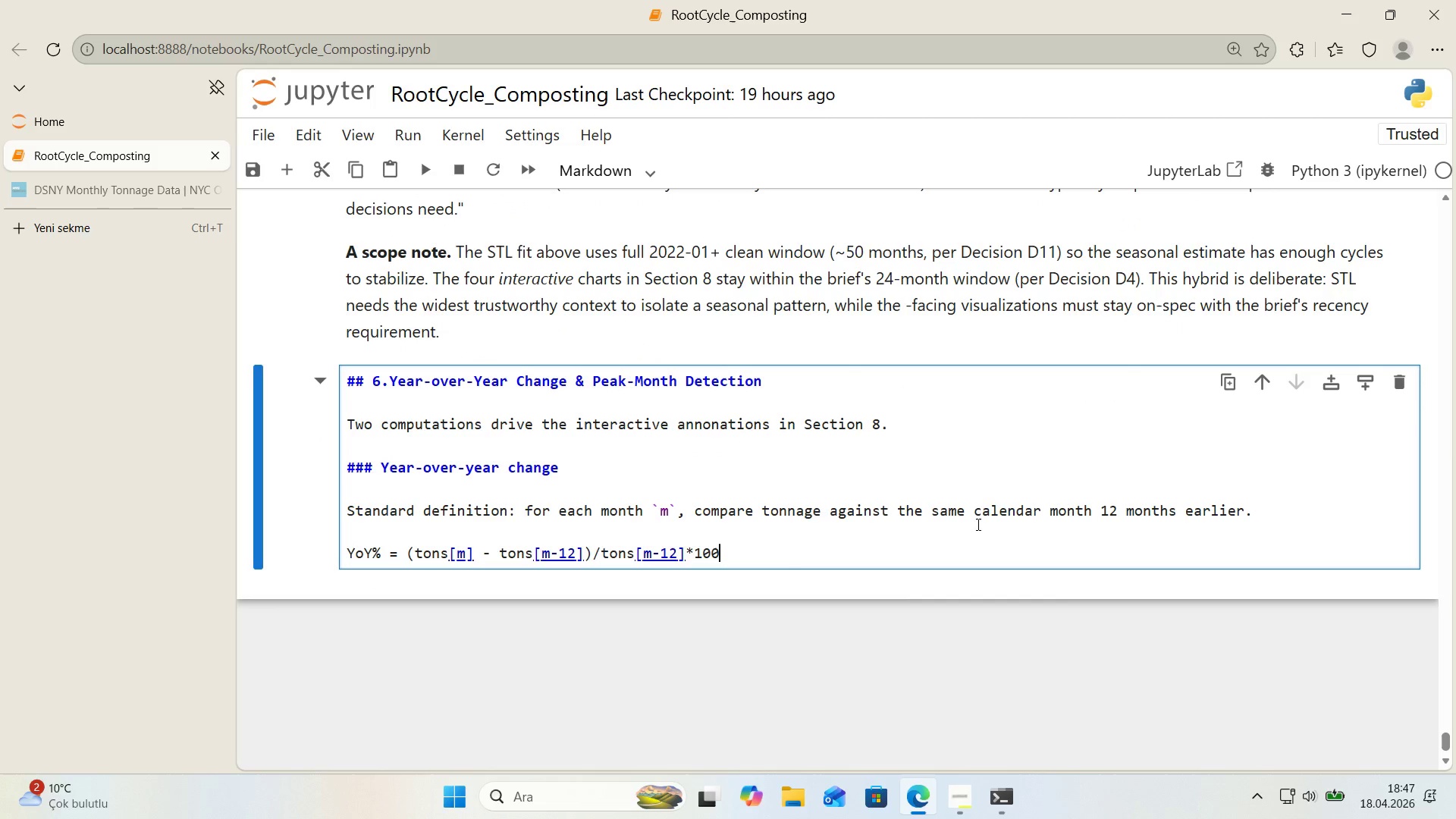 
key(Enter)
 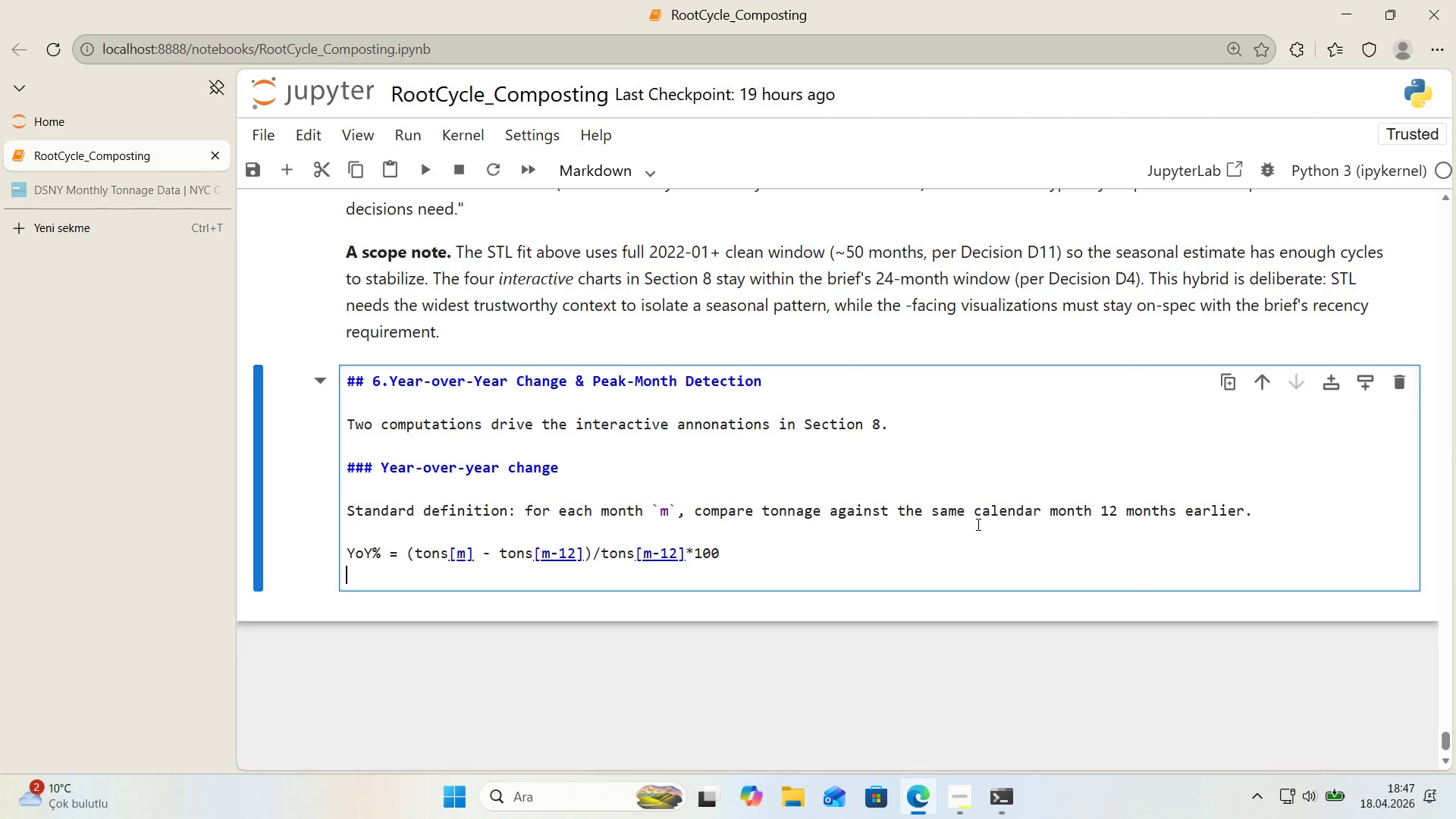 
key(Enter)
 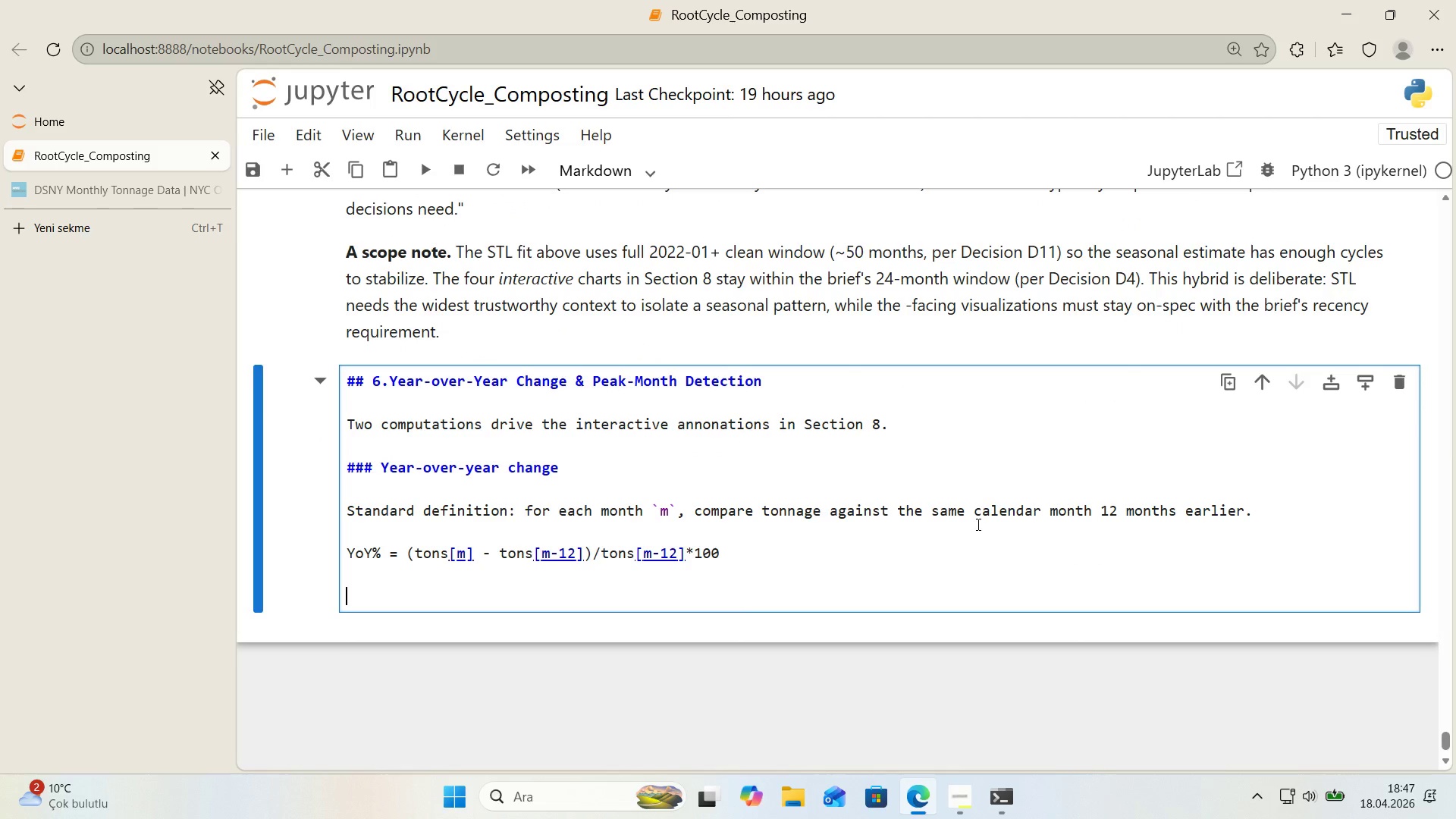 
type(Two subtlet'es ort)
key(Backspace)
key(Backspace)
key(Backspace)
key(Backspace)
type( worth)
 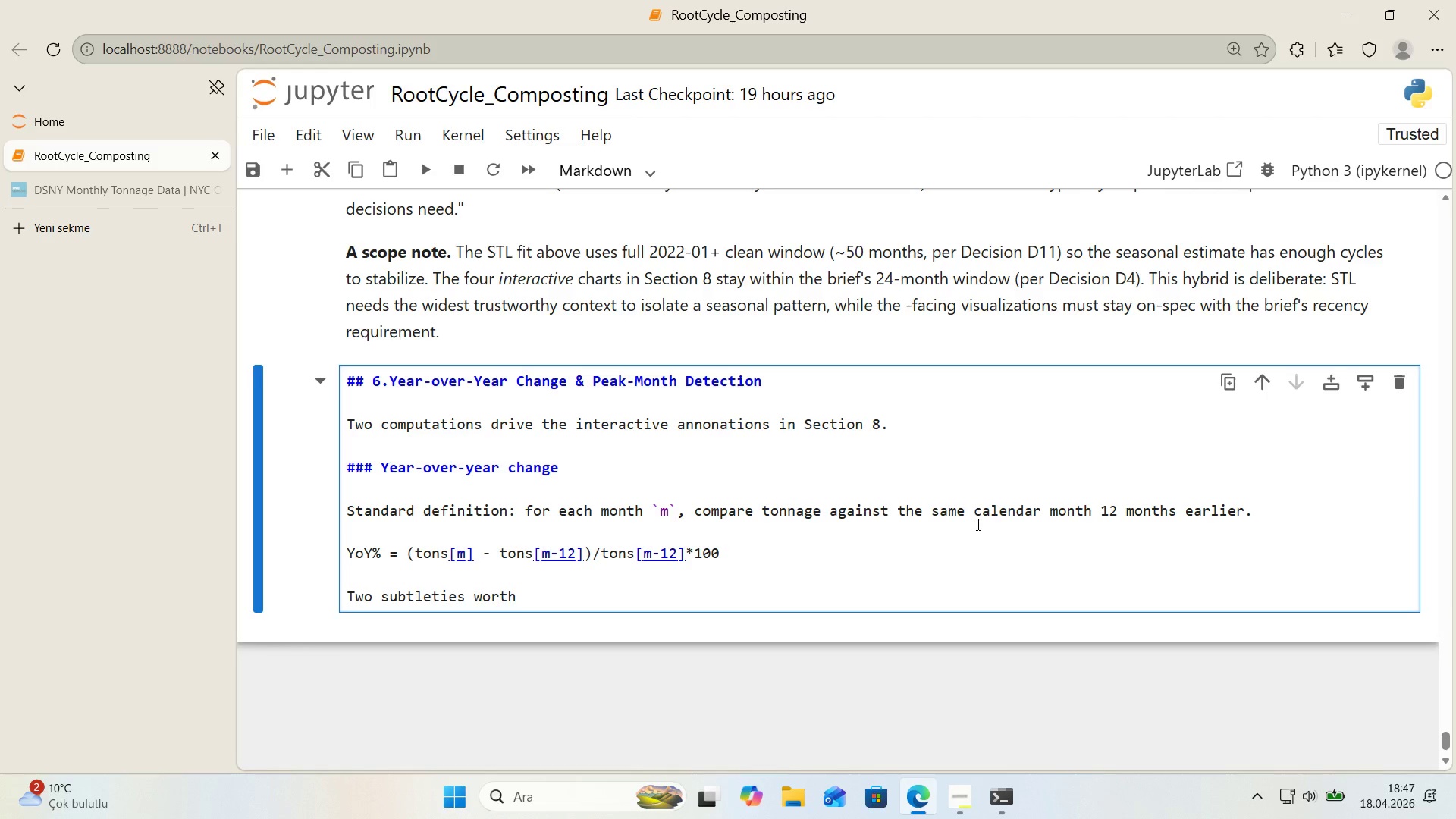 
type( handl'ng up front>)
 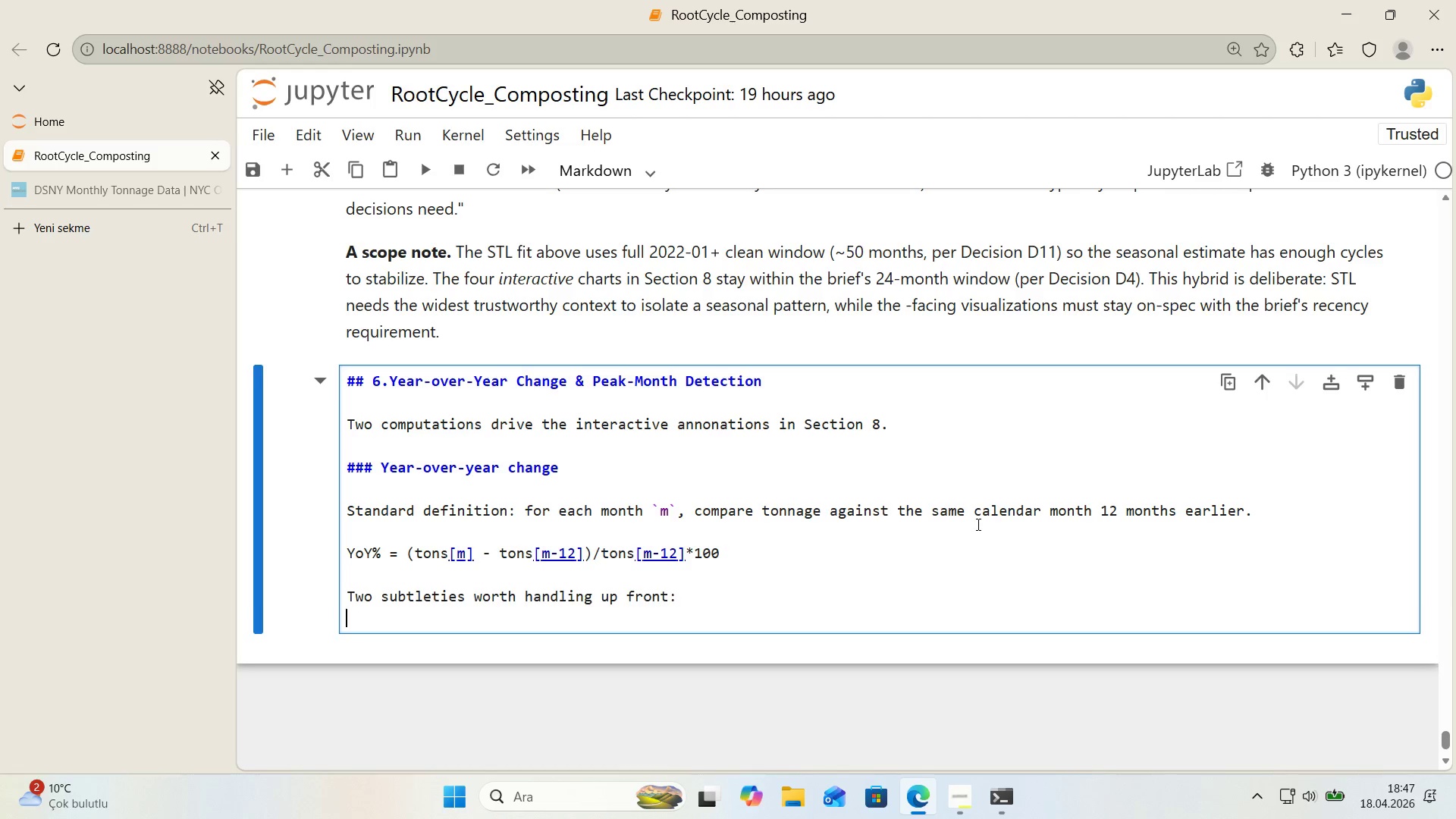 
key(Enter)
 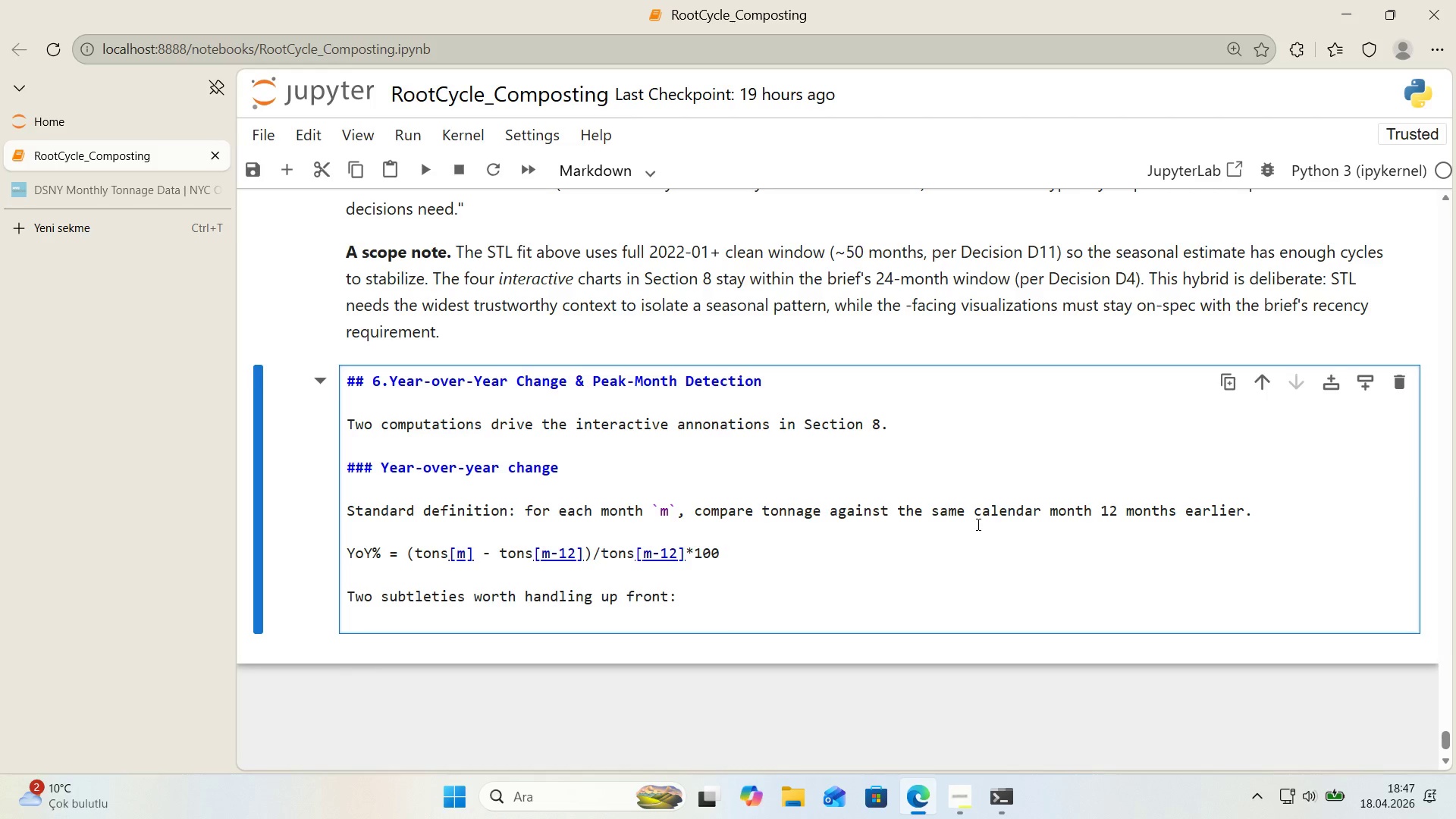 
wait(27.11)
 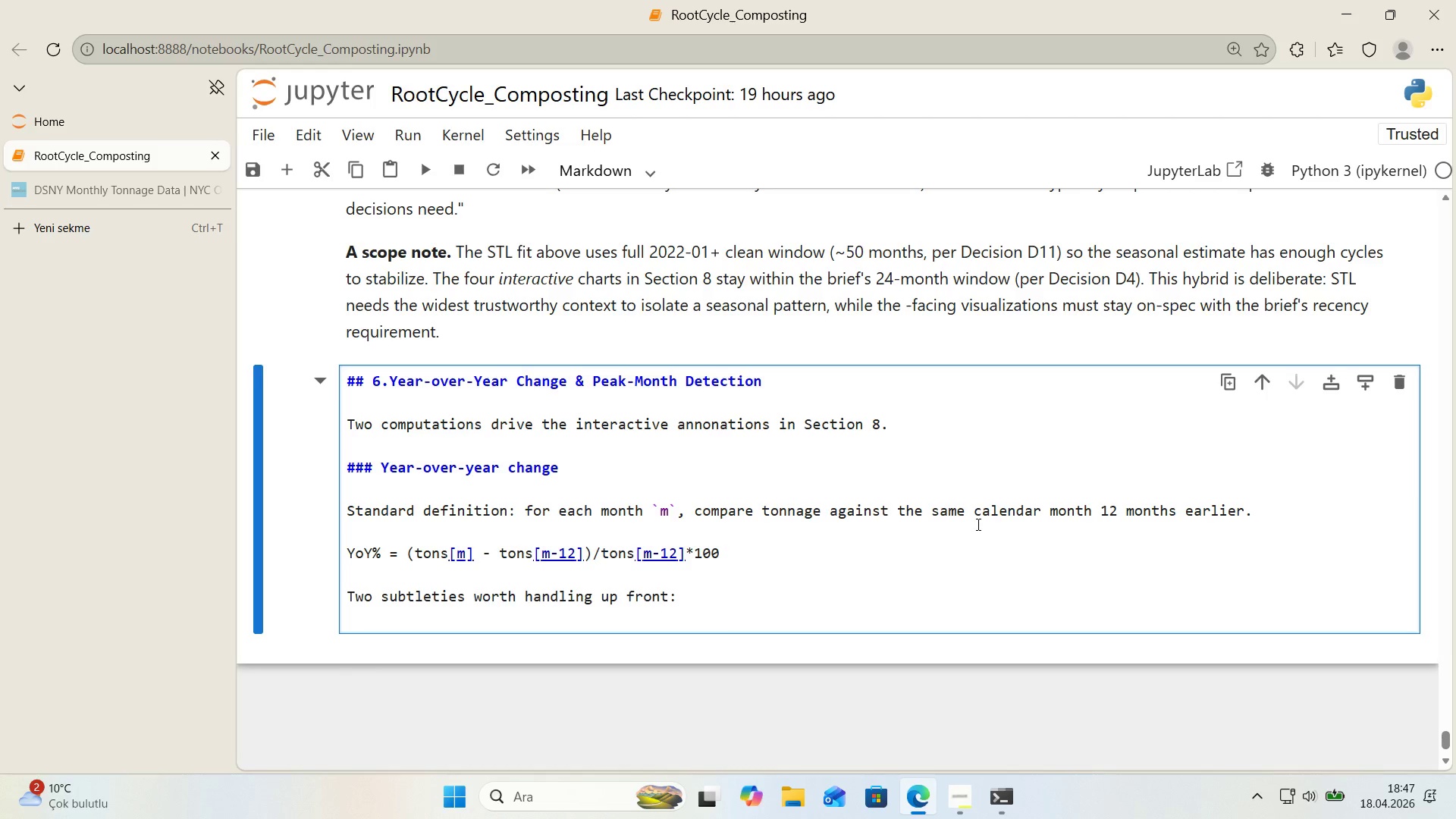 
key(NumpadMultiply)
 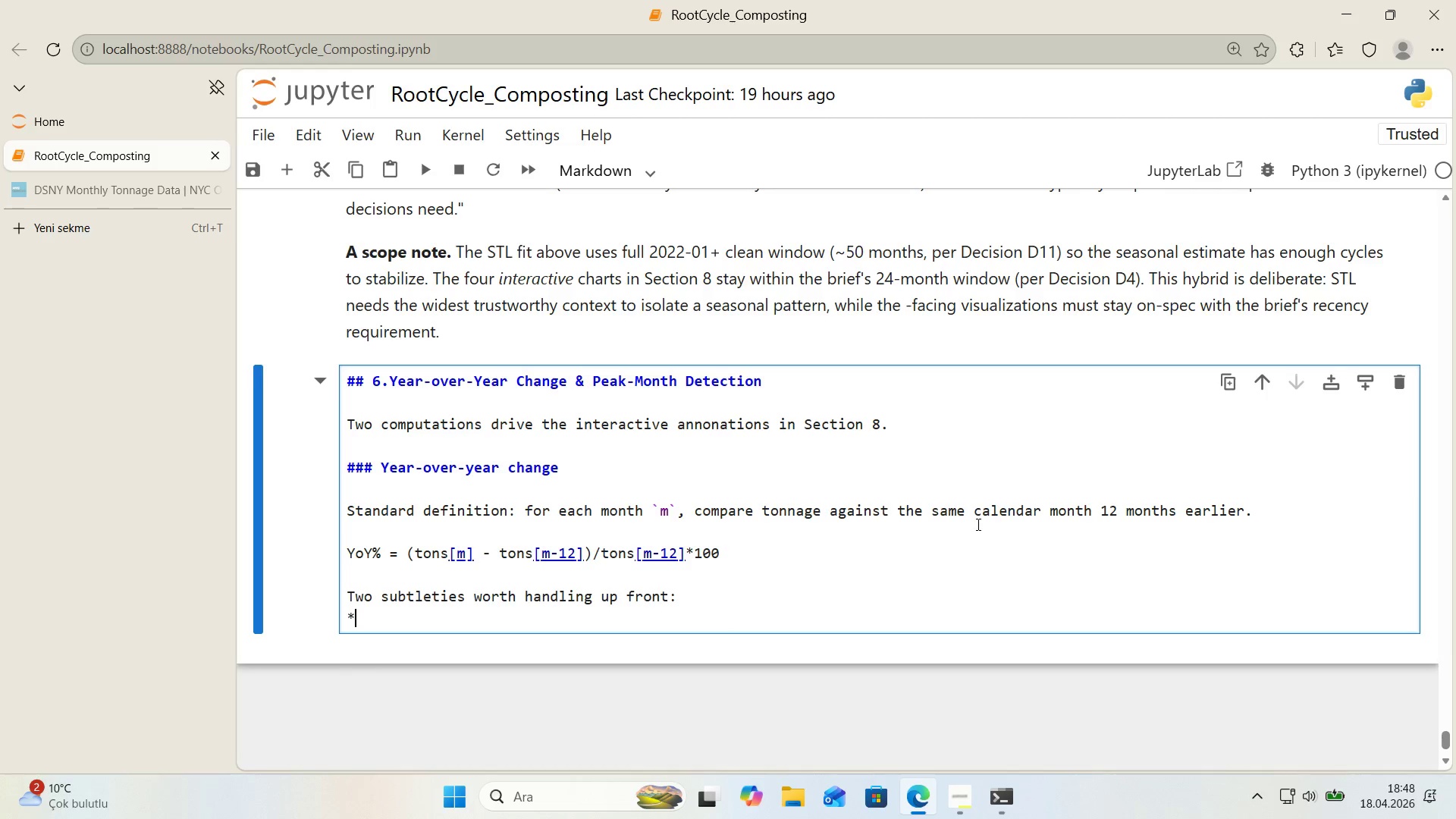 
key(NumpadMultiply)
 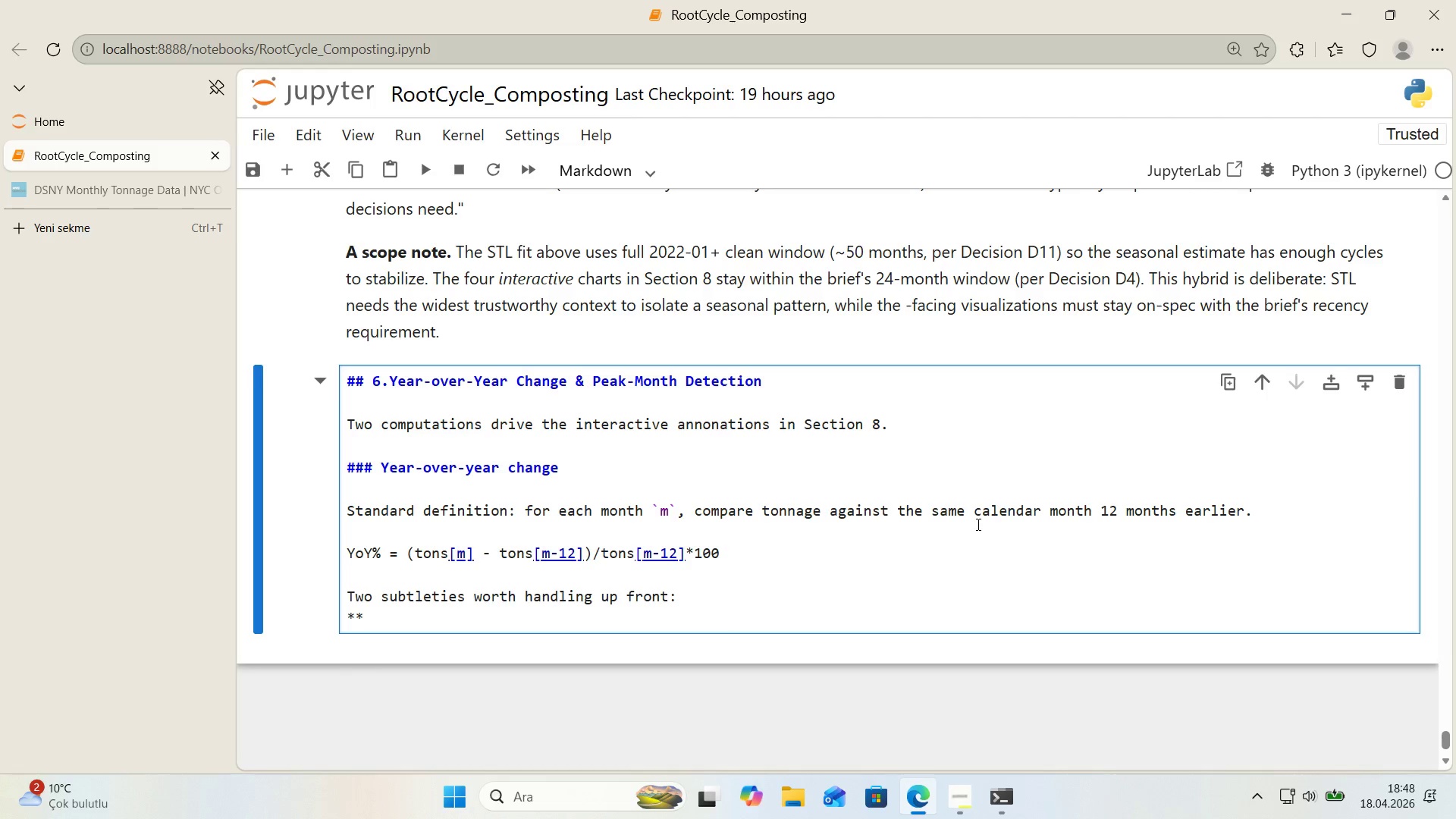 
wait(34.81)
 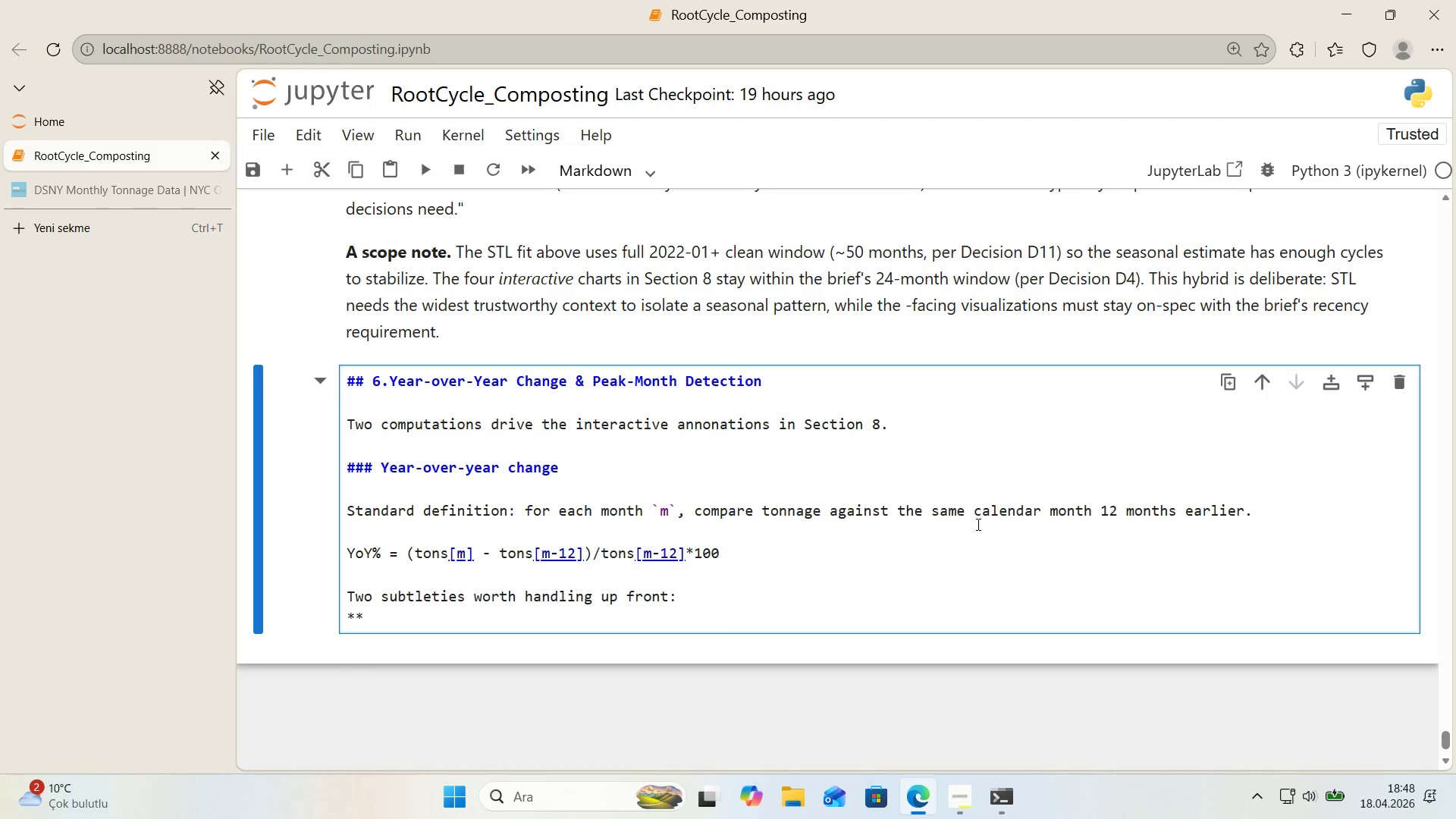 
double_click([931, 308])
 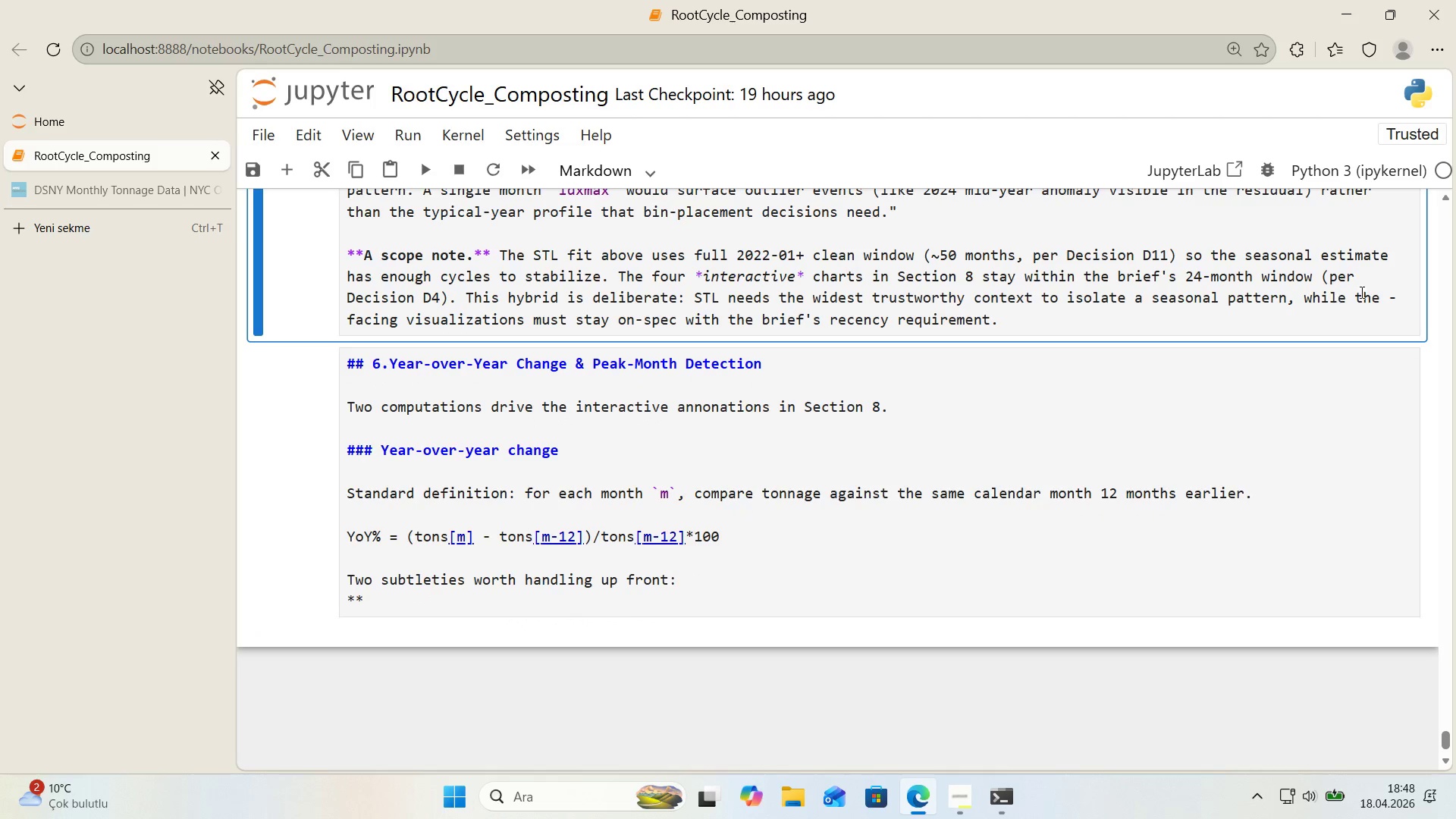 
left_click([1386, 295])
 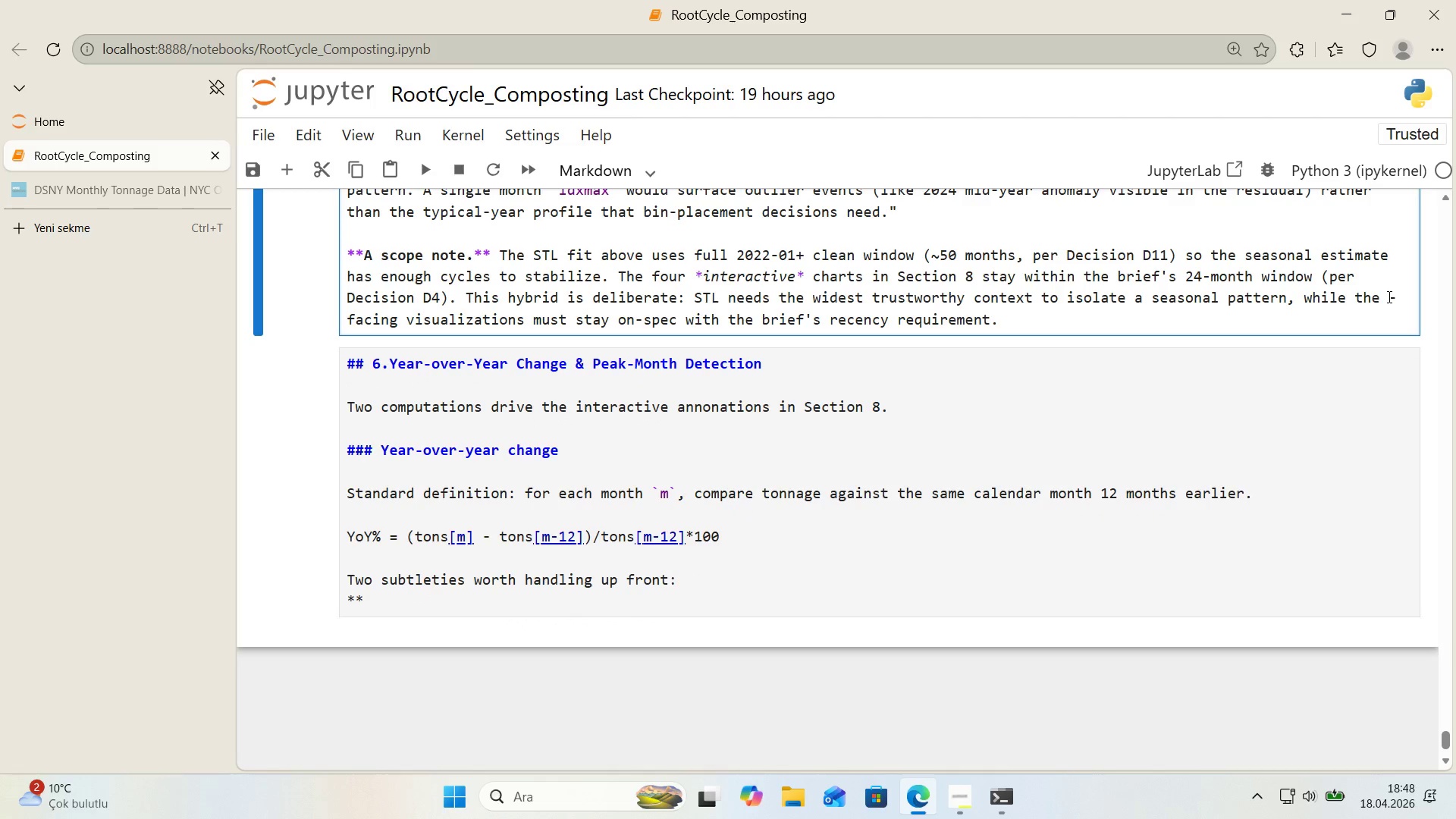 
type(user)
 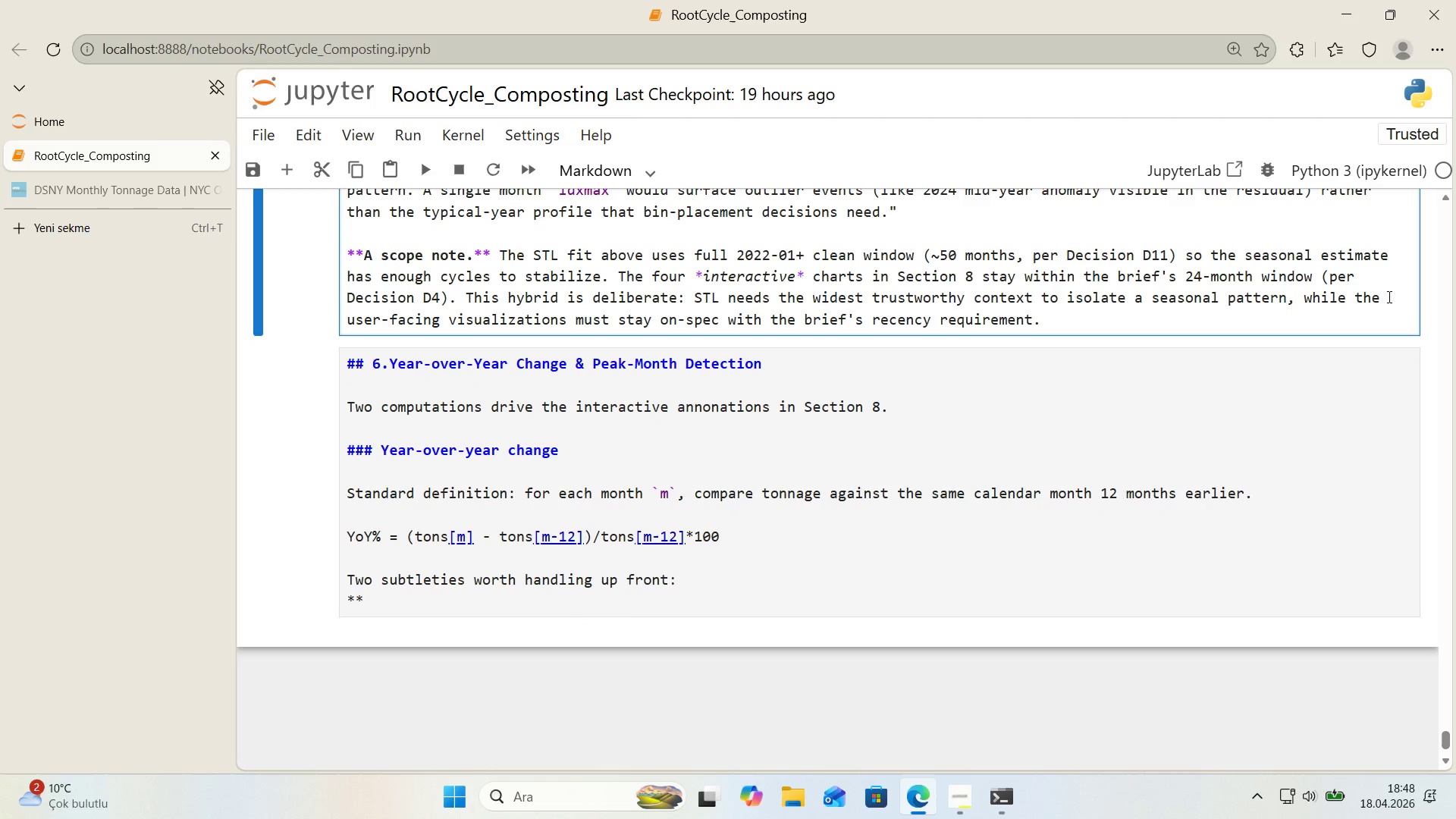 
key(Shift+Enter)
 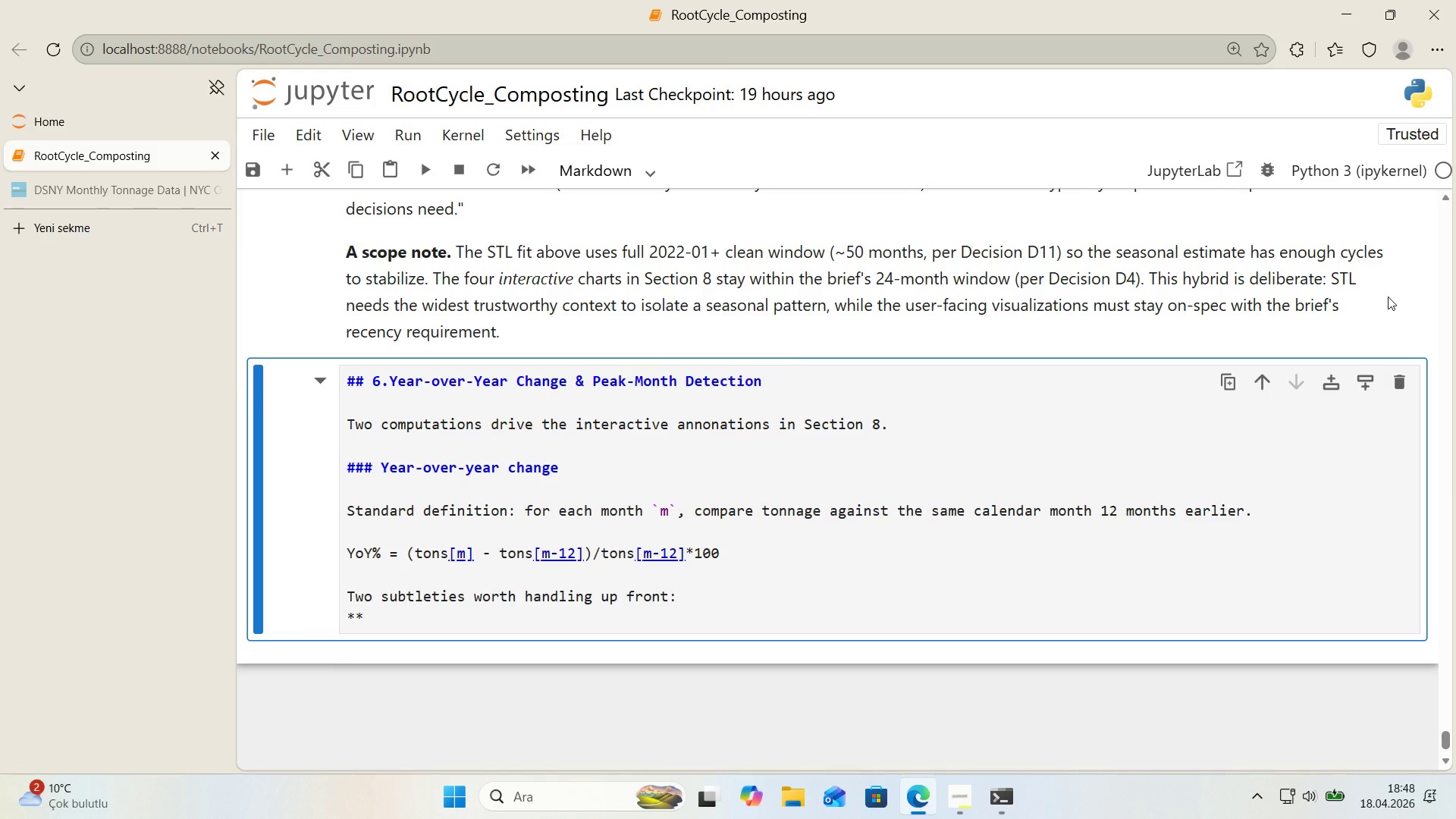 
wait(21.81)
 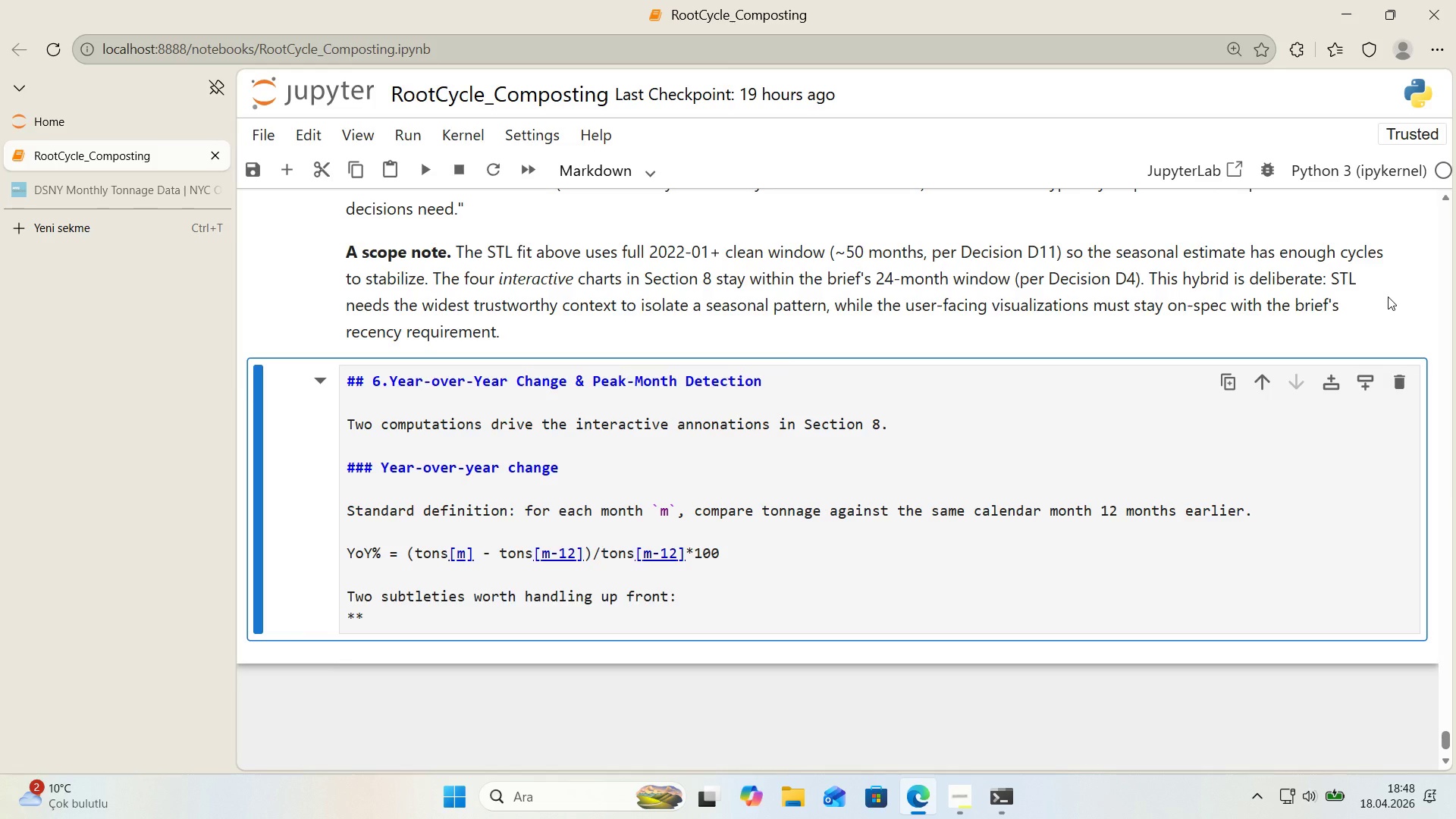 
left_click([816, 532])
 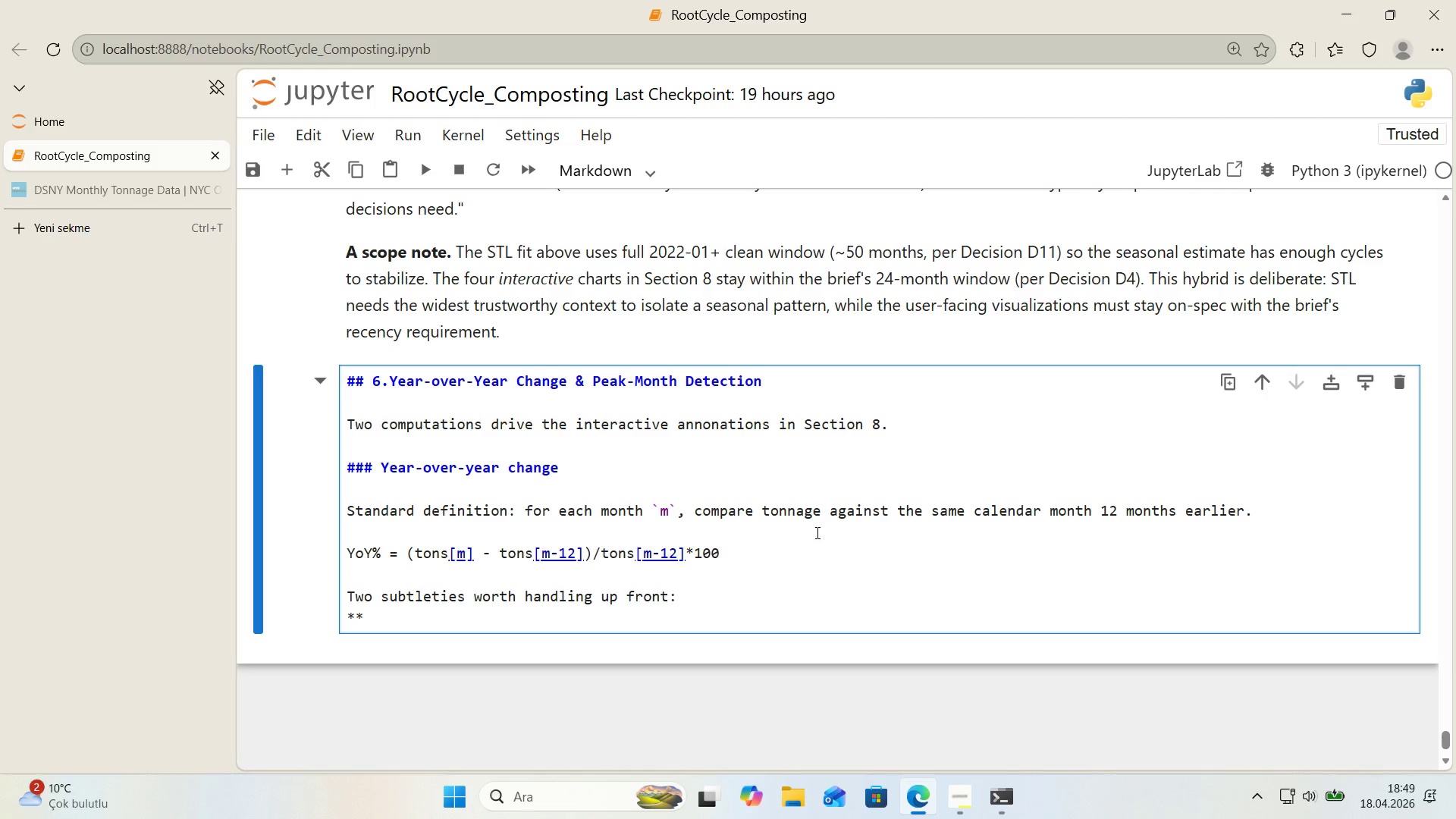 
key(Backquote)
 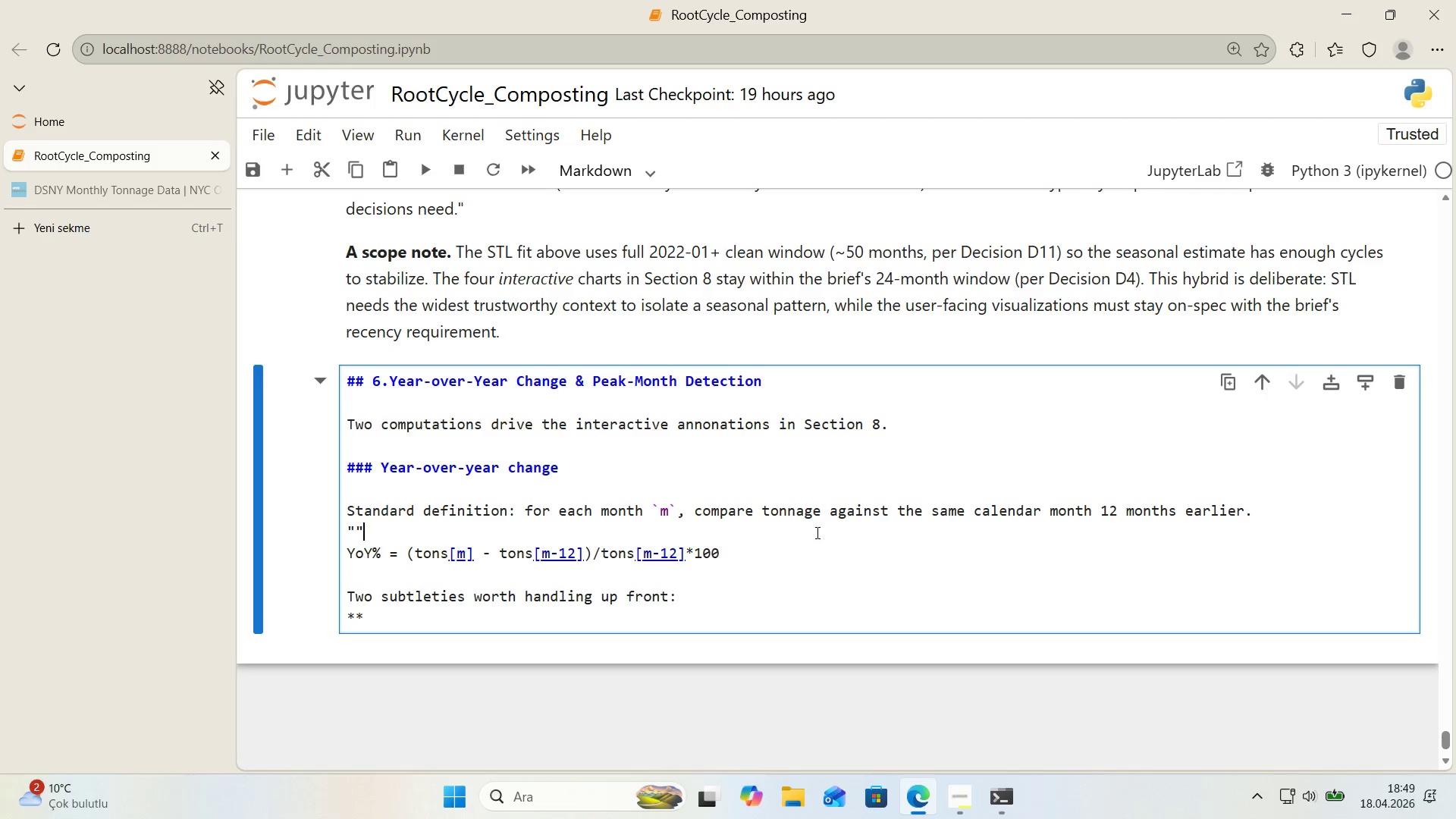 
key(Backquote)
 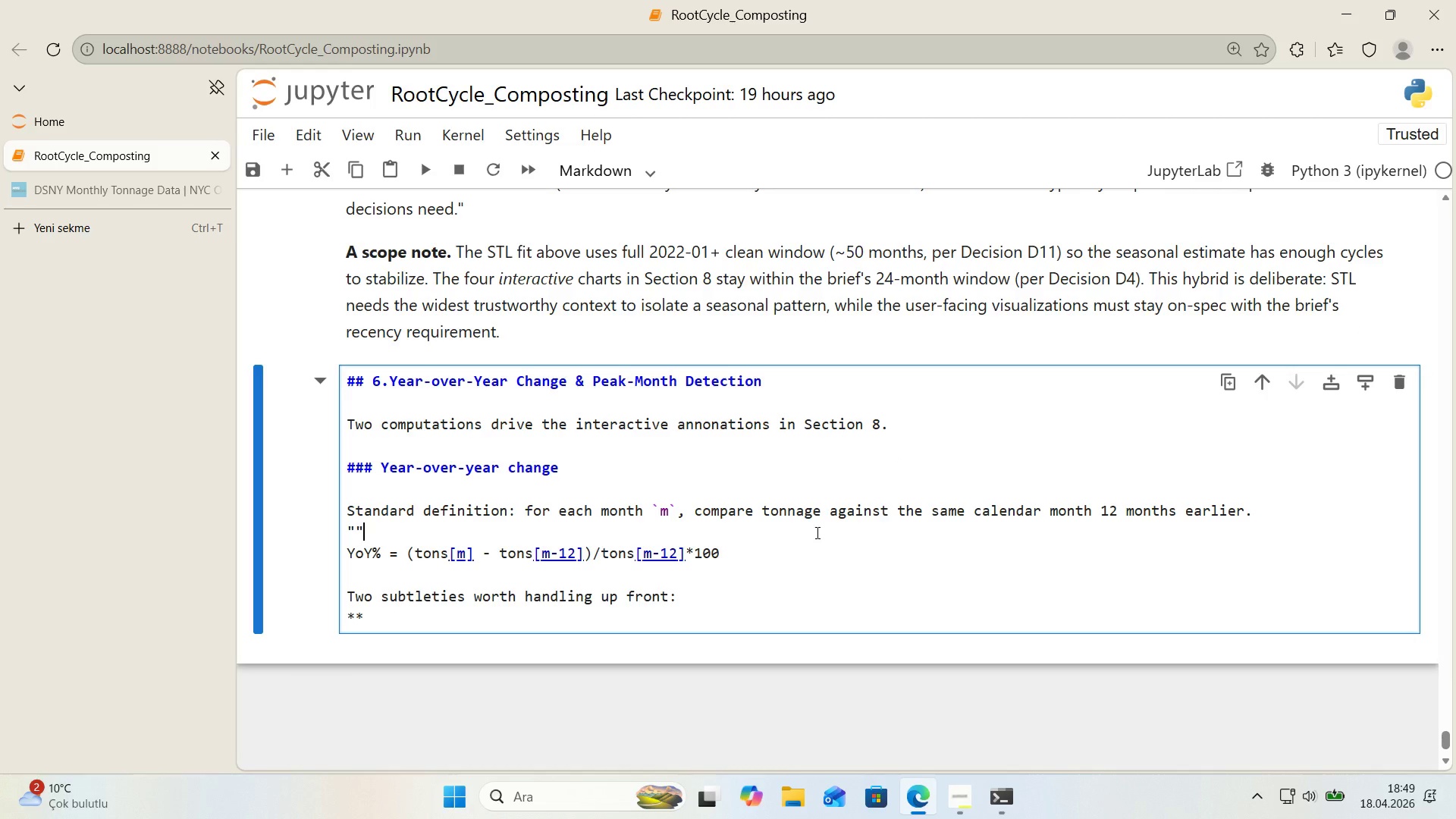 
key(Backquote)
 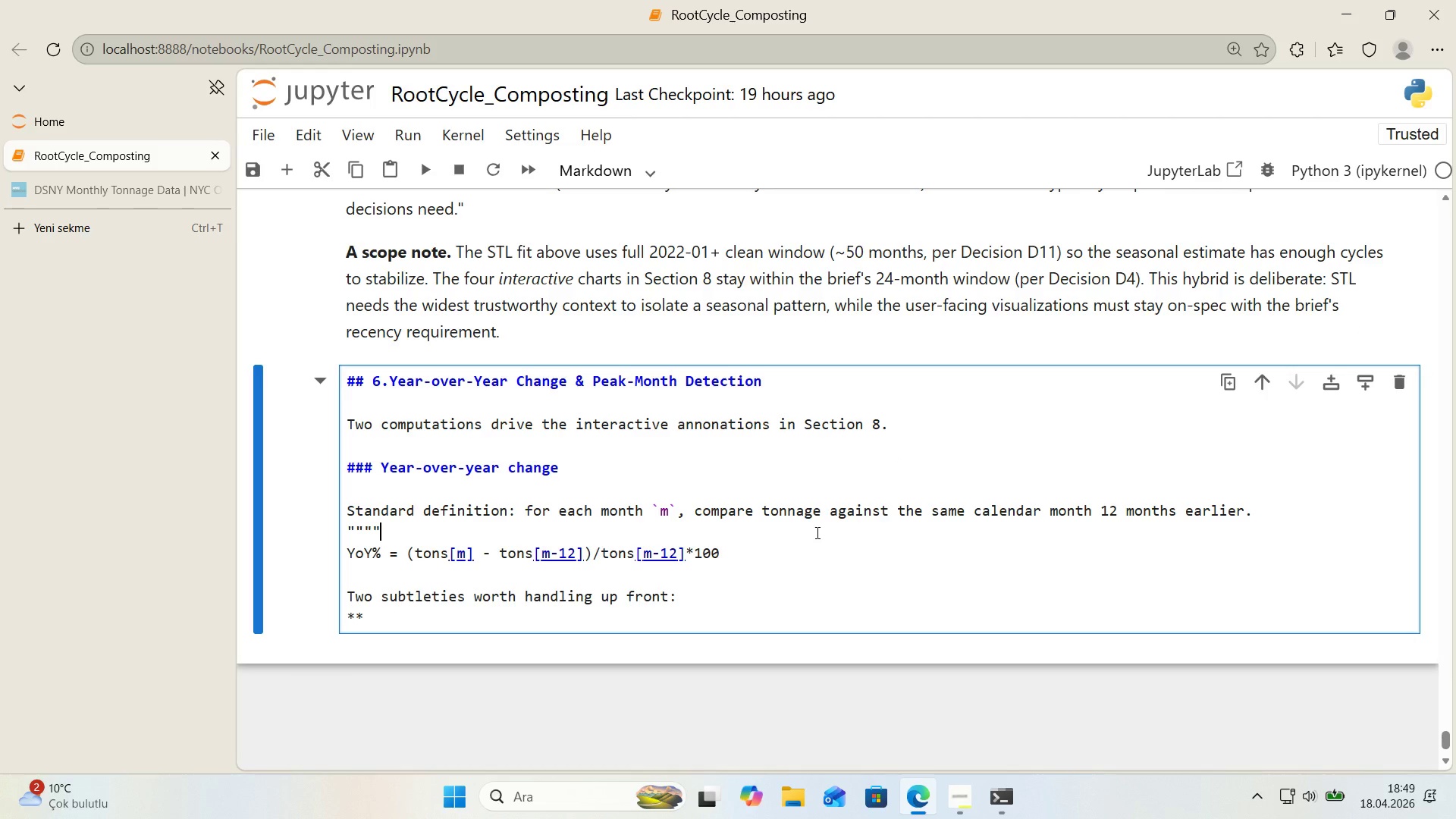 
key(Backquote)
 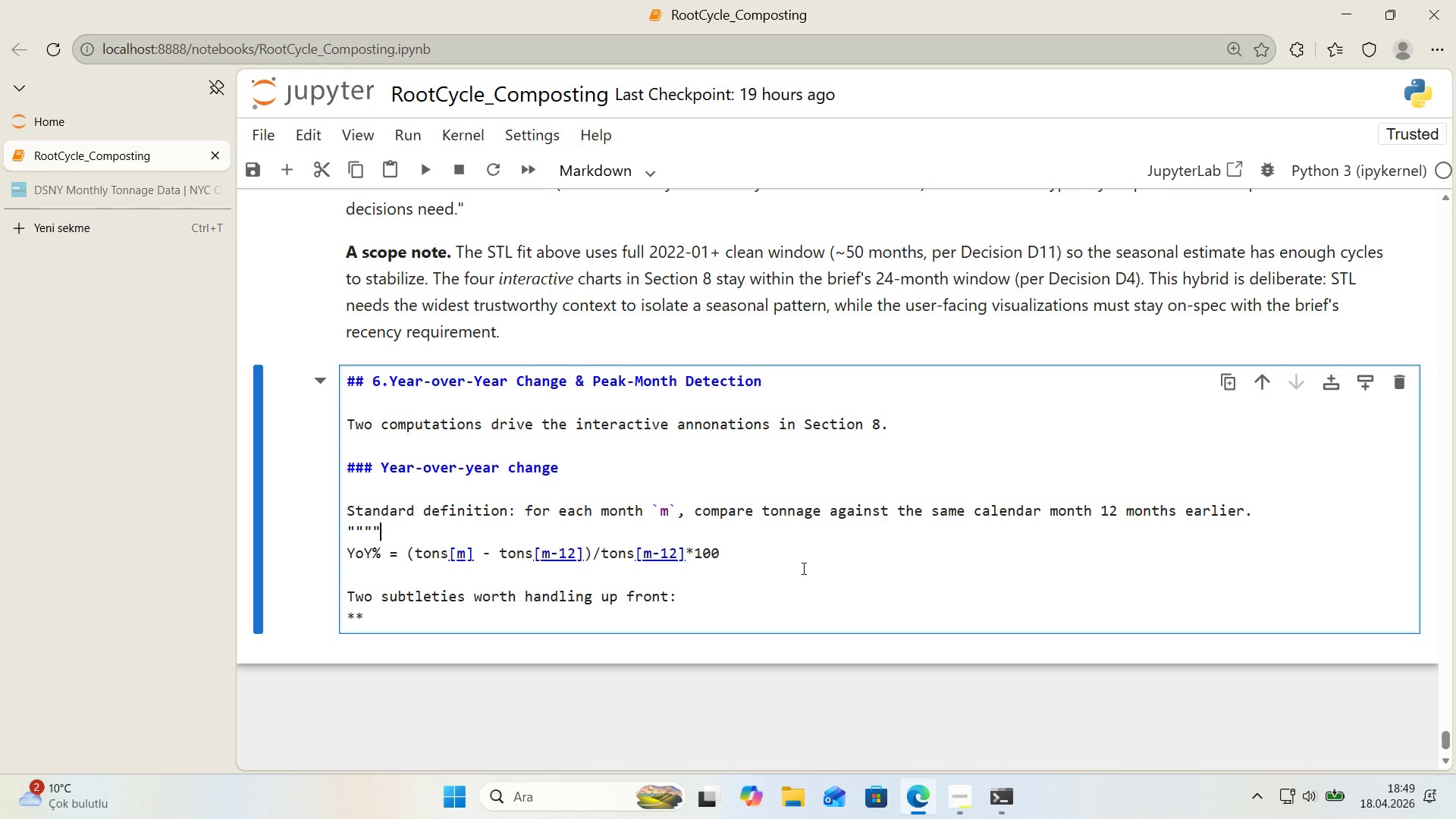 
left_click([802, 568])
 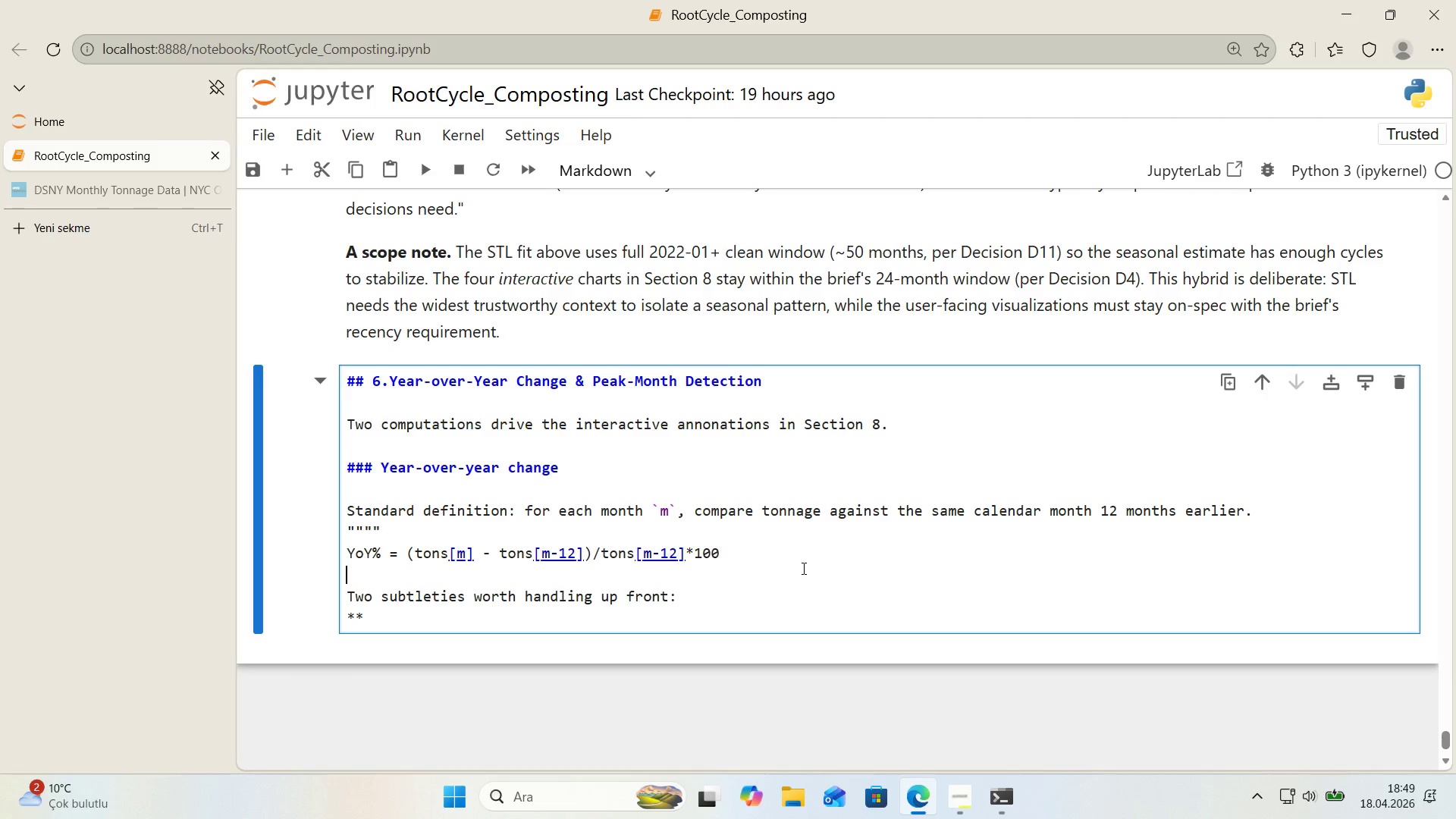 
key(Backquote)
 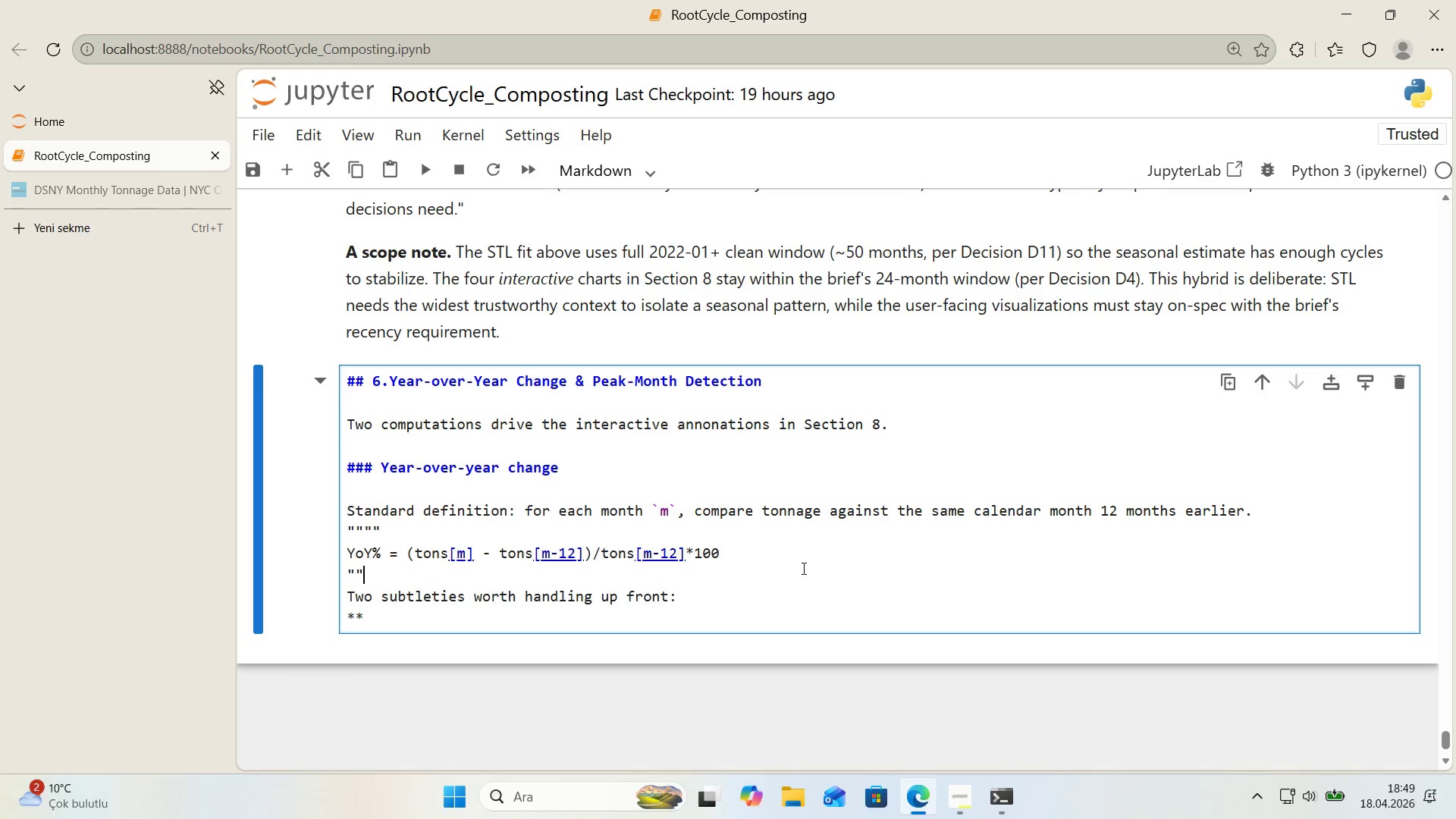 
key(Backquote)
 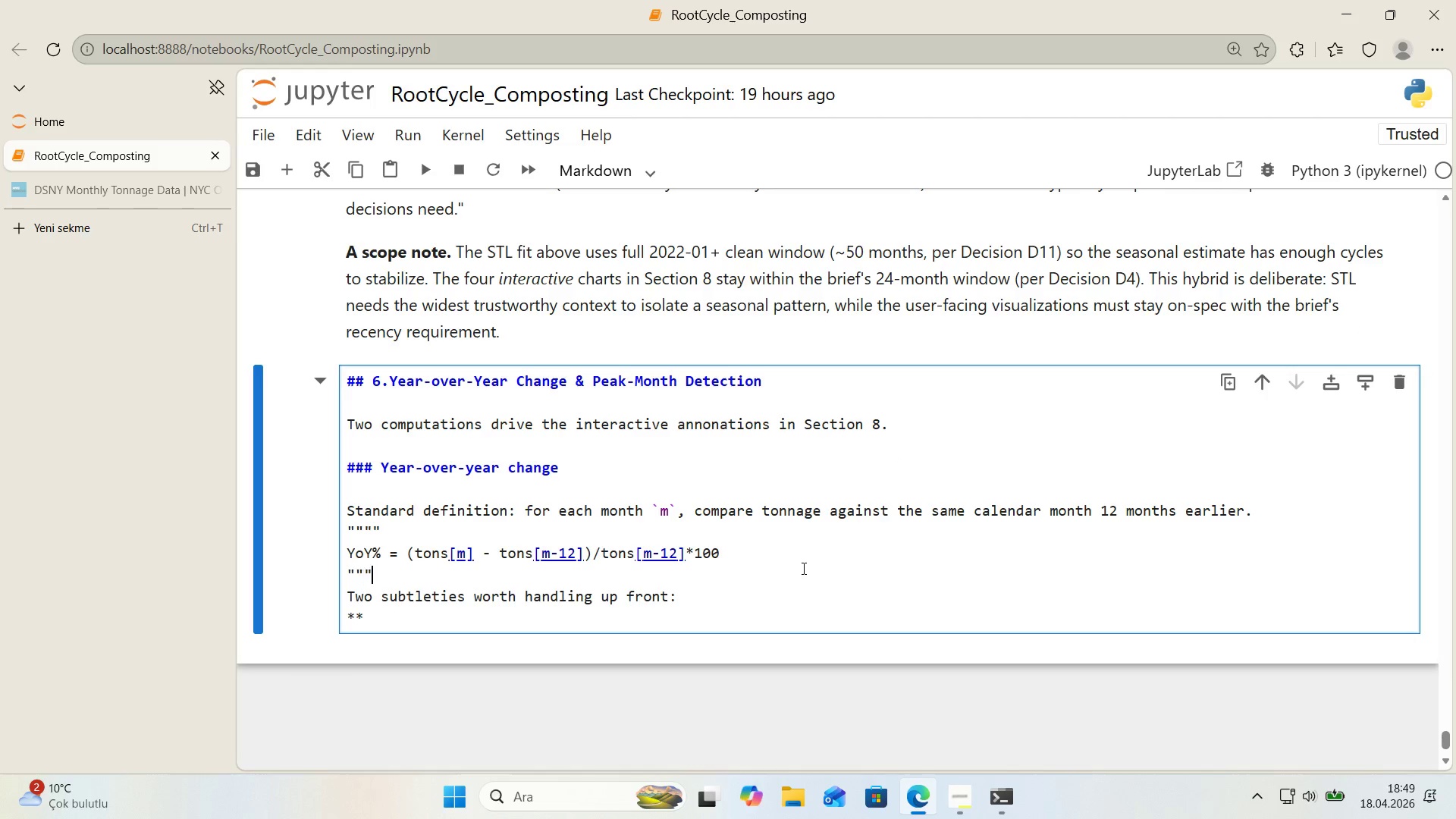 
key(Backquote)
 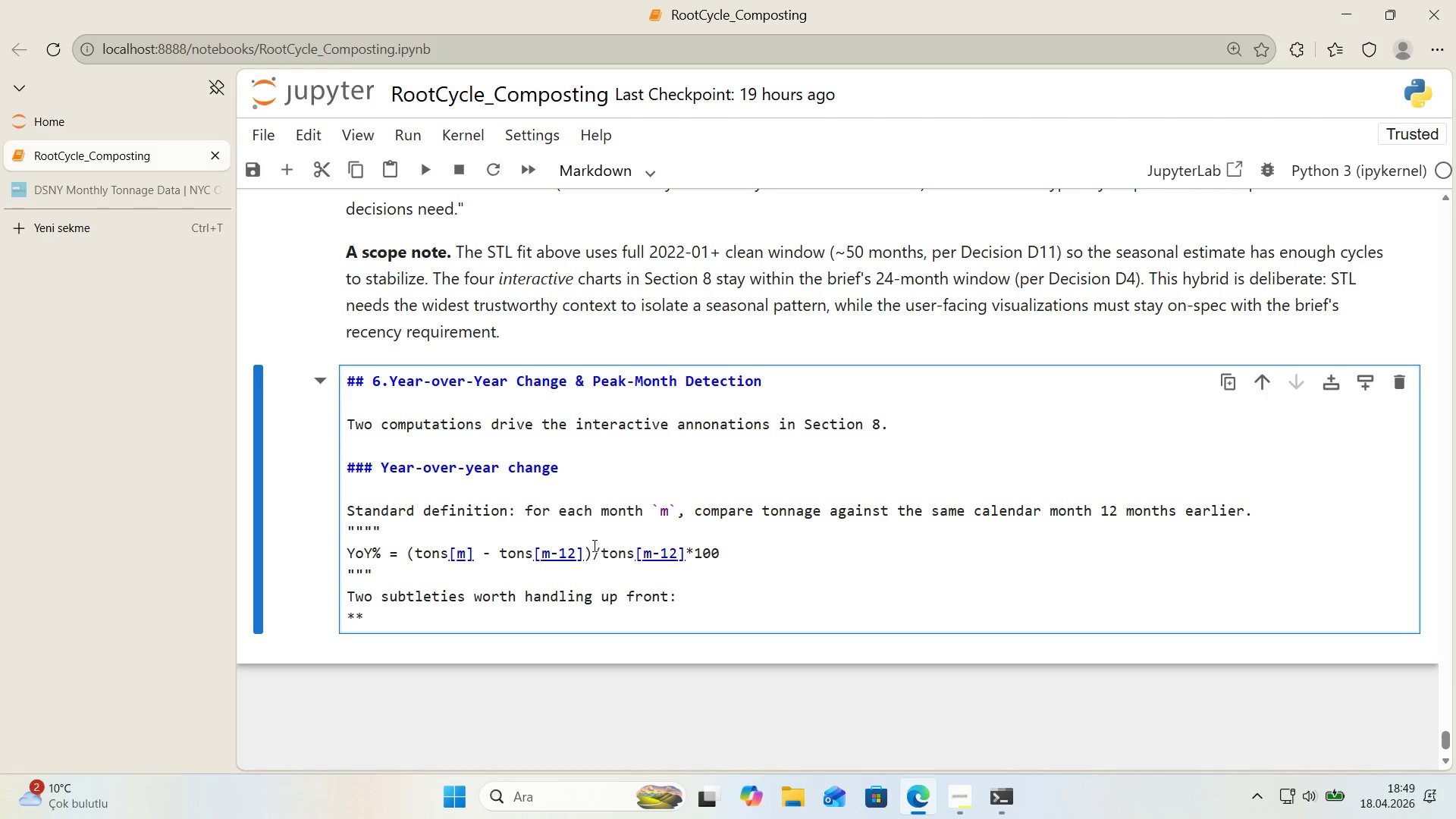 
double_click([593, 529])
 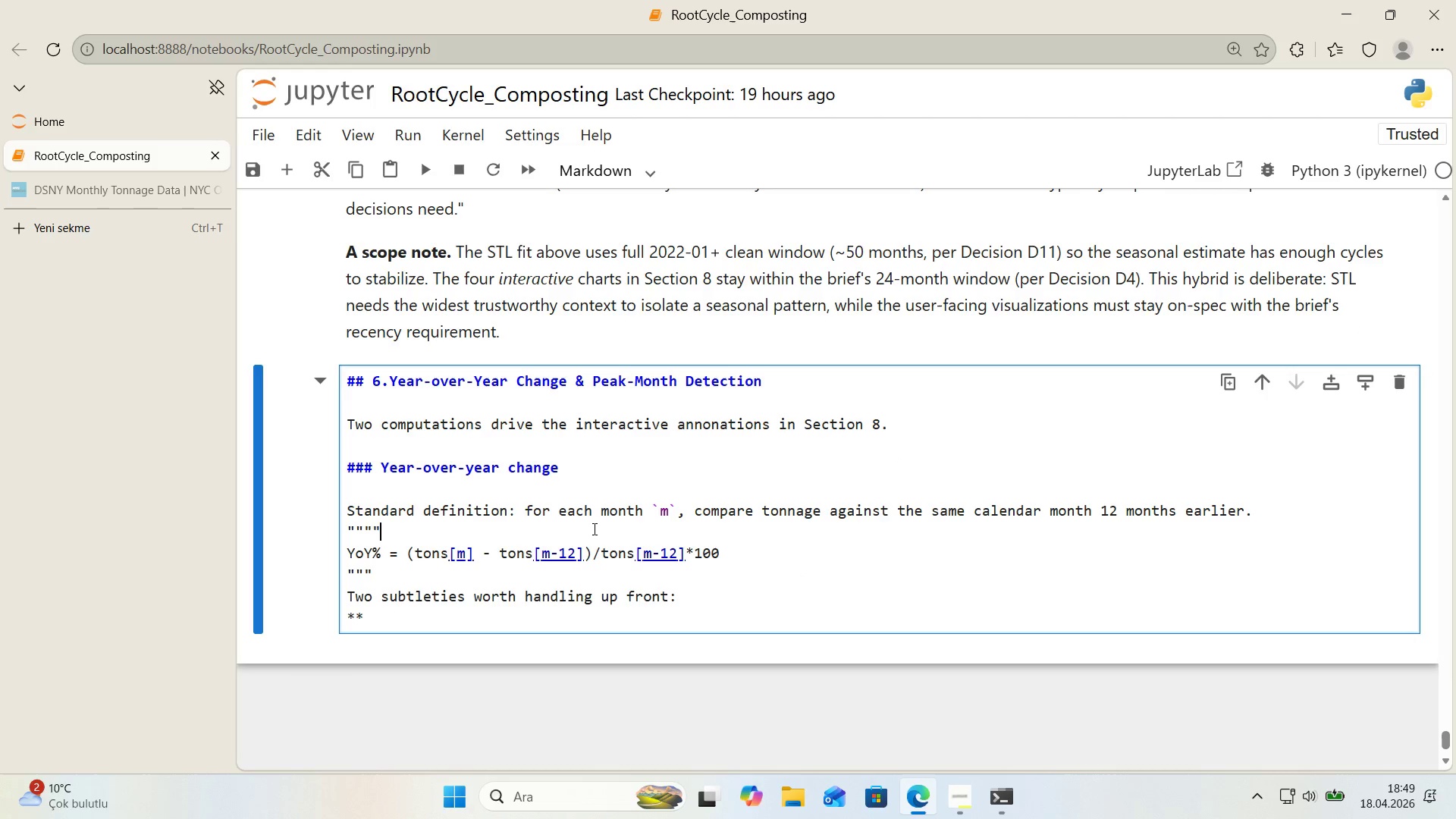 
key(Backspace)
 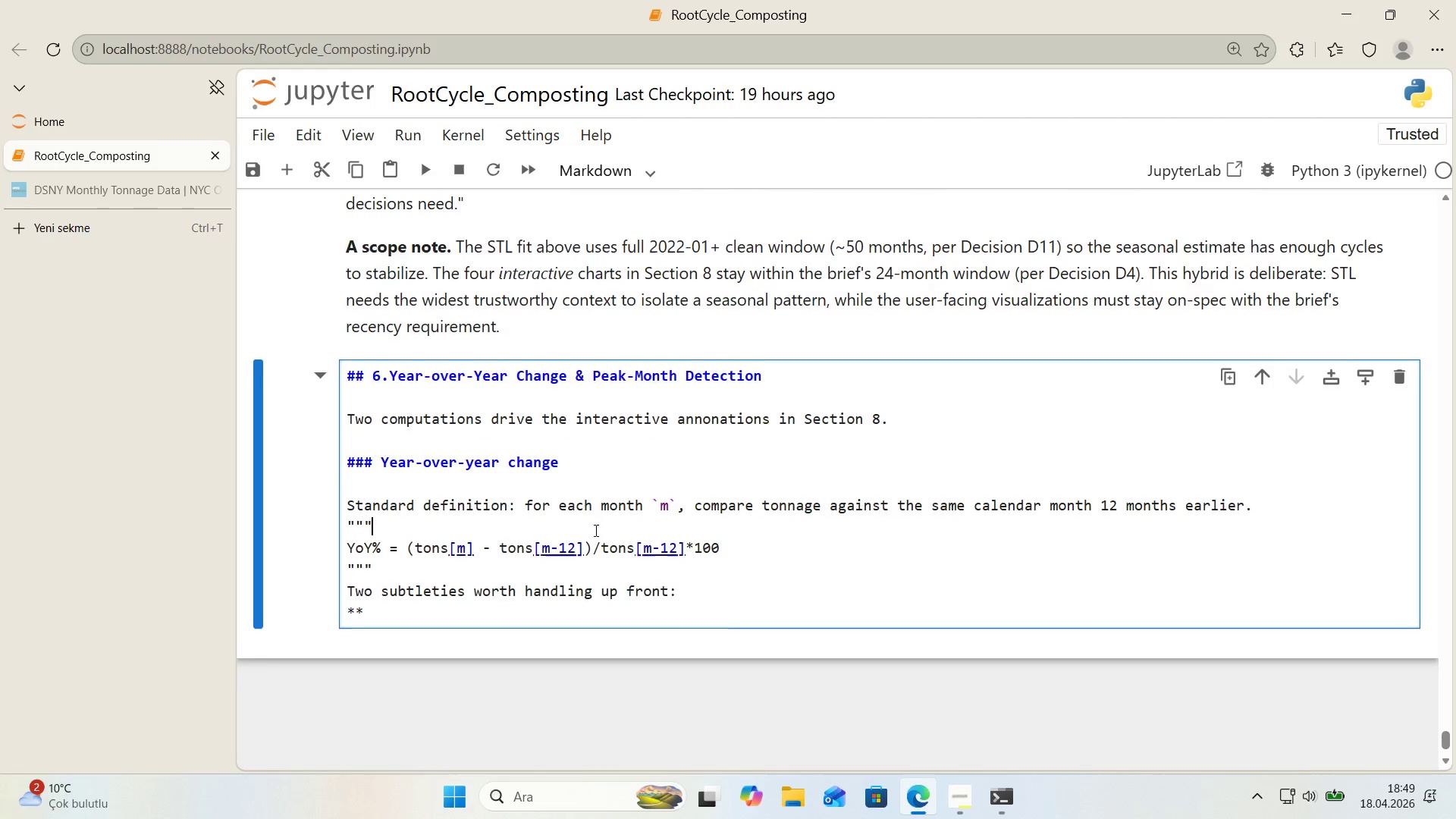 
scroll: coordinate [595, 530], scroll_direction: down, amount: 1.0
 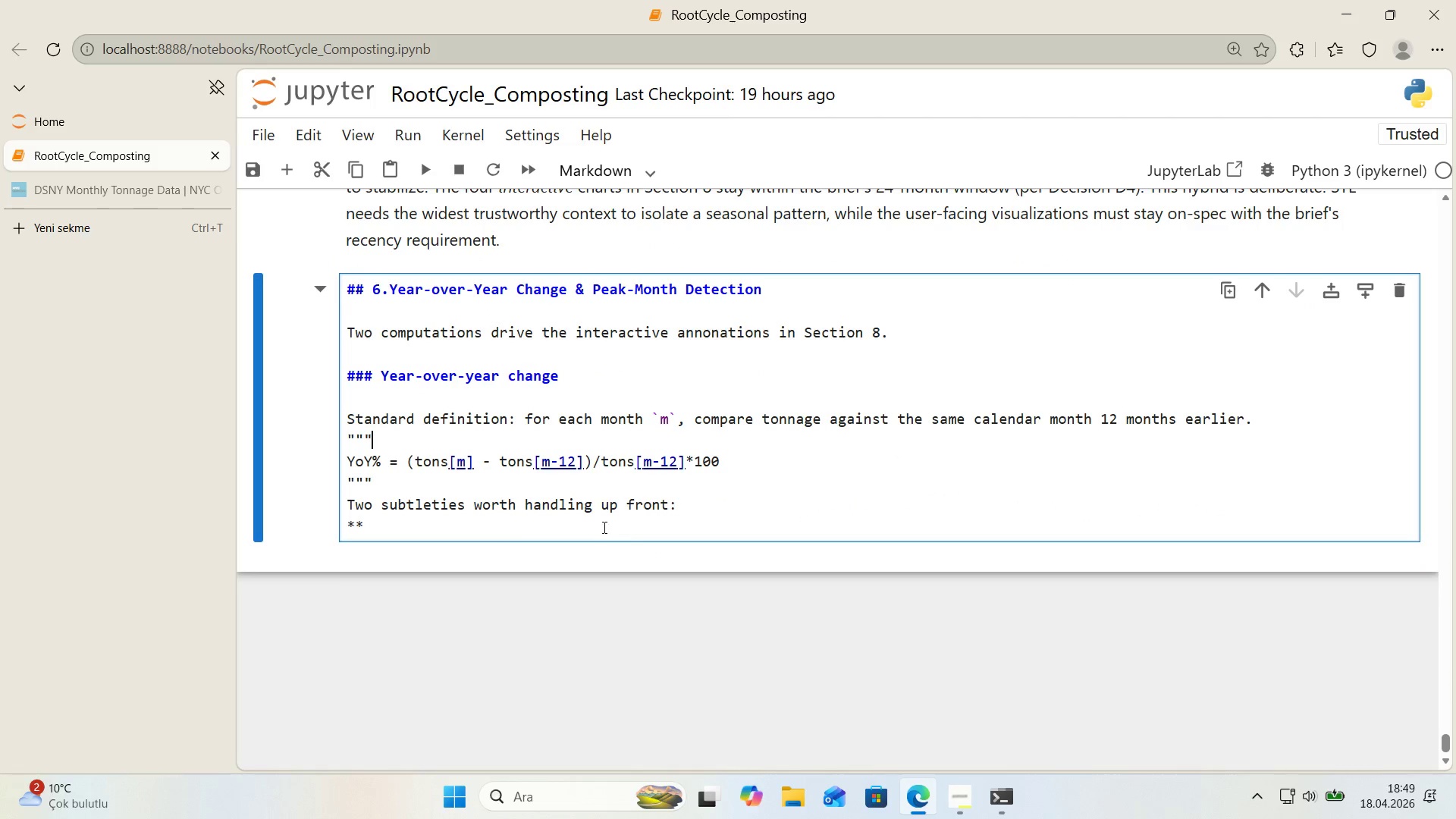 
left_click([626, 485])
 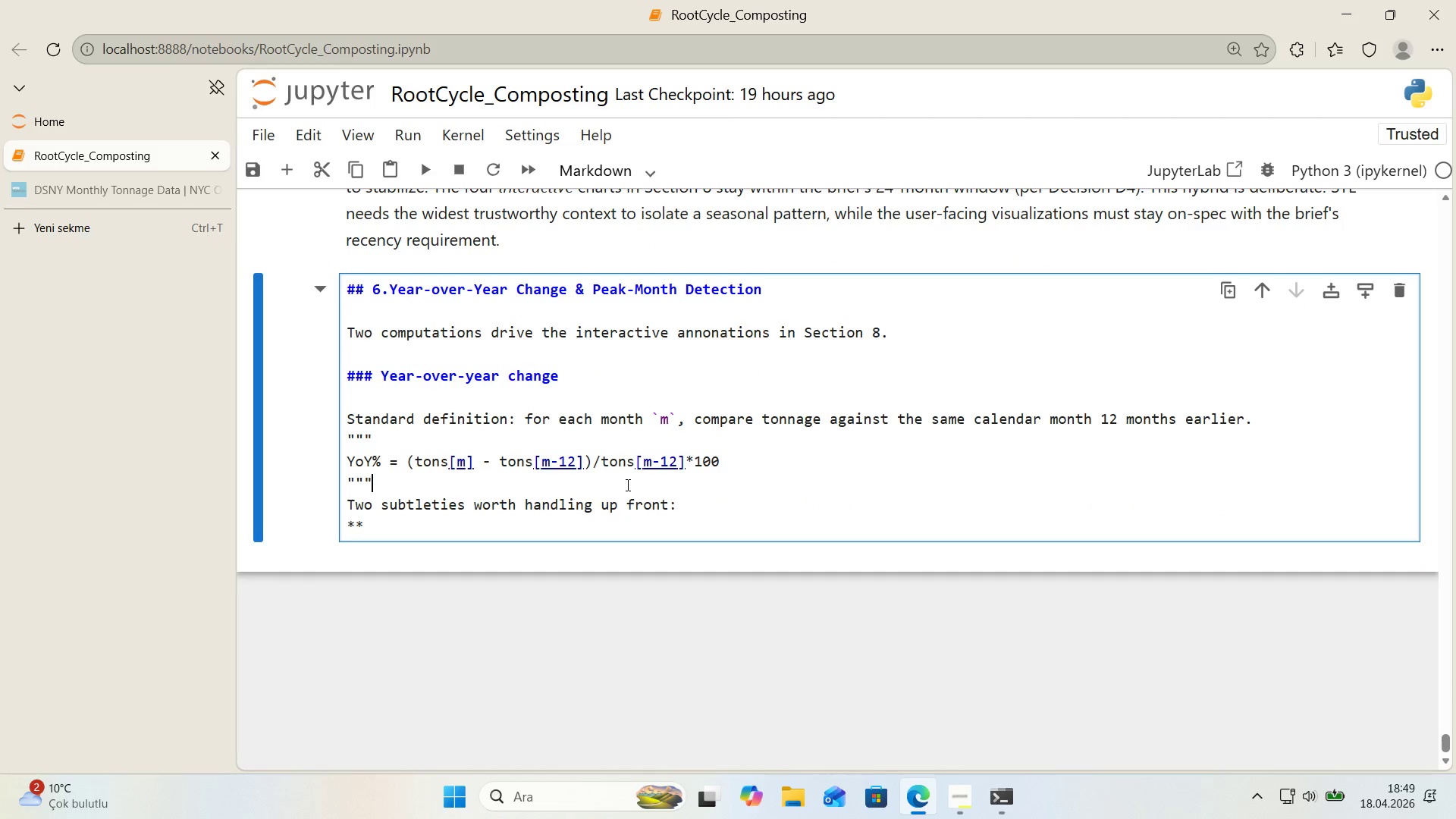 
key(Enter)
 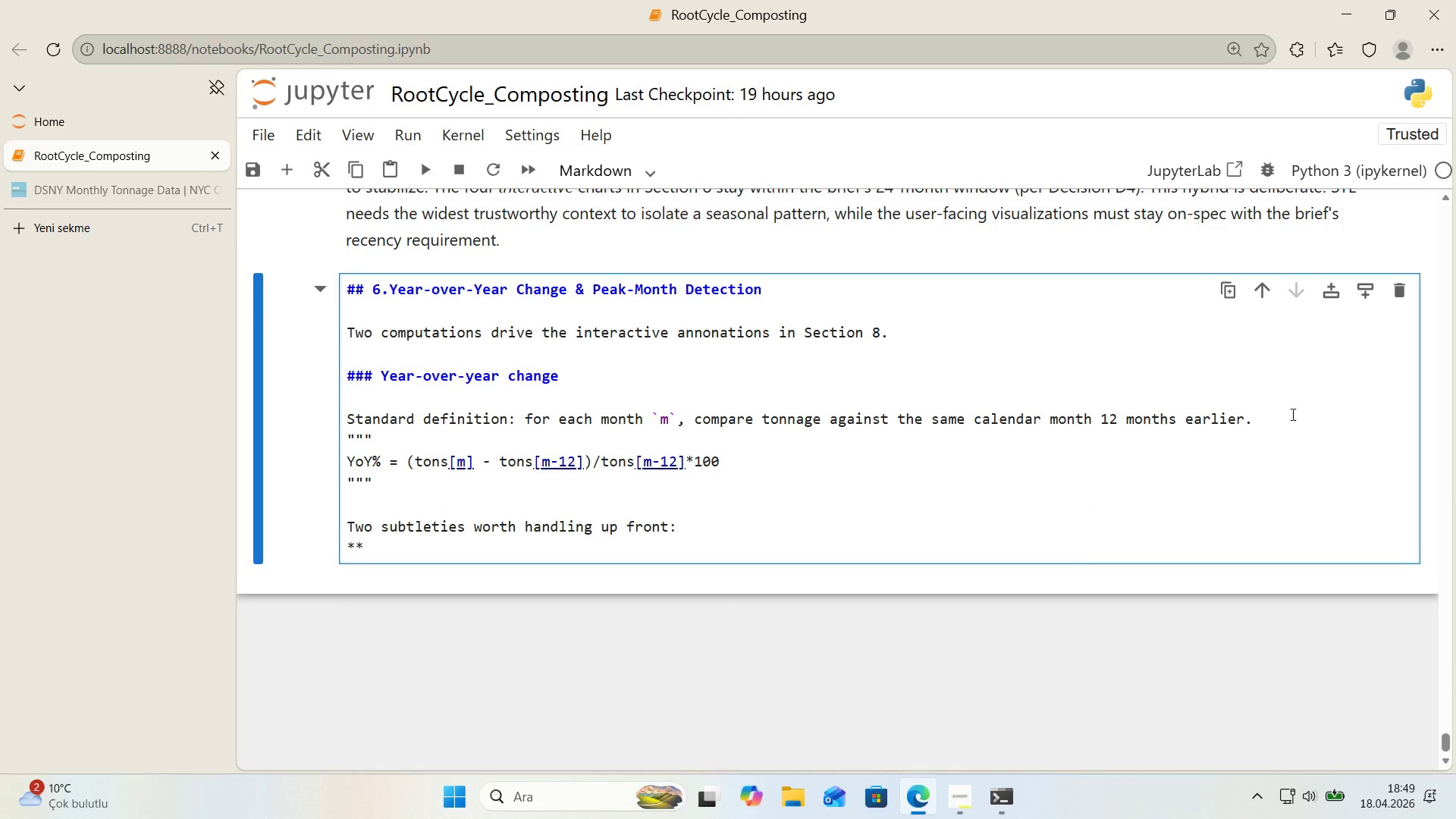 
key(Enter)
 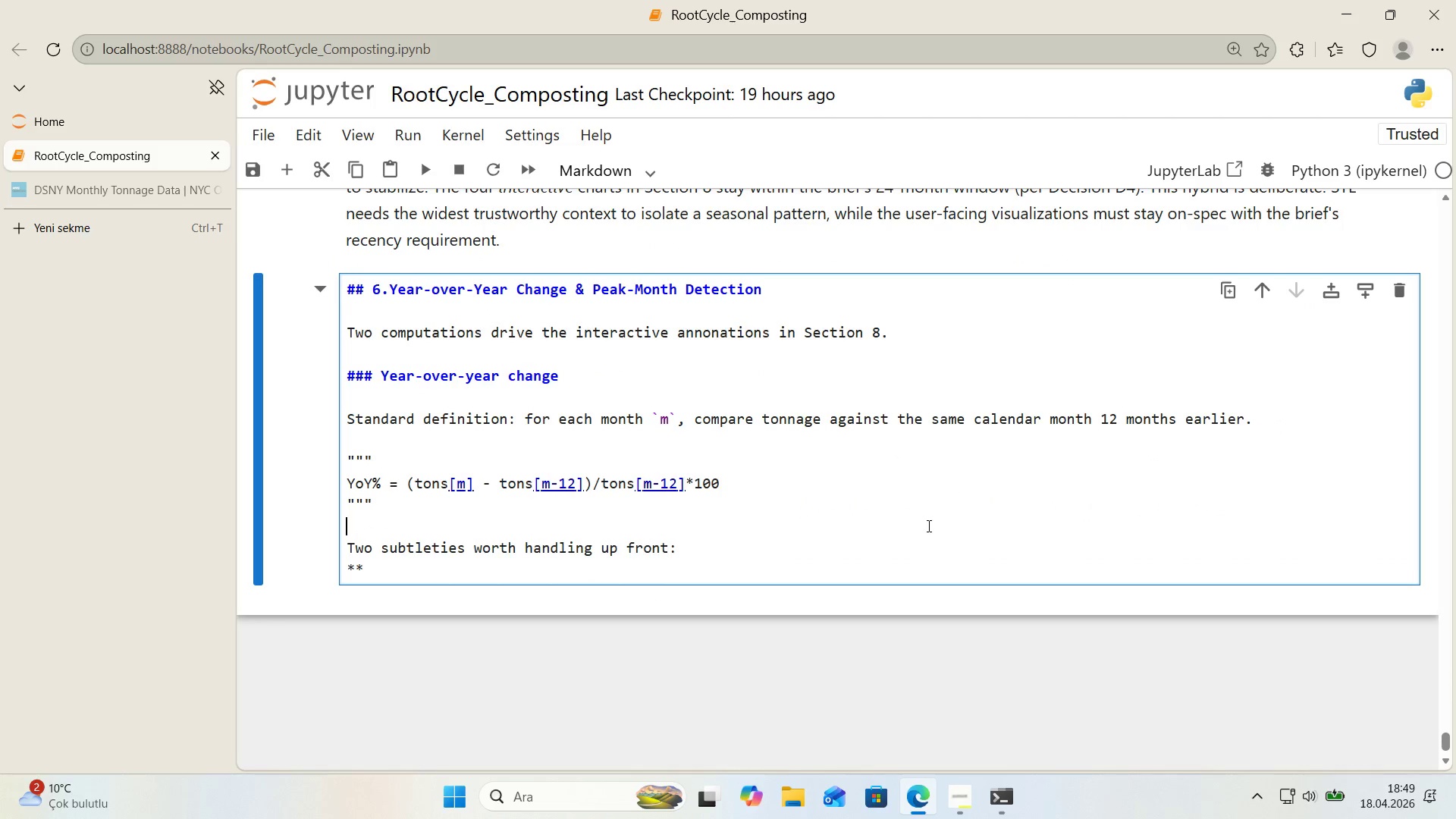 
double_click([904, 548])
 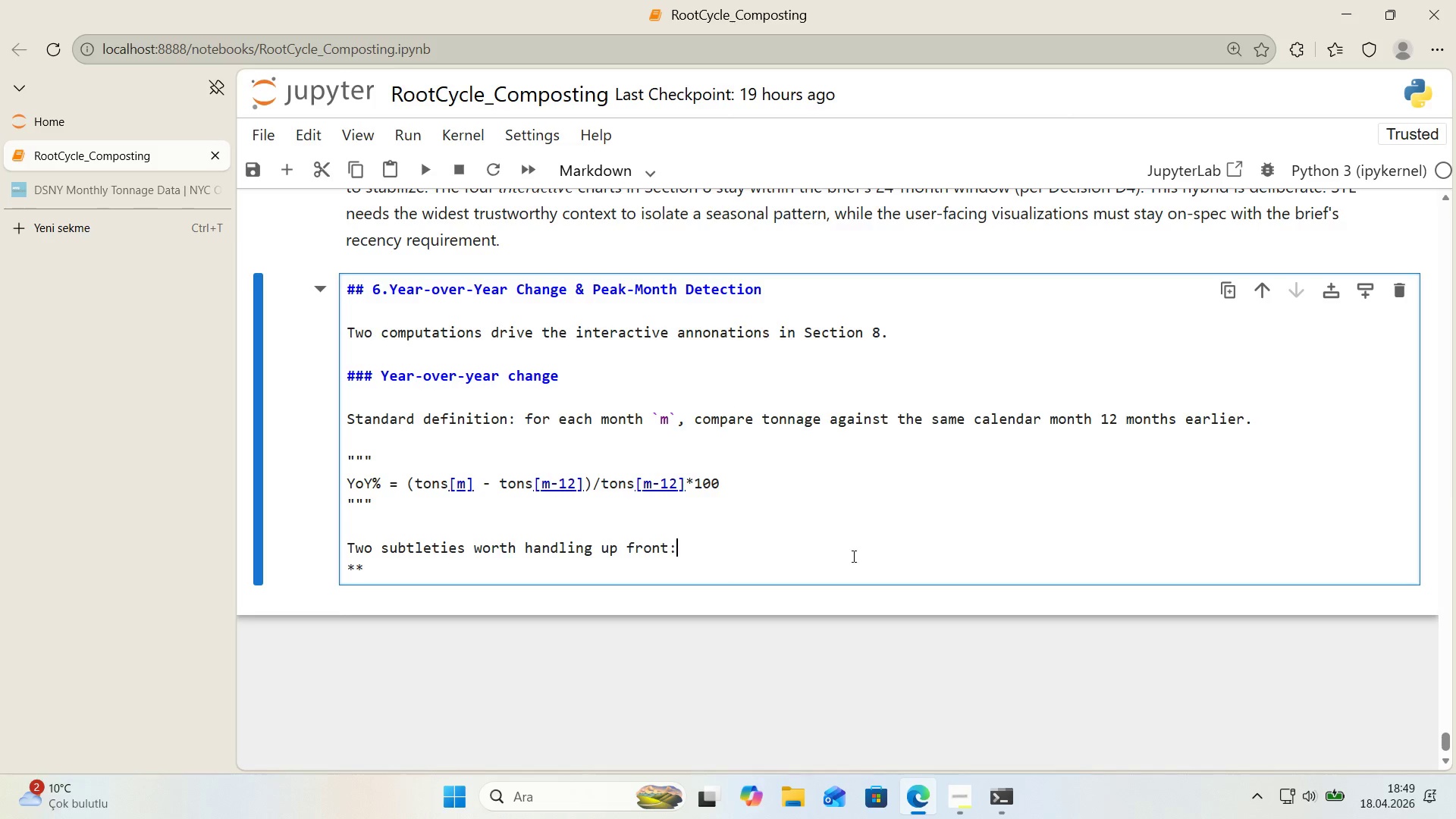 
left_click([814, 560])
 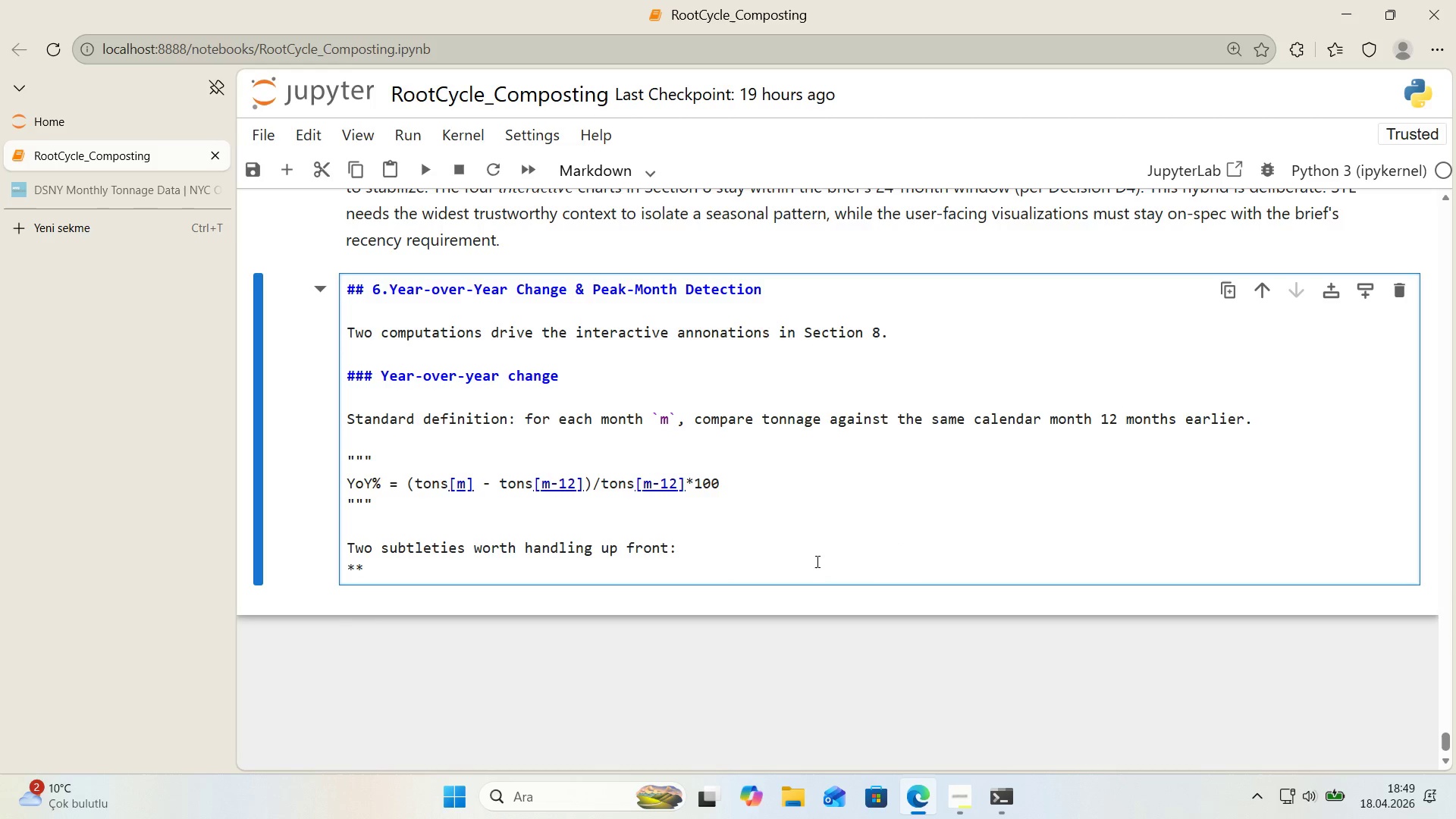 
wait(12.28)
 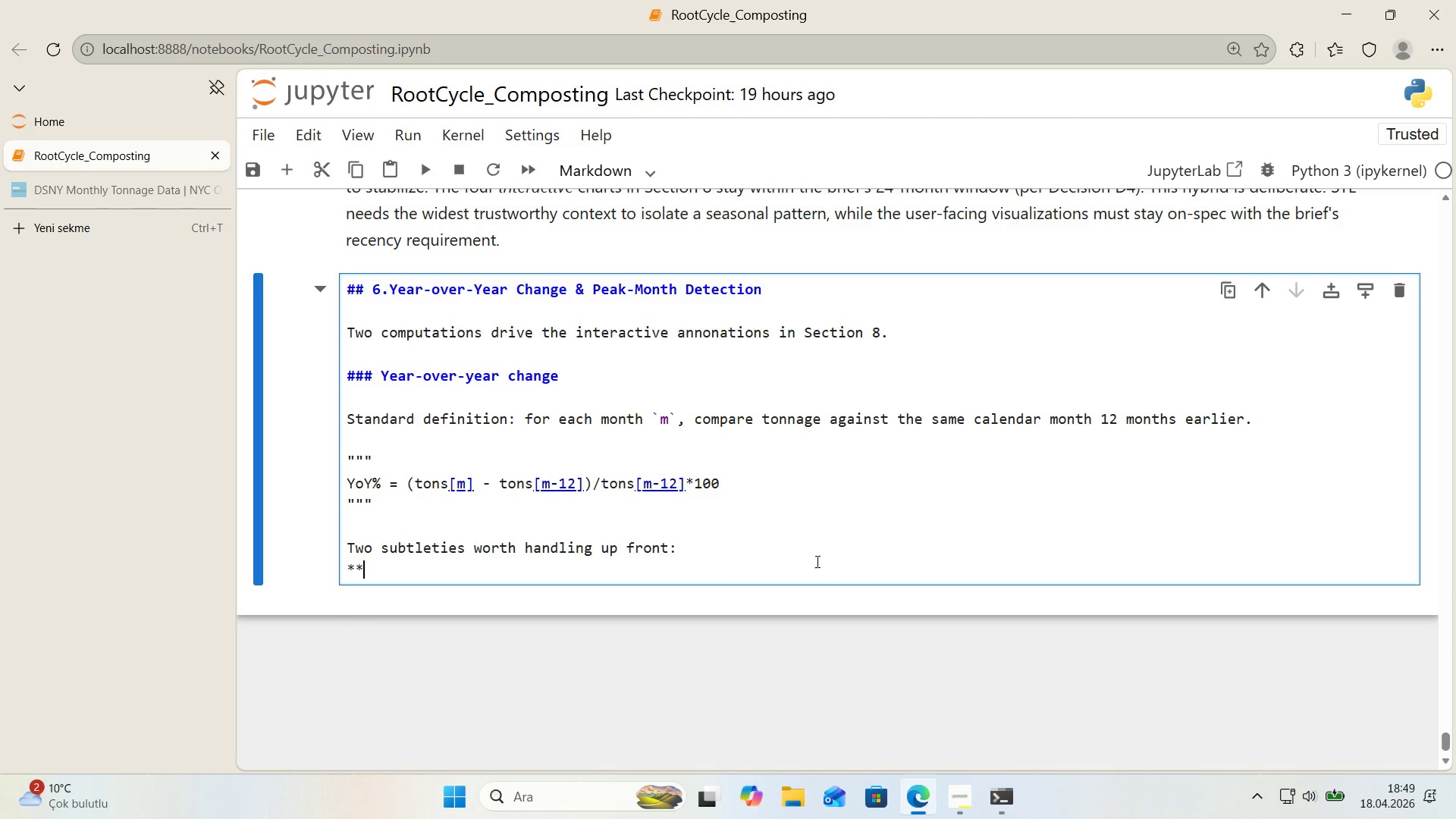 
key(Shift+Enter)
 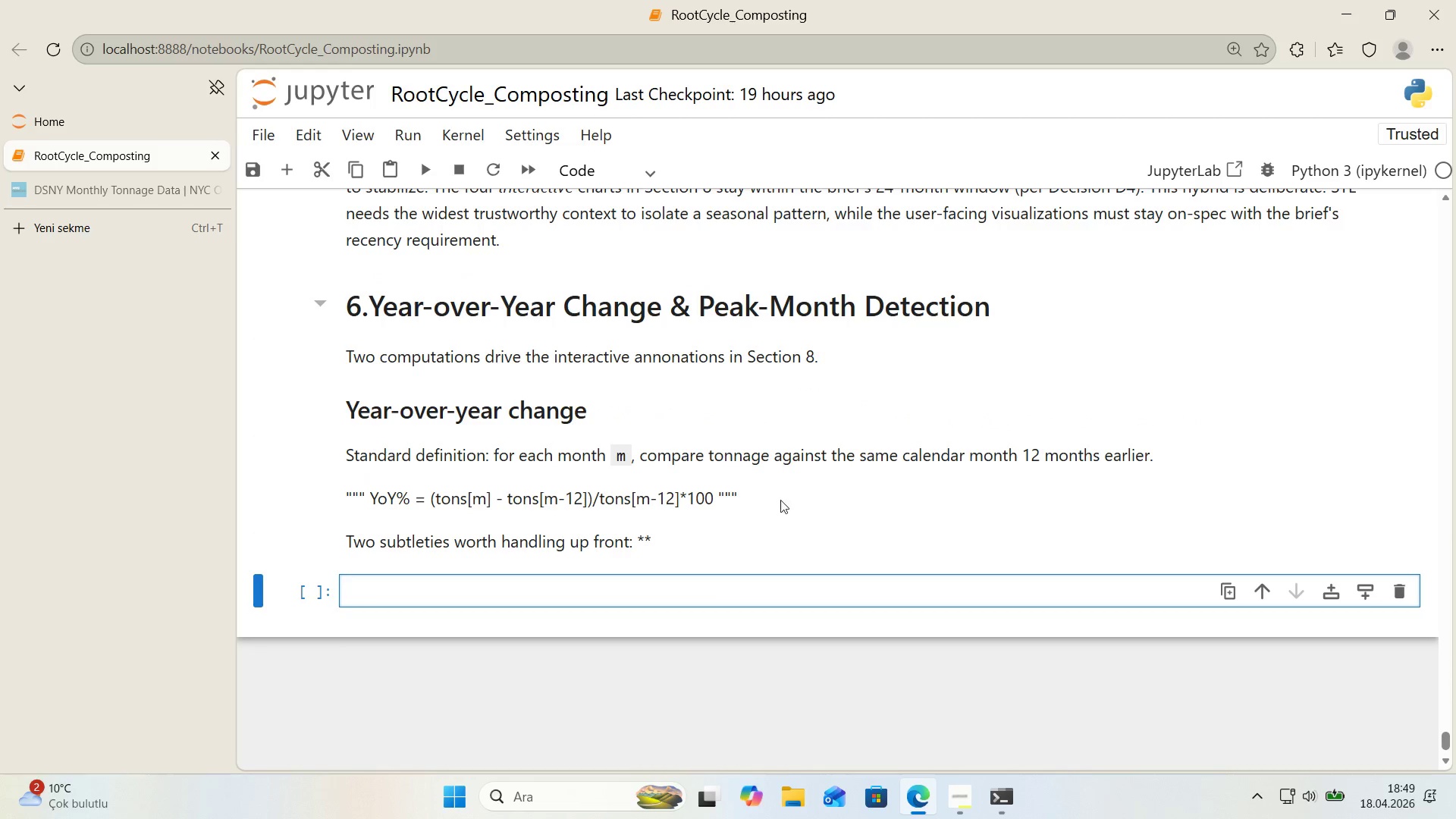 
double_click([766, 497])
 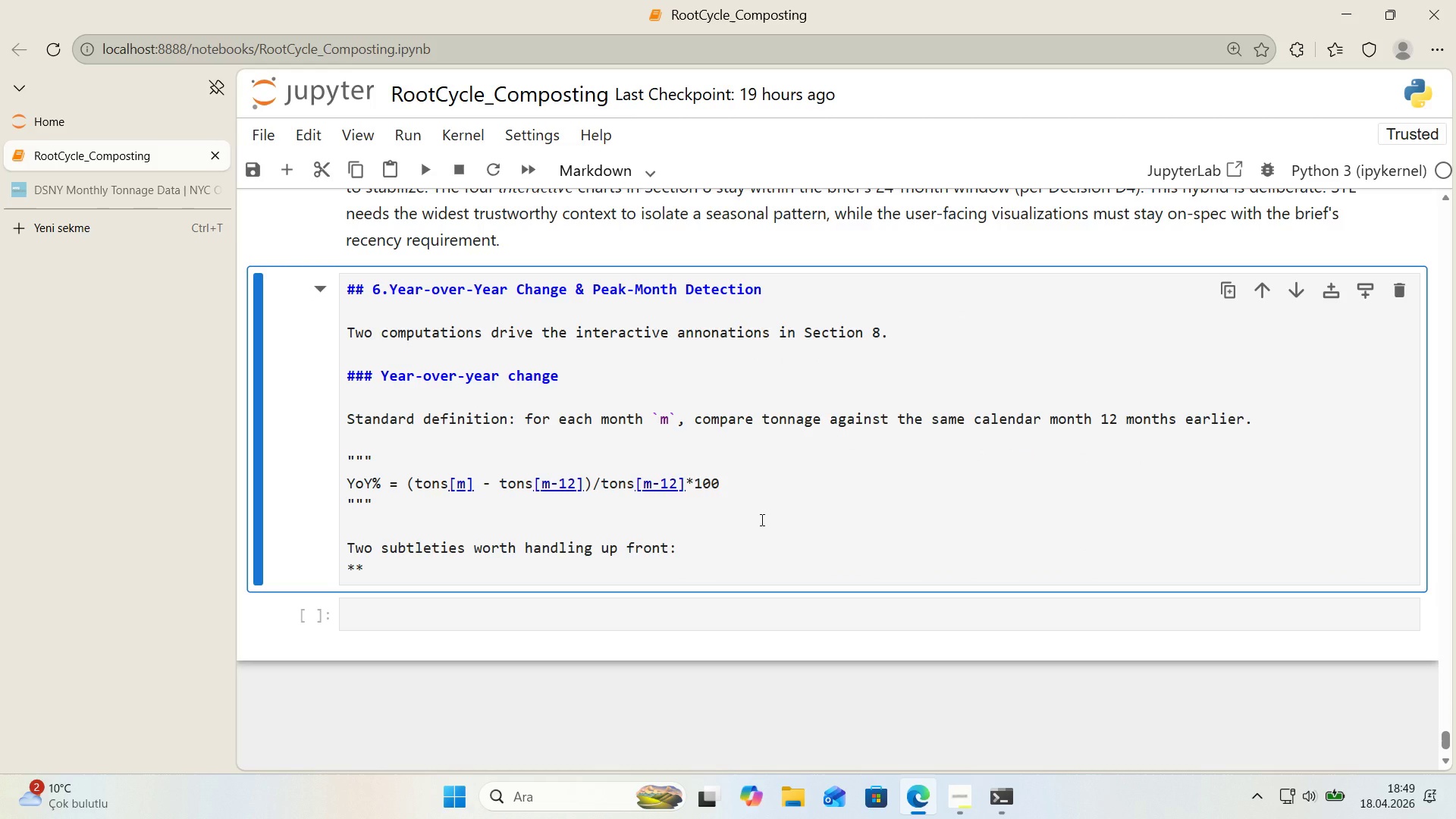 
wait(8.12)
 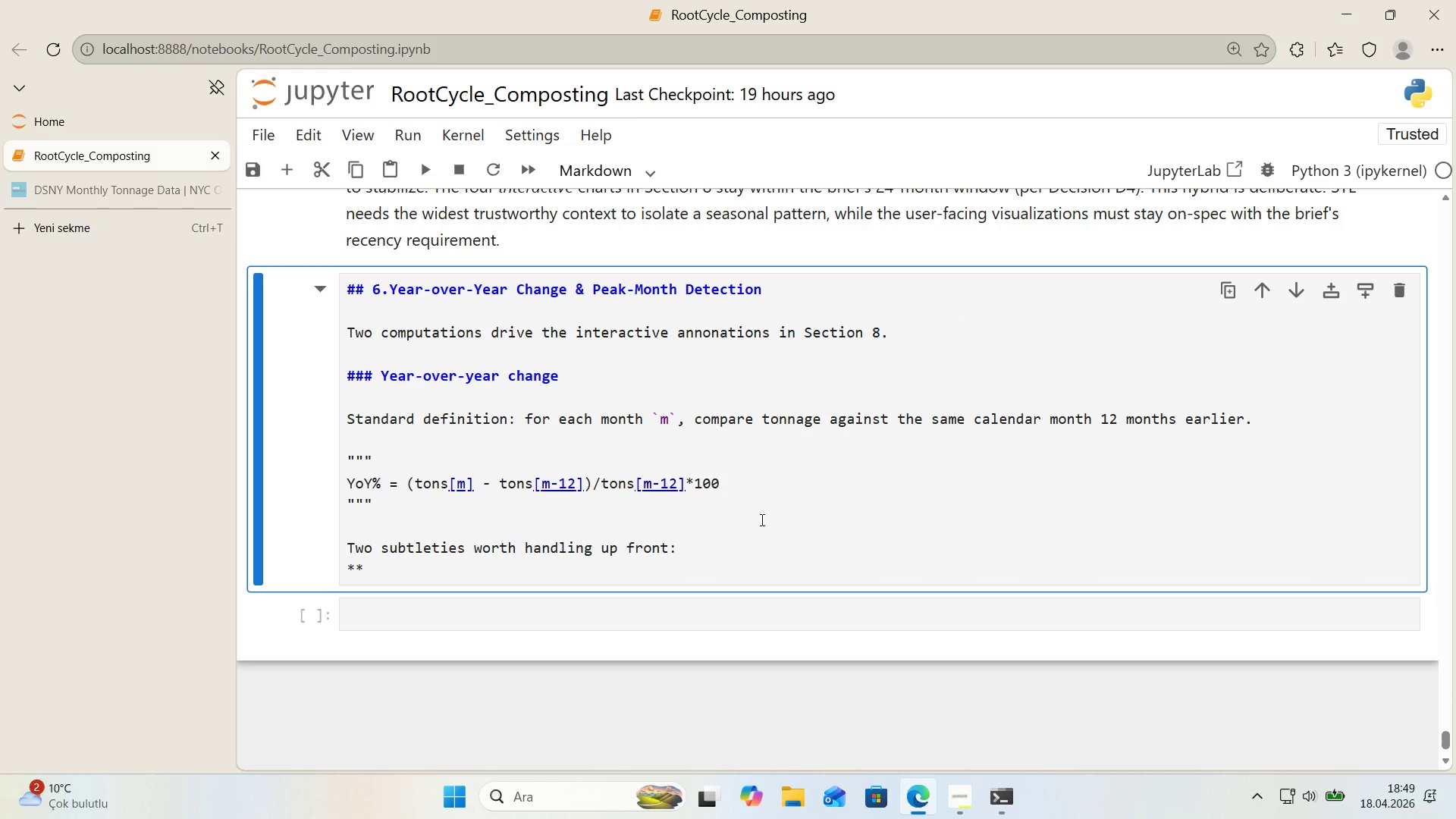 
left_click([407, 577])
 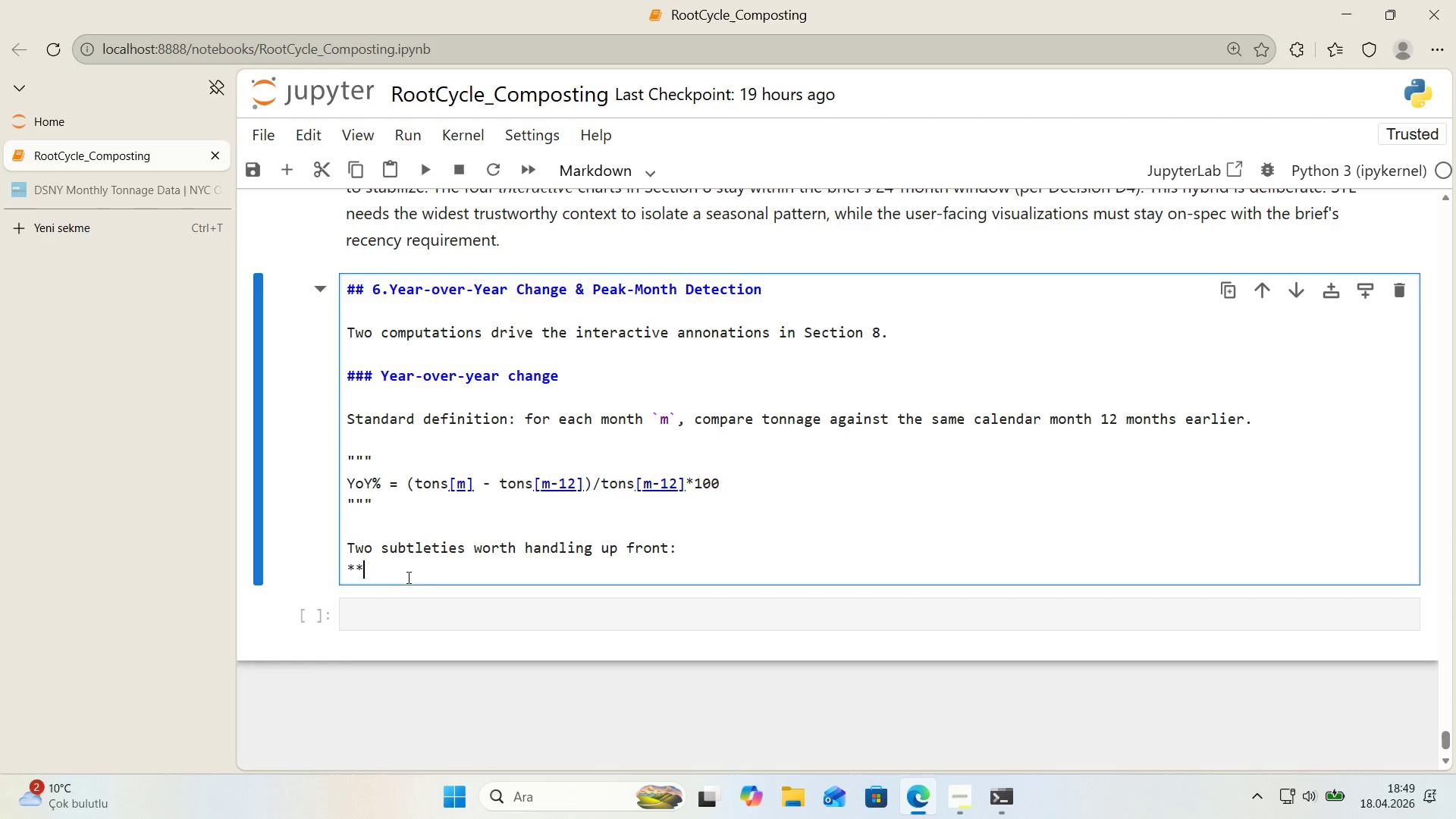 
type(1. D'v's'on by zero.** For commun'ty d'str'cts b)
key(Backspace)
type(where the program hand)
 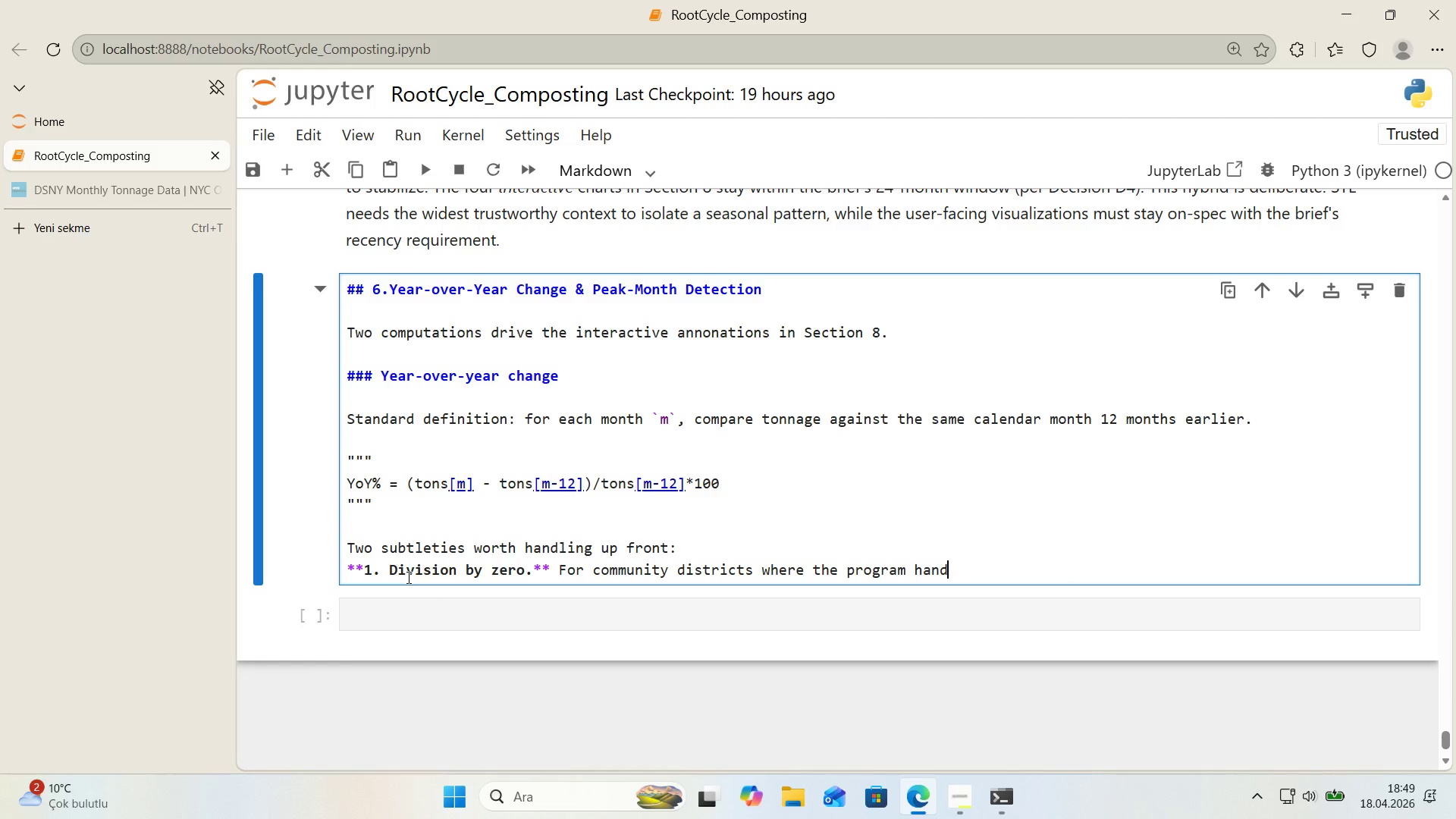 
key(Backspace)
key(Backspace)
type(dn@t started 12 month ao,)
key(Backspace)
key(Backspace)
type(go, )
 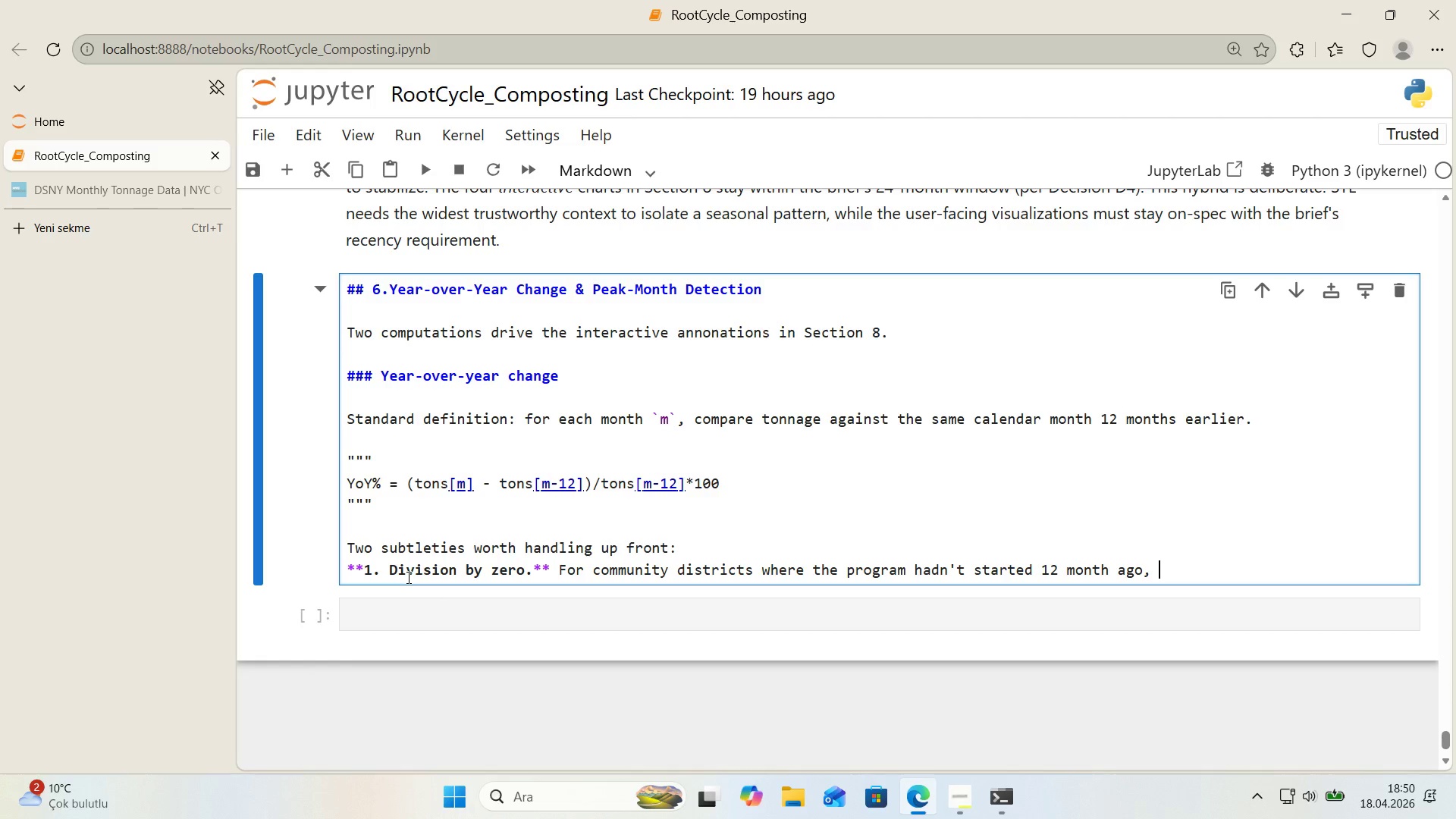 
type(the pr'or-year value 's zero. A na've d'v's'on)
key(Backspace)
key(Backspace)
key(Backspace)
key(Backspace)
type(s'on produces )
 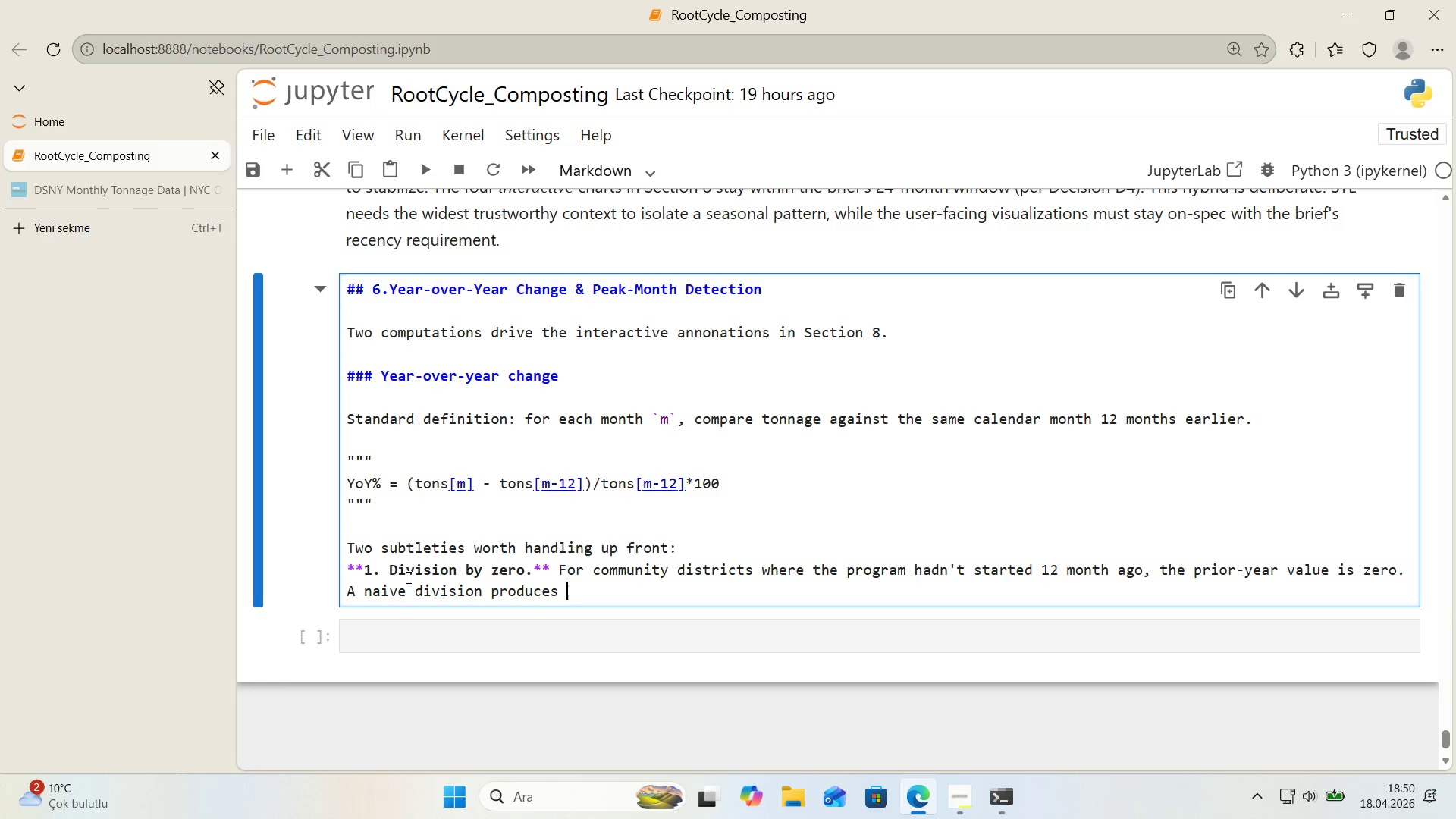 
key(Alt+Control+Comma)
 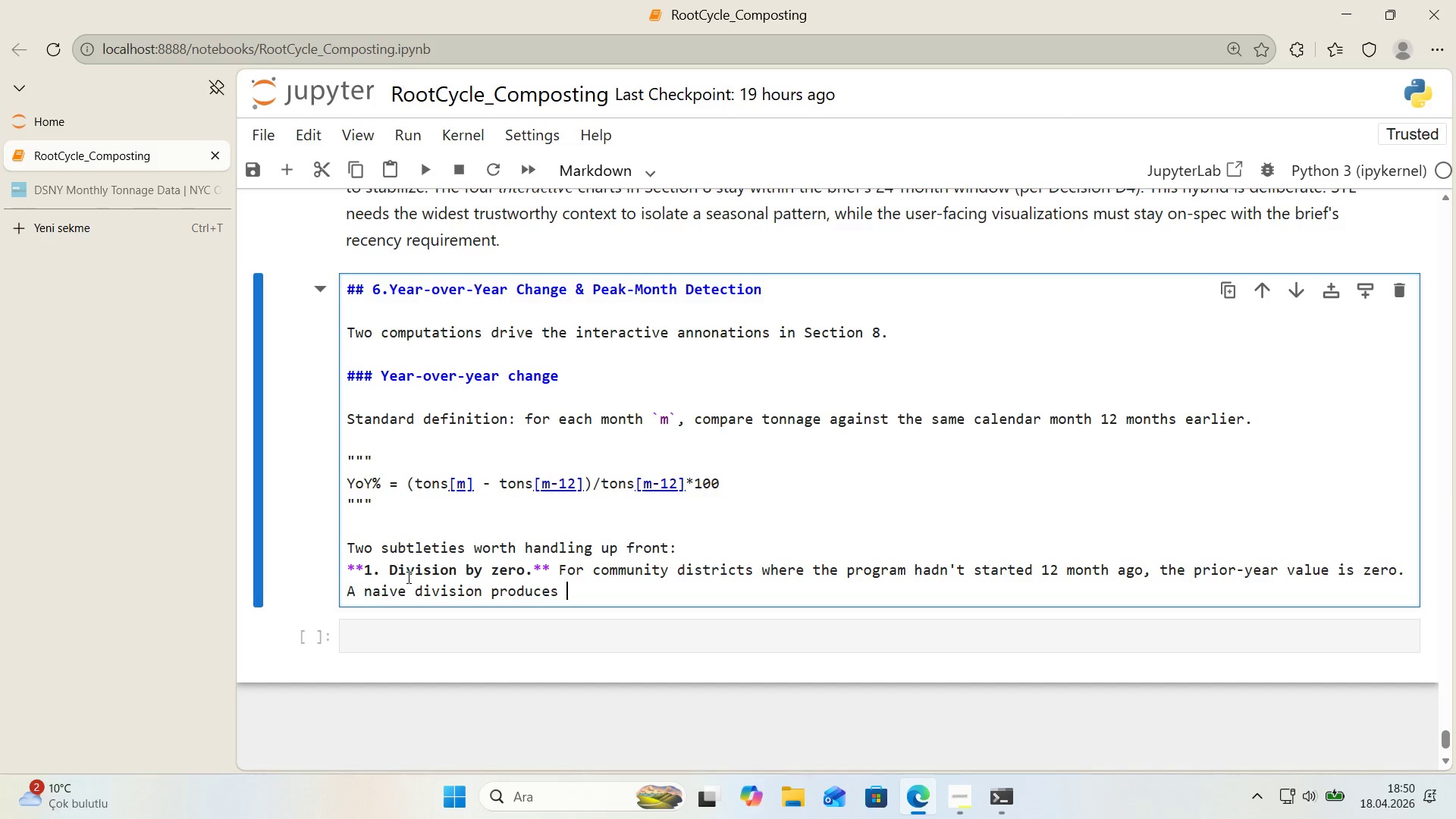 
key(Alt+Control+Comma)
 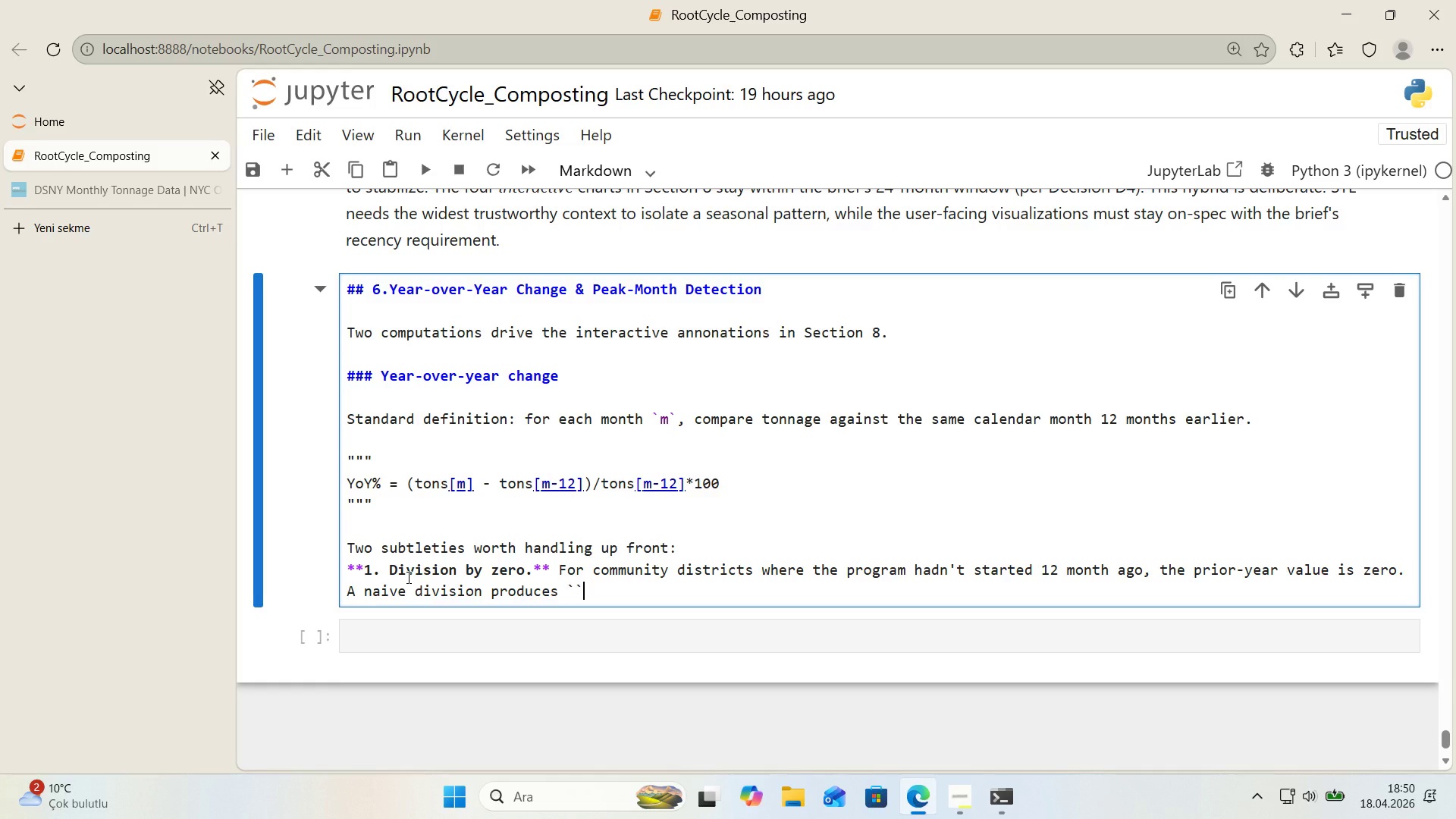 
key(ArrowLeft)
 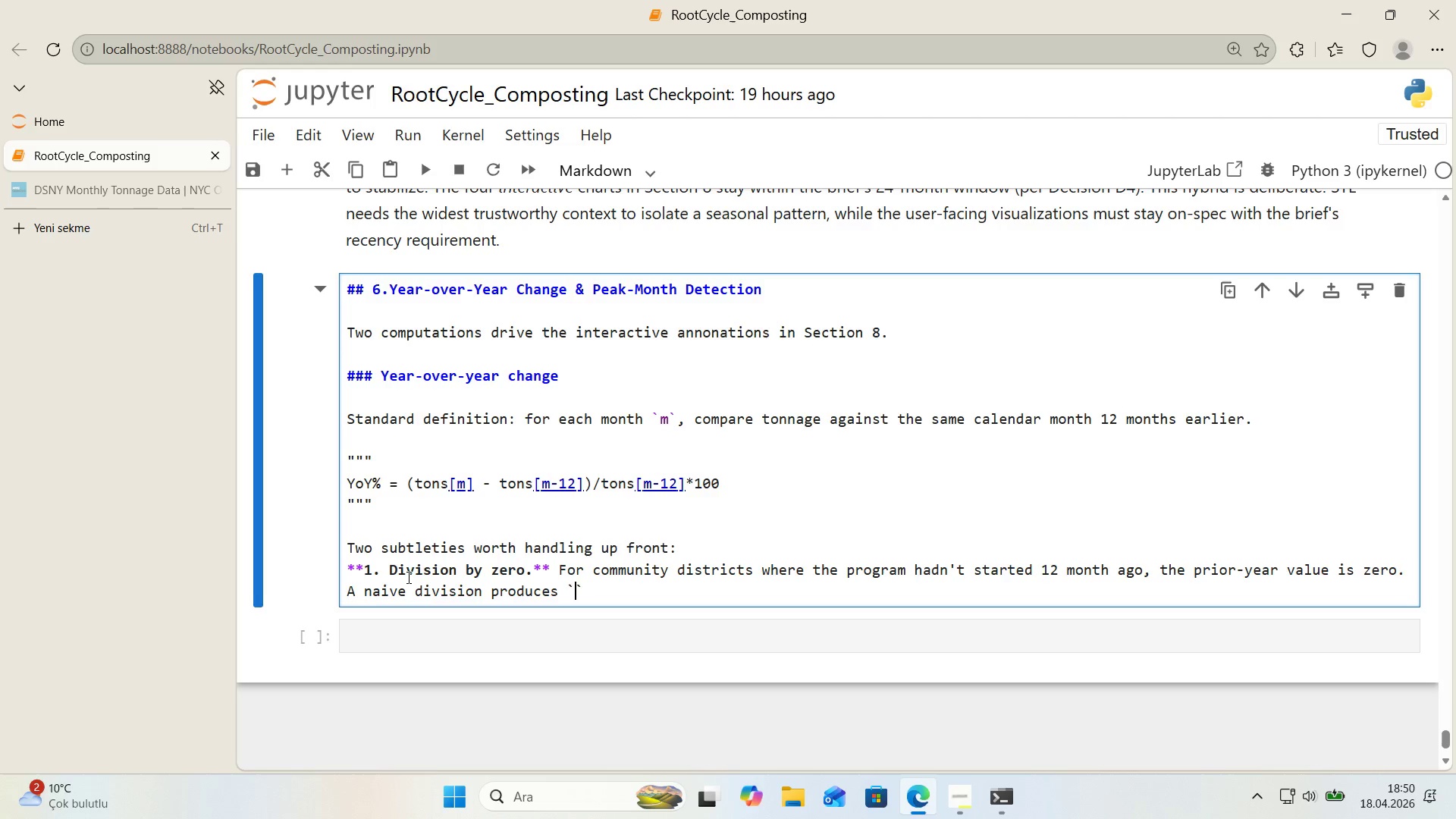 
type('nf)
 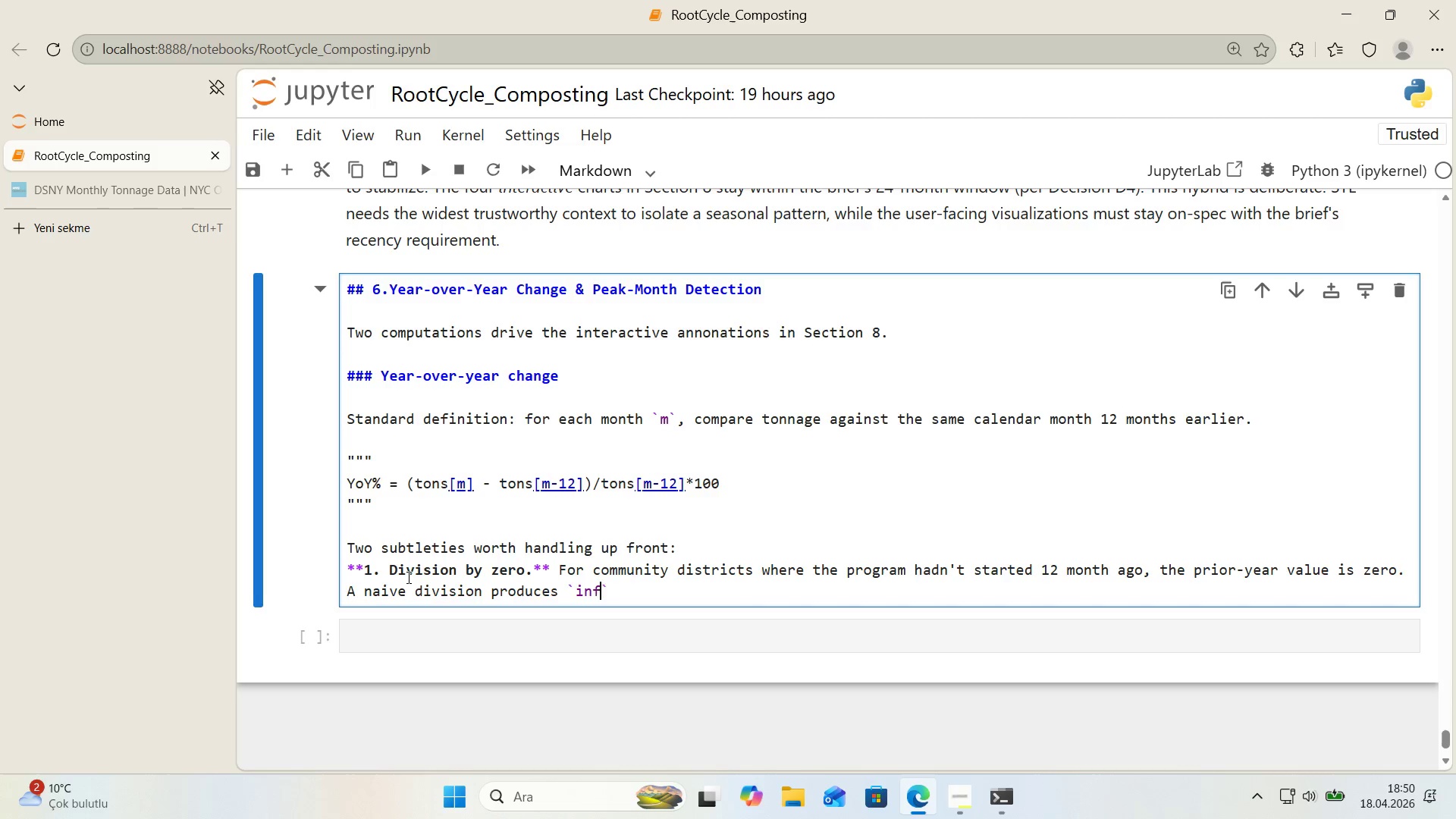 
key(ArrowRight)
 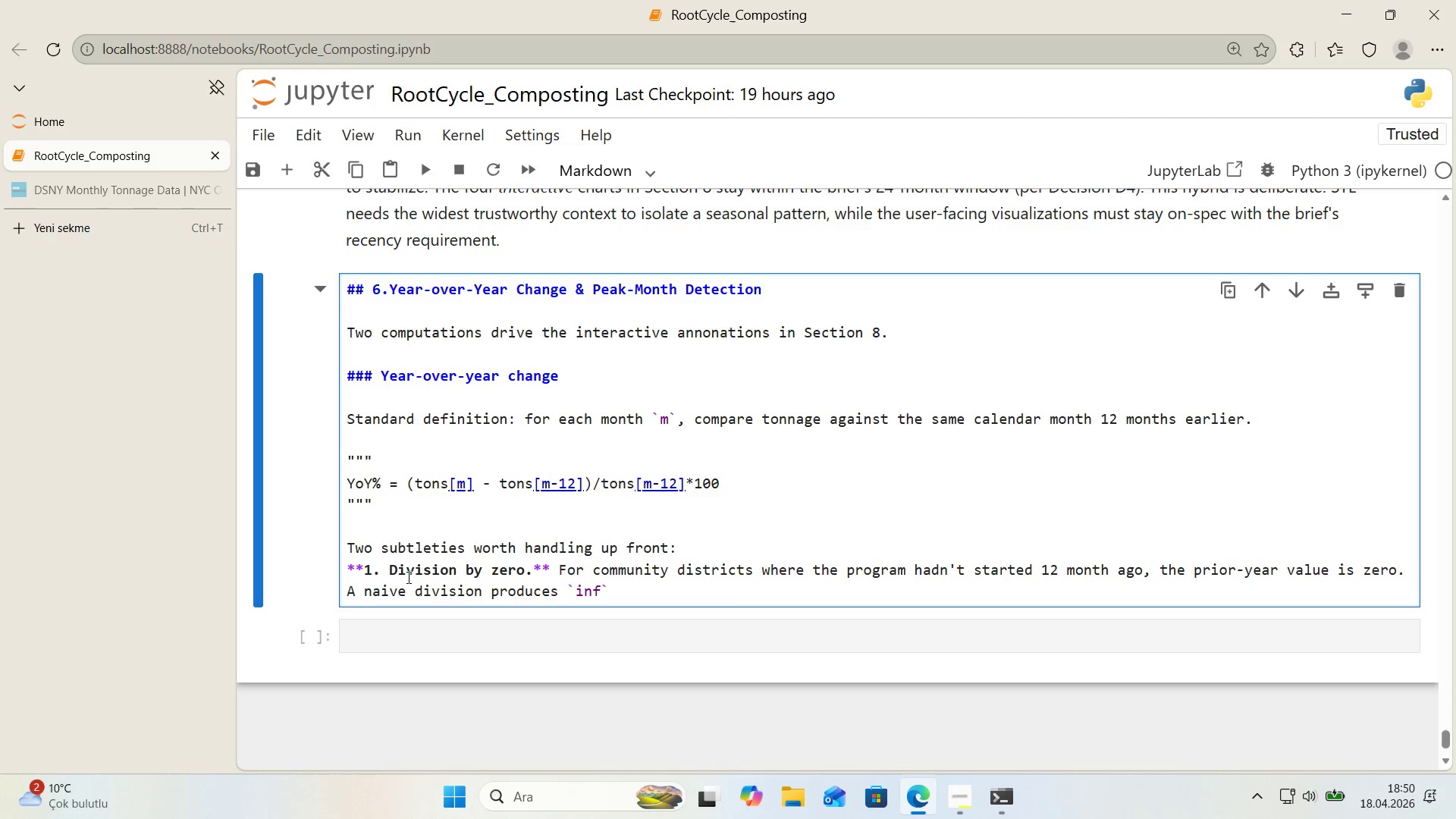 
type(, wh'ch would pass'on)
 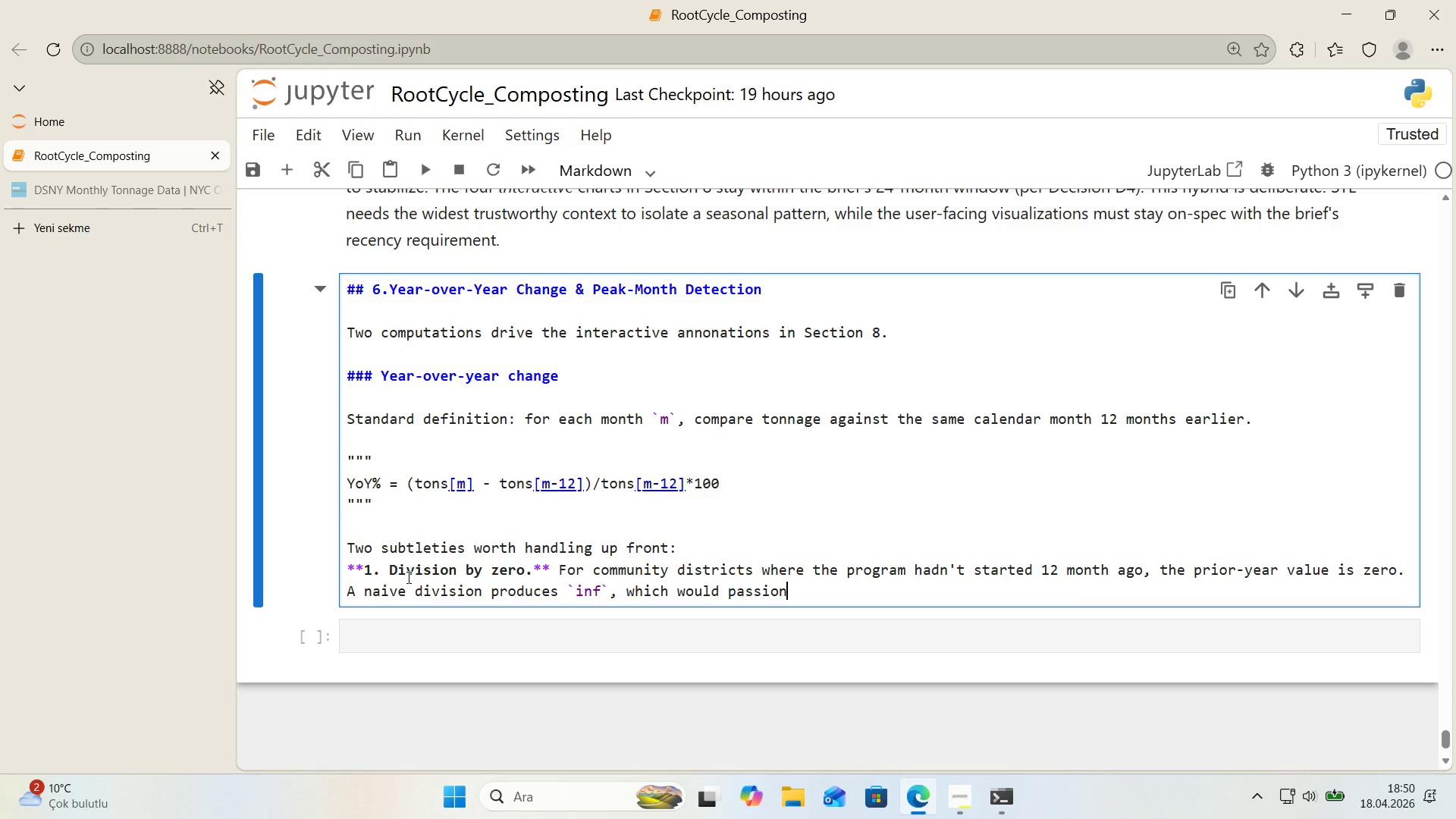 
key(Backspace)
key(Backspace)
key(Backspace)
key(Backspace)
key(Backspace)
key(Backspace)
type(o'son every hover label downstreams)
key(Backspace)
type(.)
 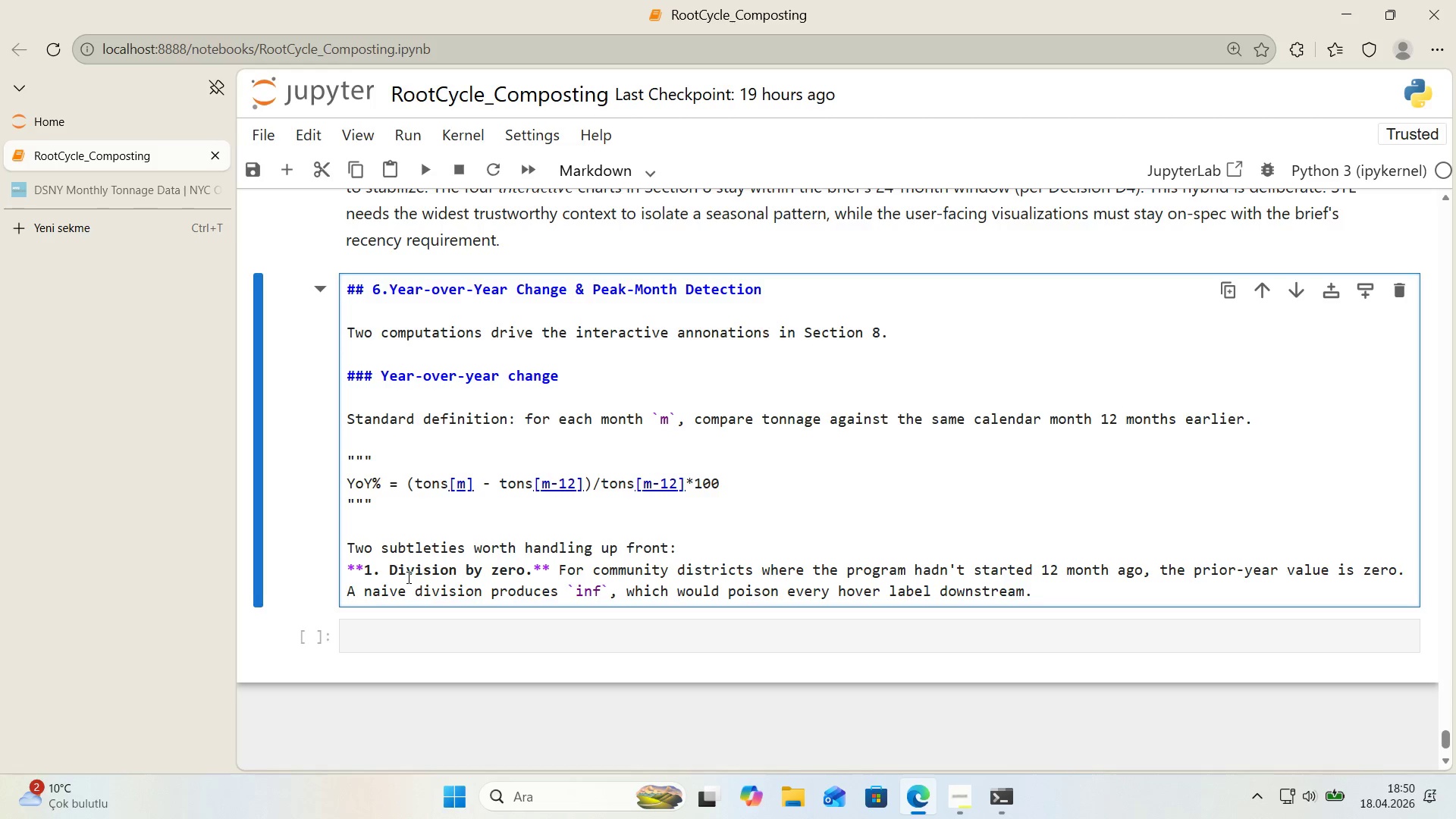 
key(Enter)
 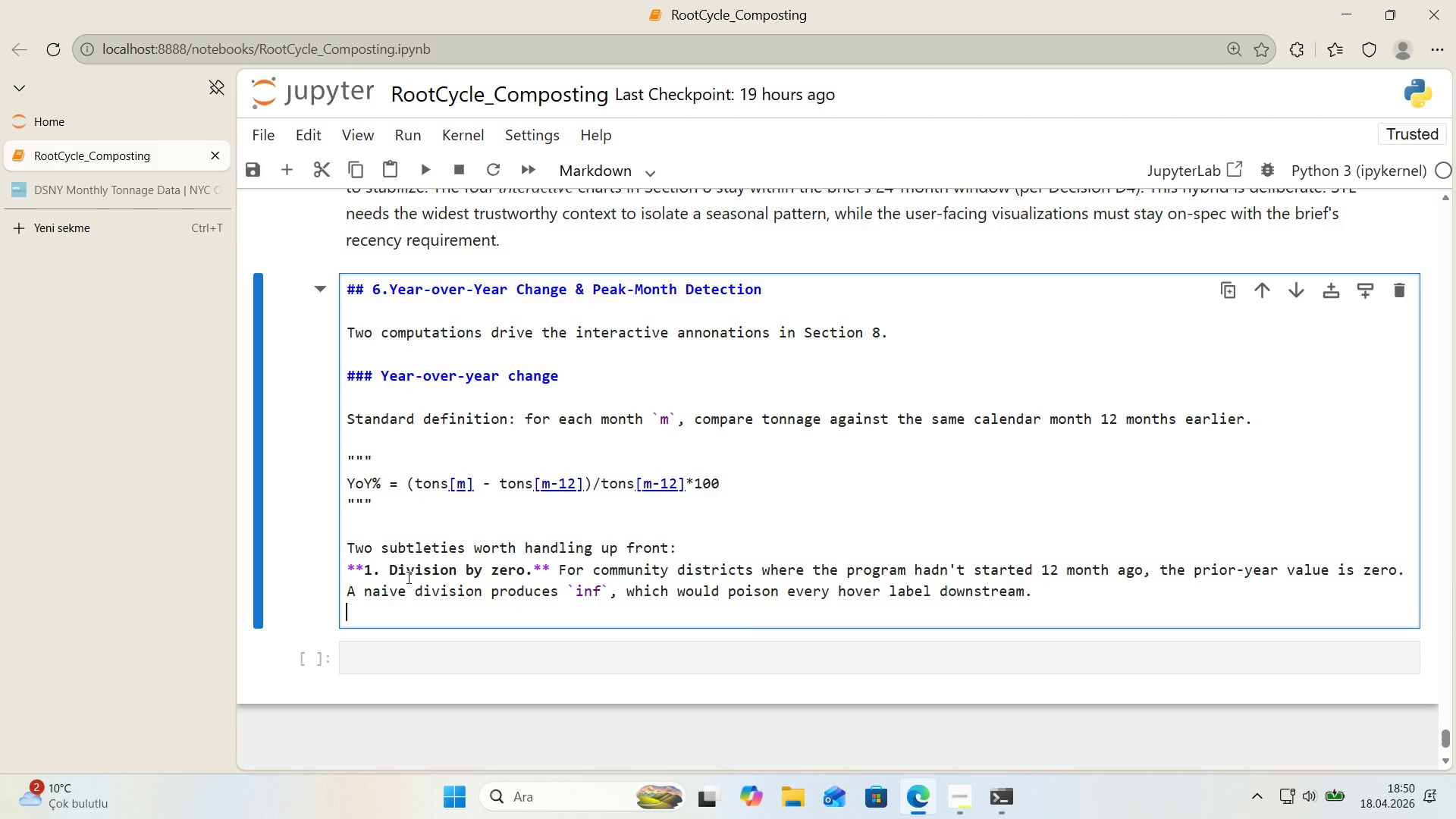 
type([Break])
key(Backspace)
type([Break] **Dec'')
key(Backspace)
type(s'on D8** - *c)
key(Backspace)
type(Coerce the pr'or-year value to )
 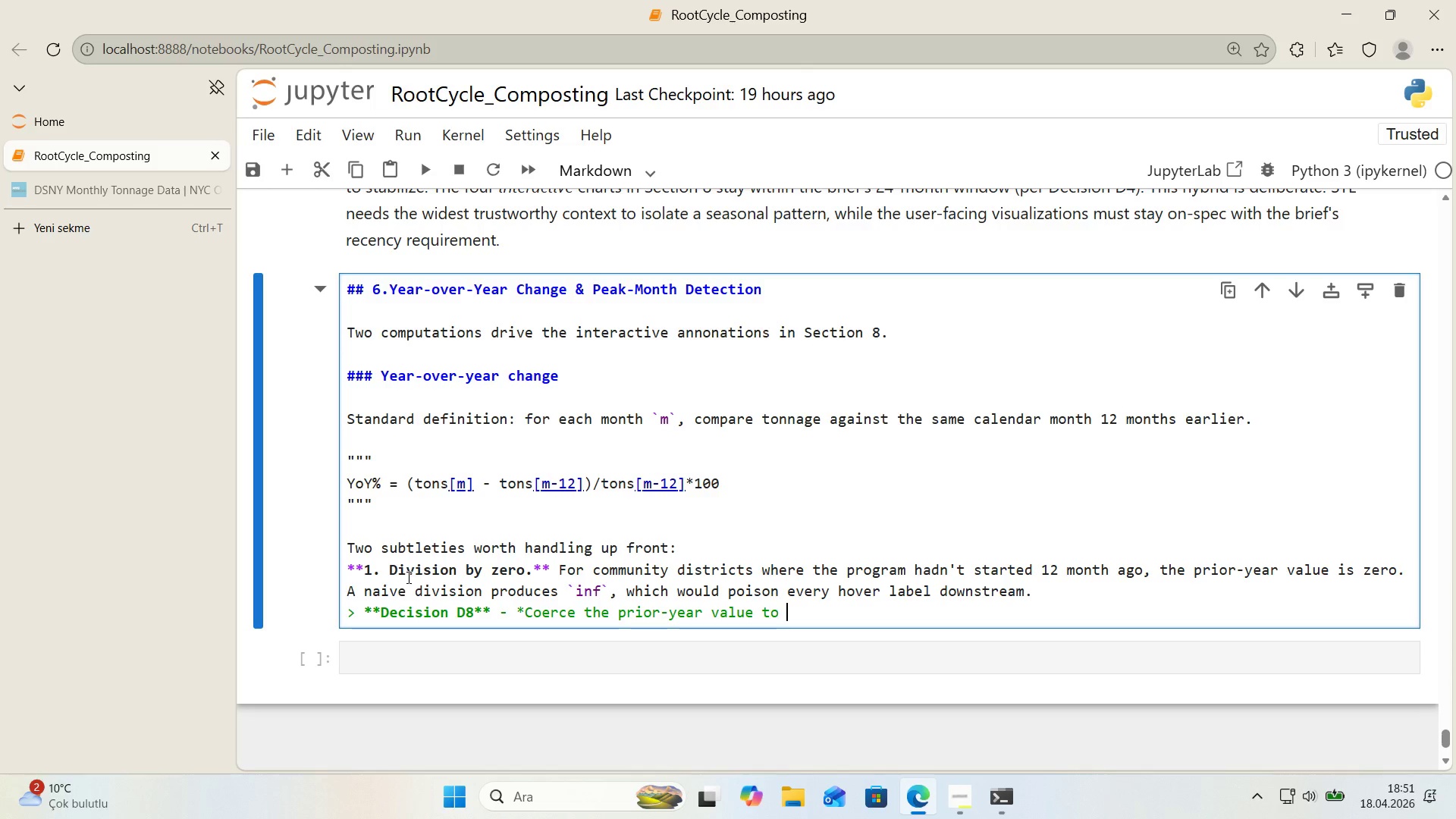 
key(Alt+Control+Comma)
 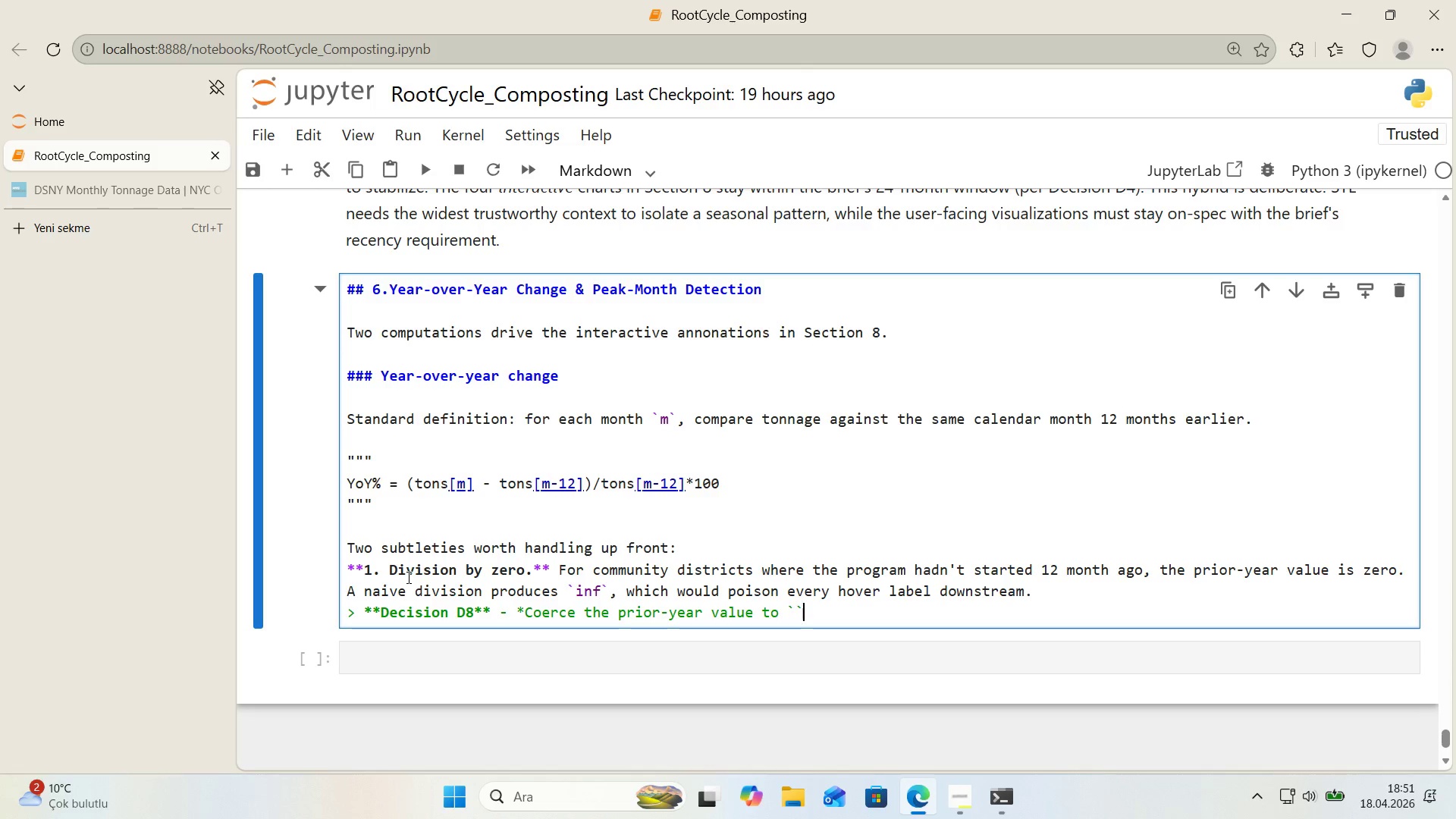 
key(Alt+Control+Comma)
 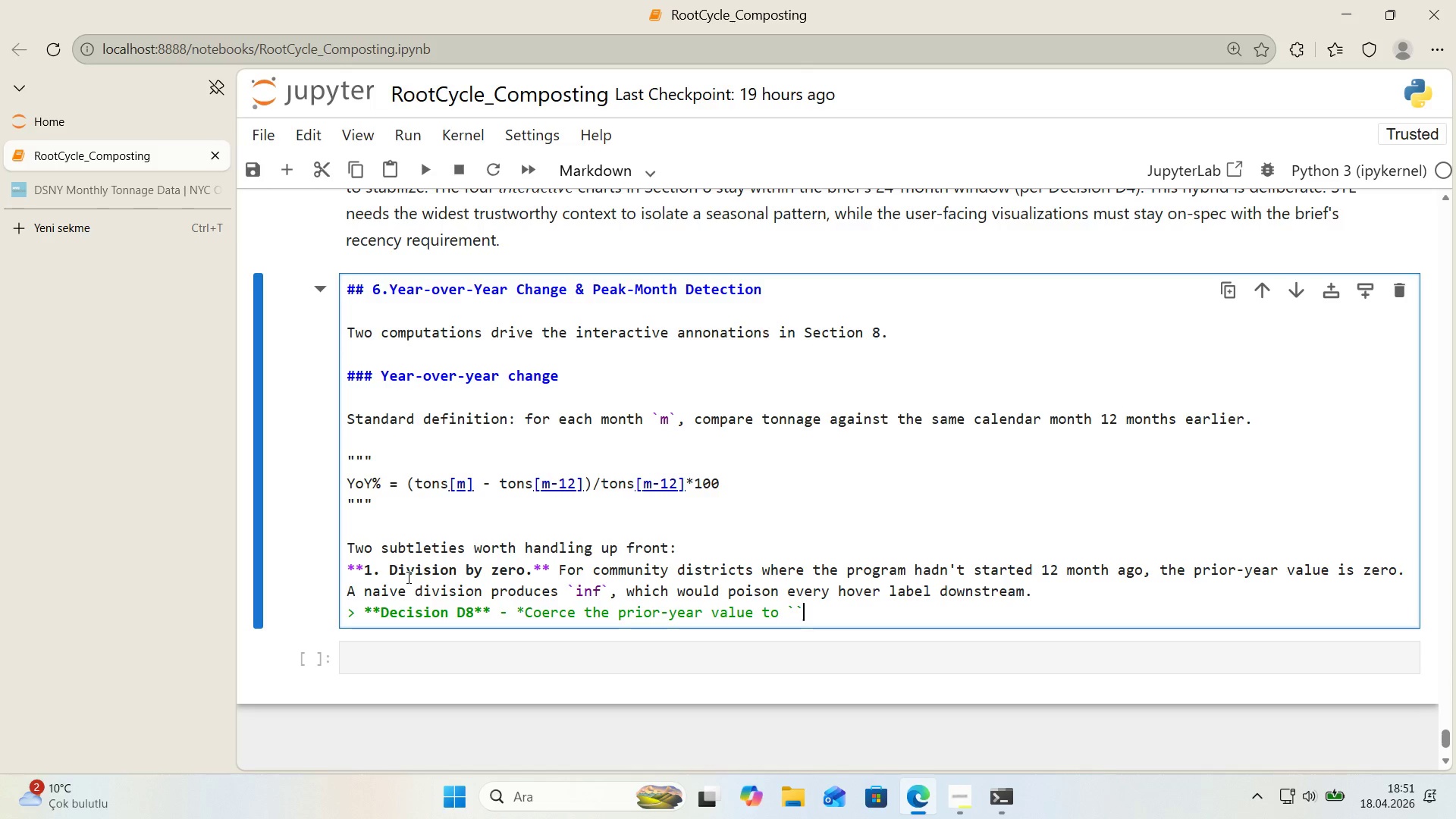 
key(ArrowLeft)
 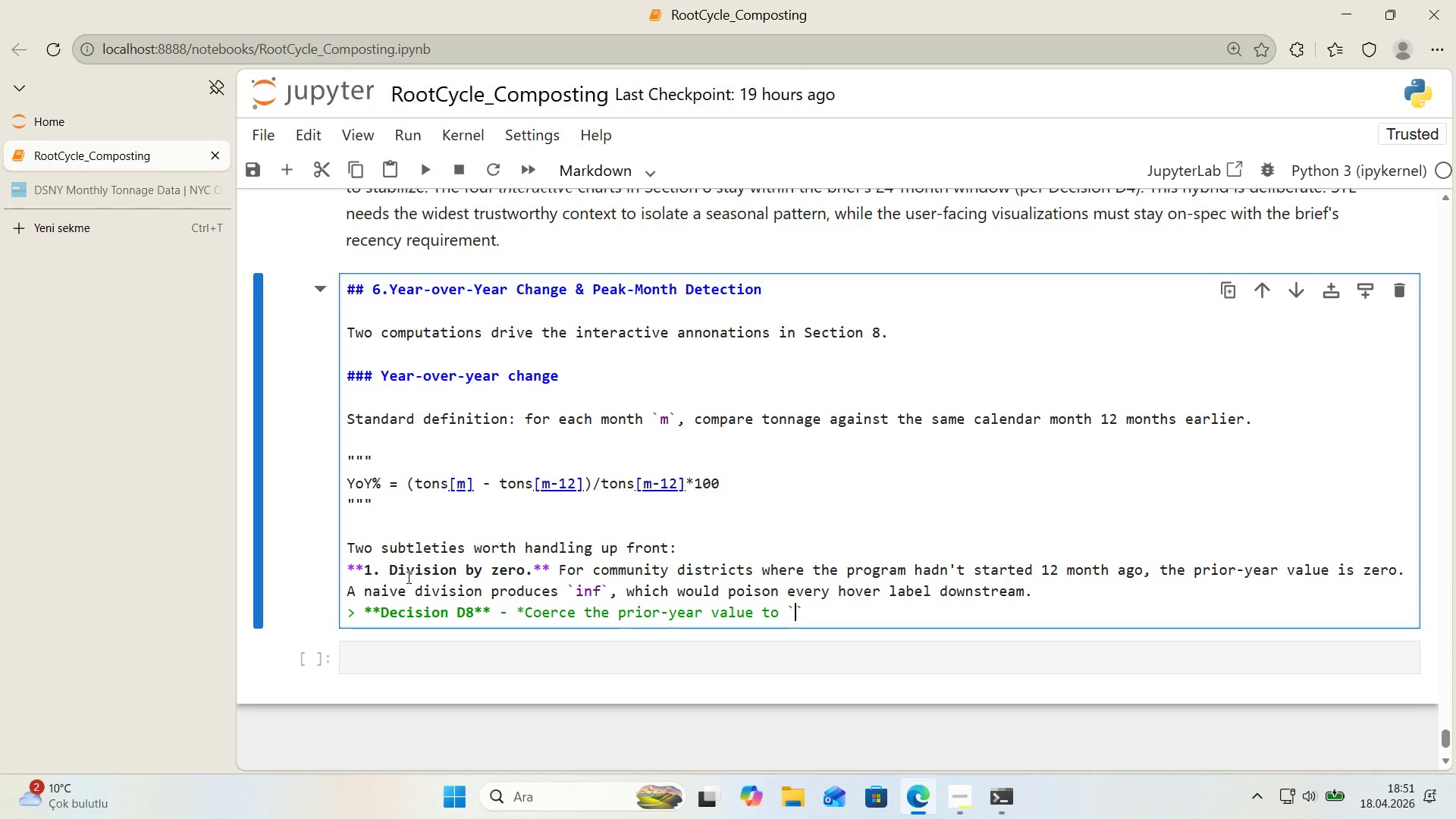 
key(CapsLock)
 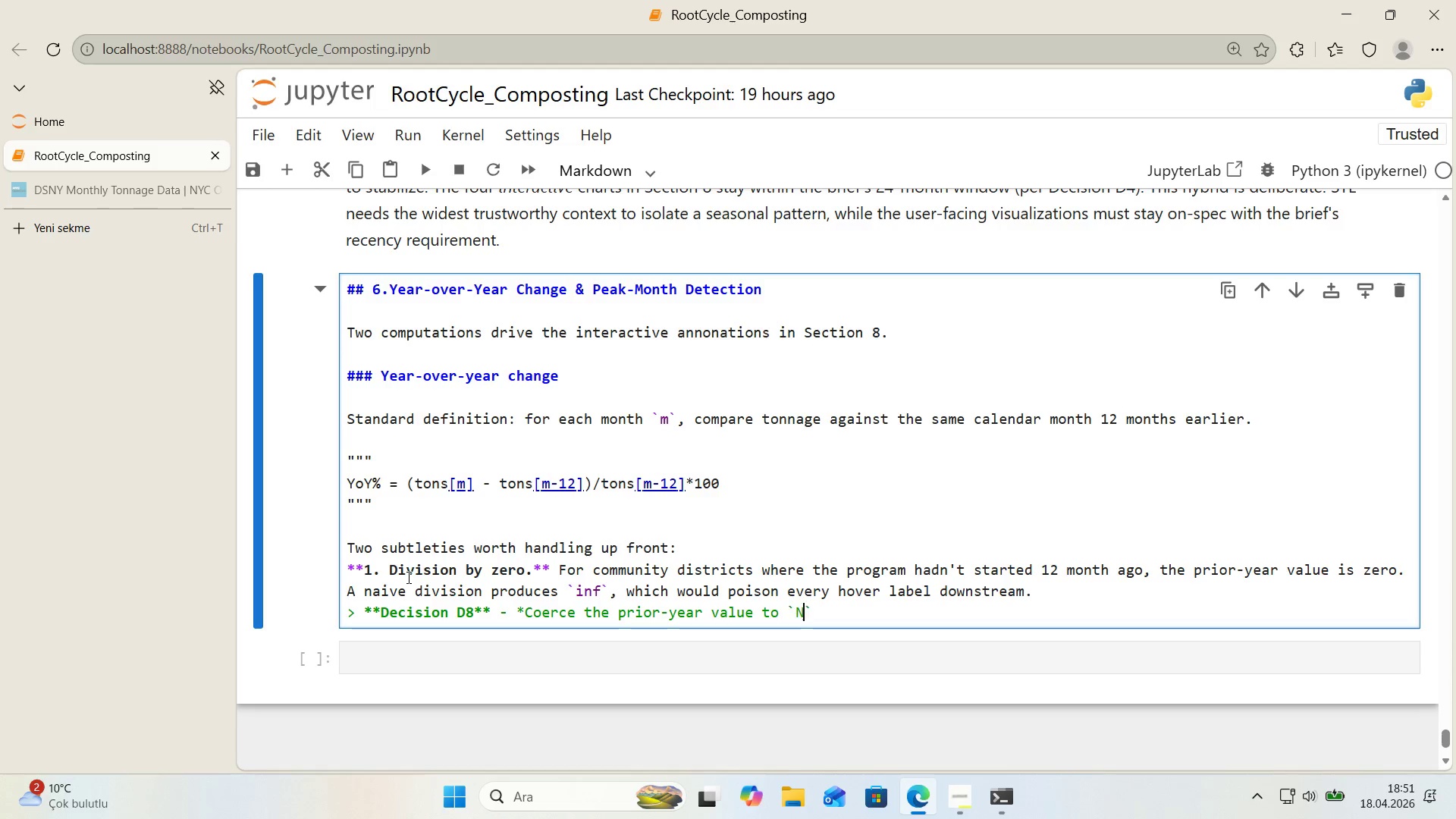 
key(N)
 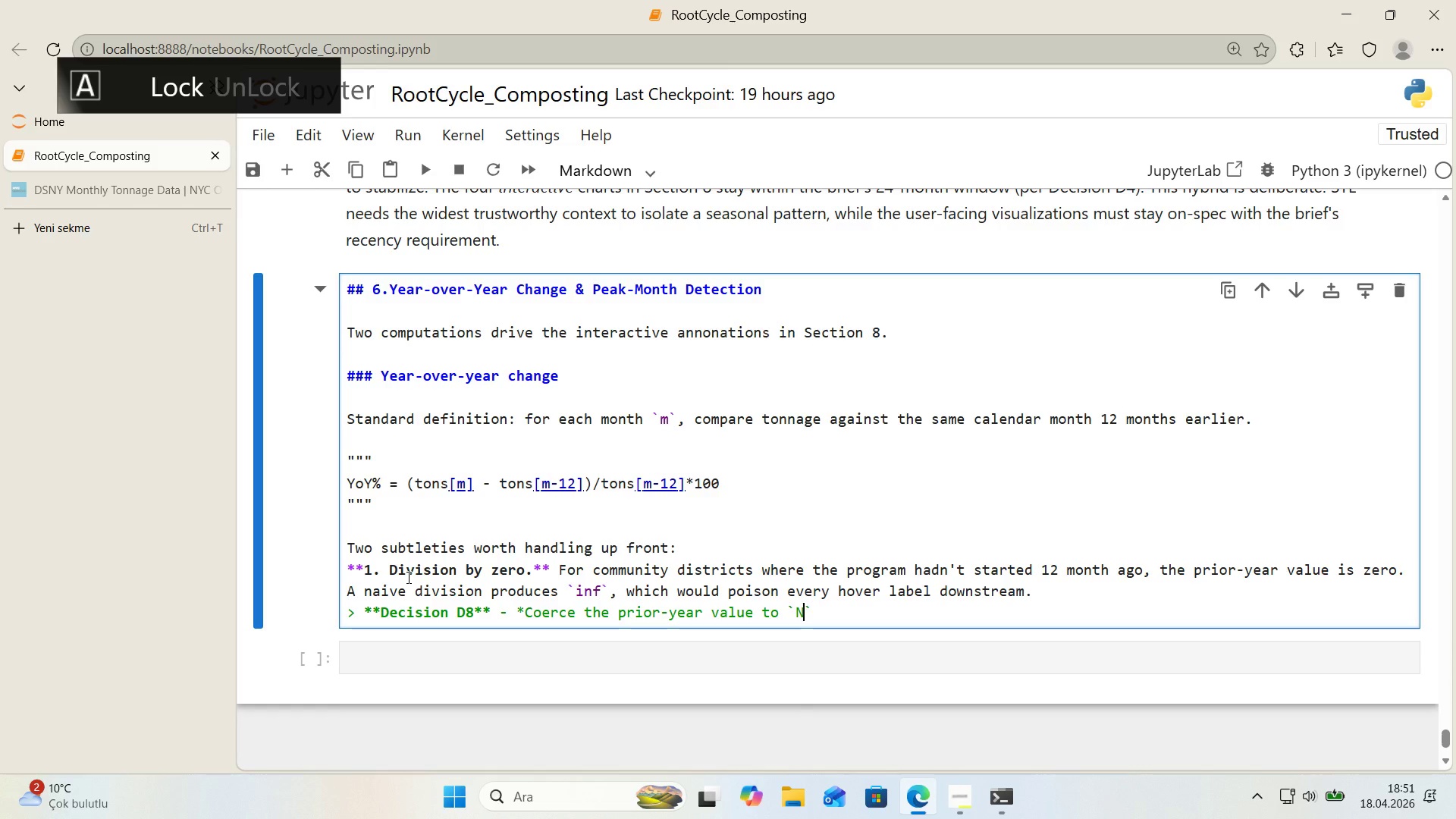 
key(CapsLock)
 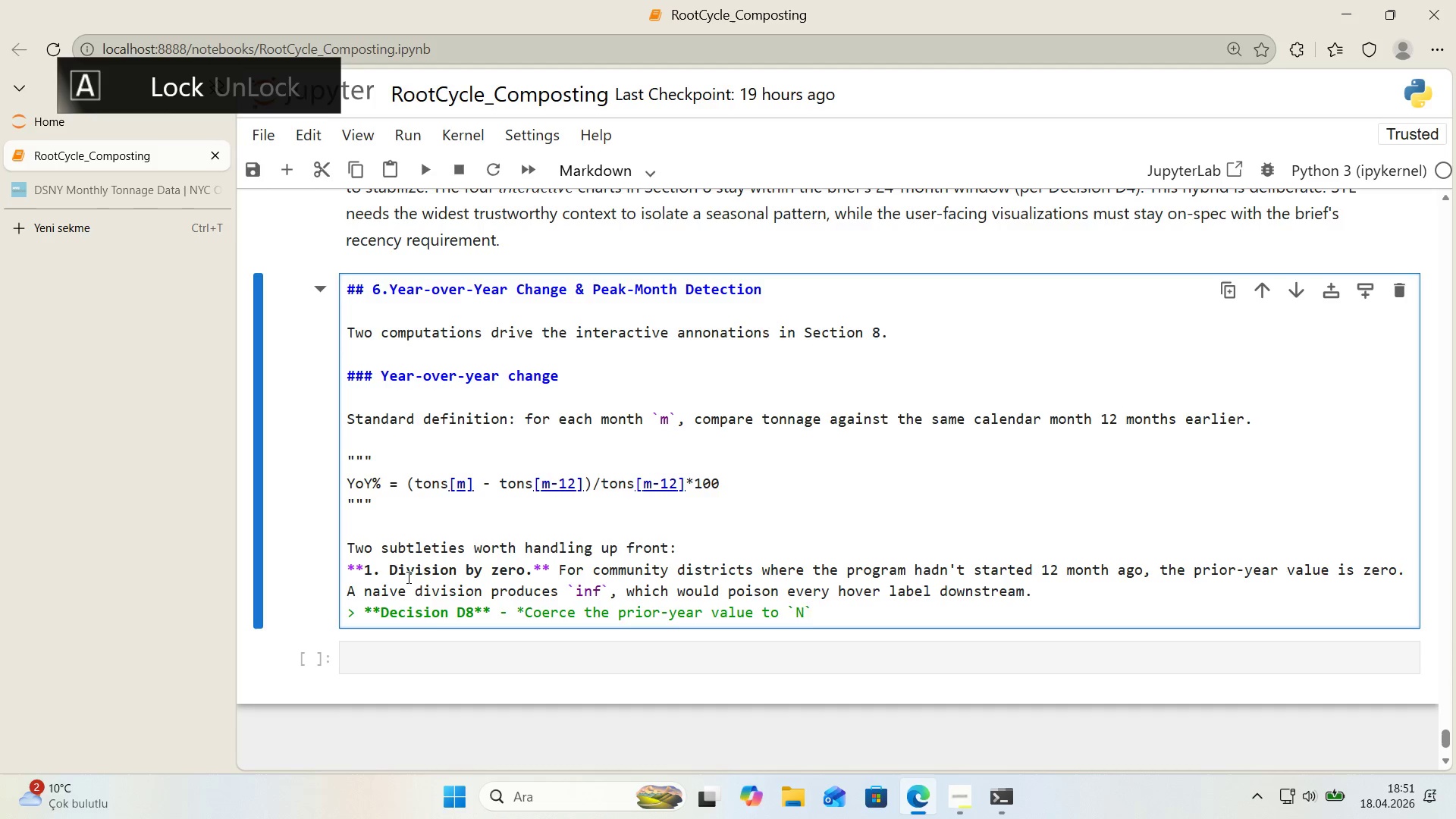 
key(A)
 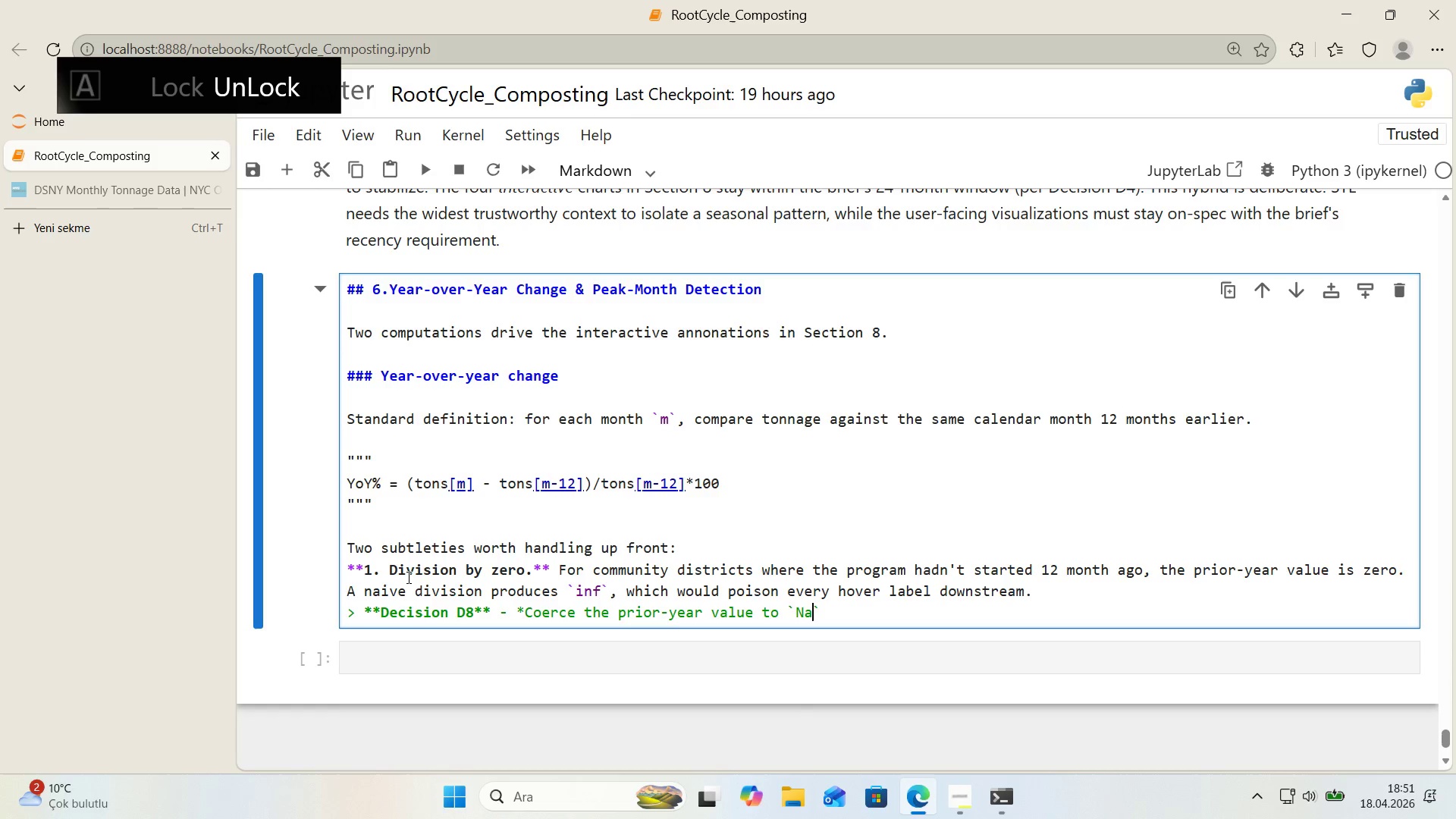 
key(CapsLock)
 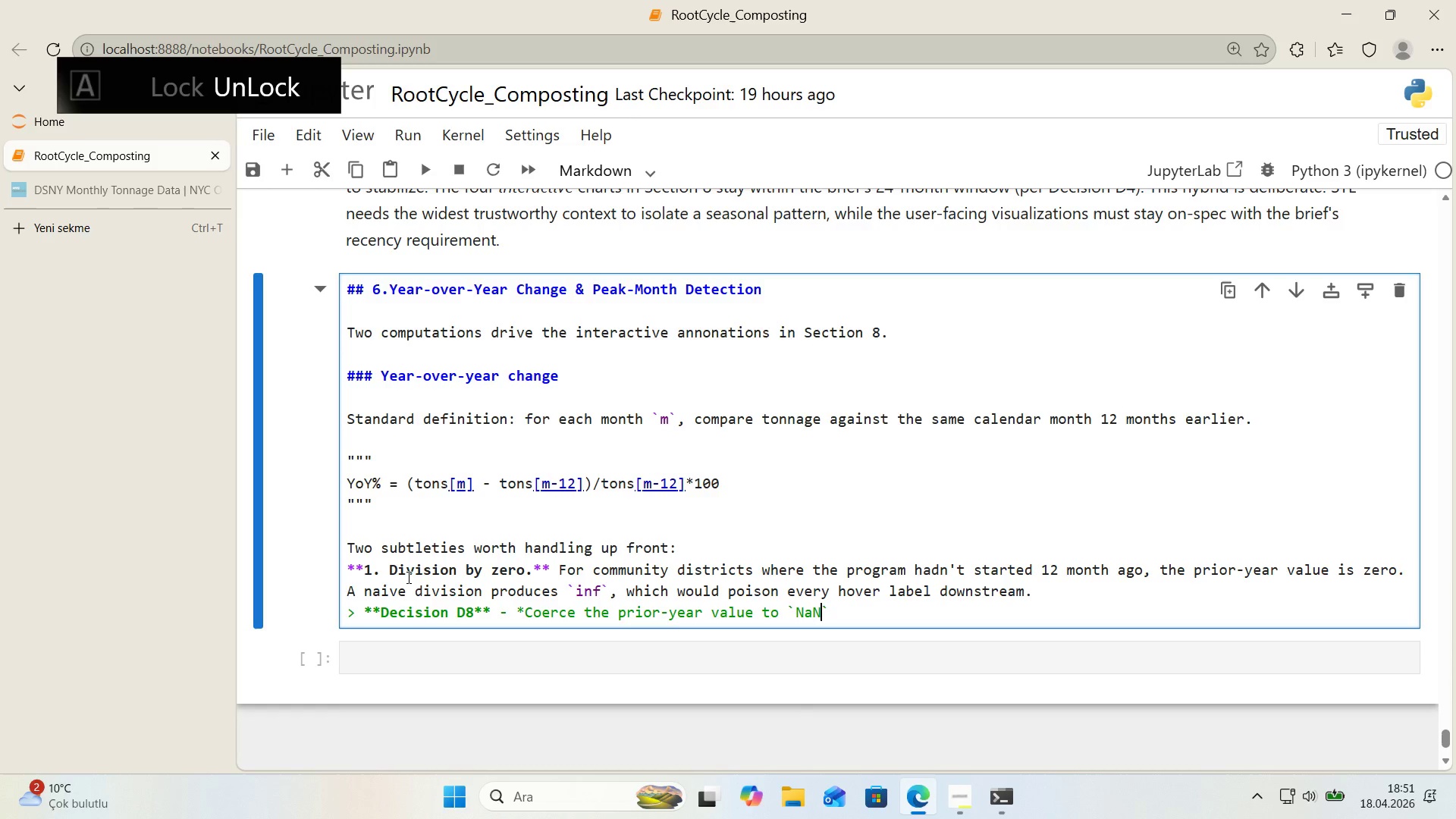 
key(N)
 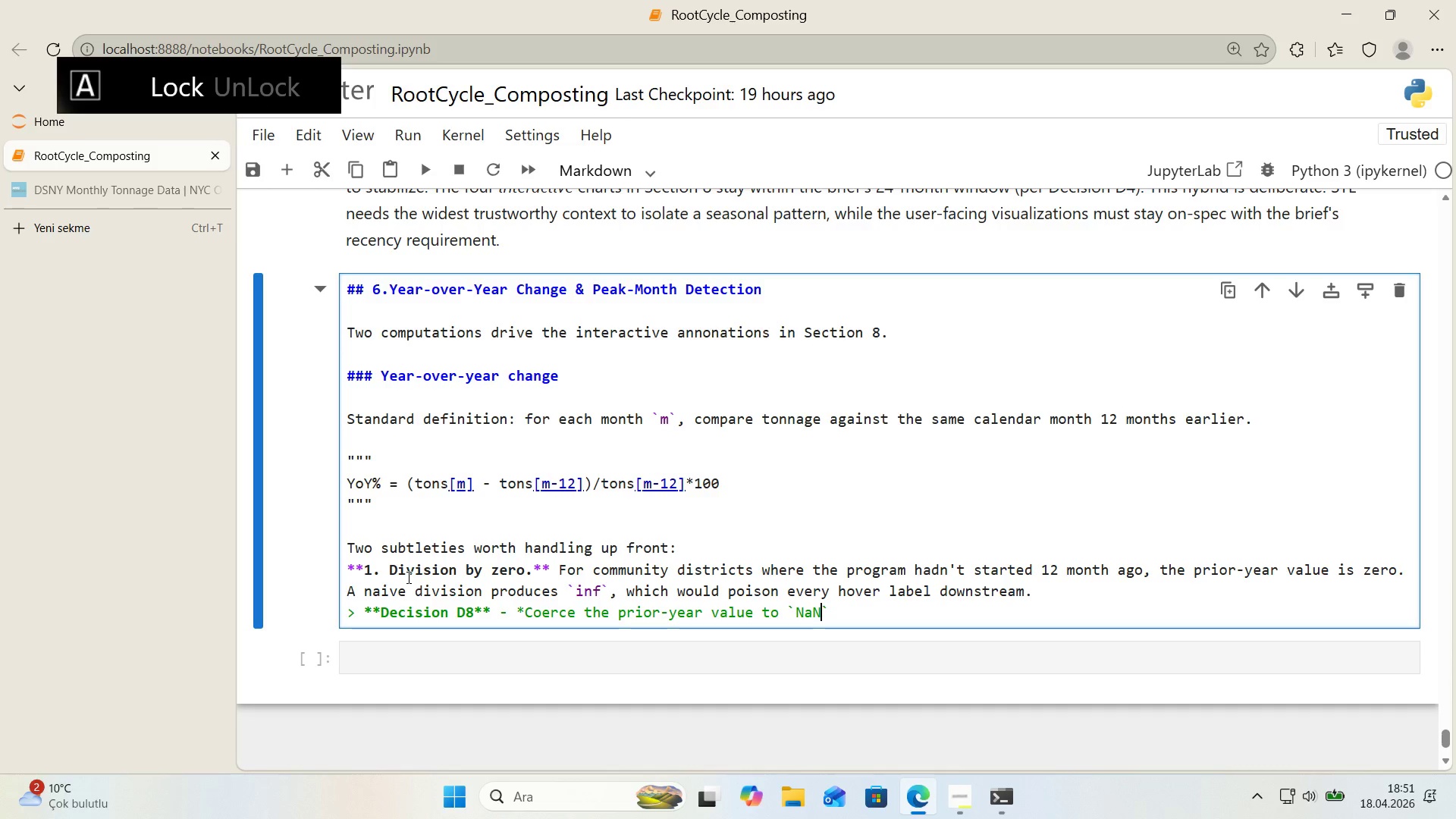 
key(ArrowRight)
 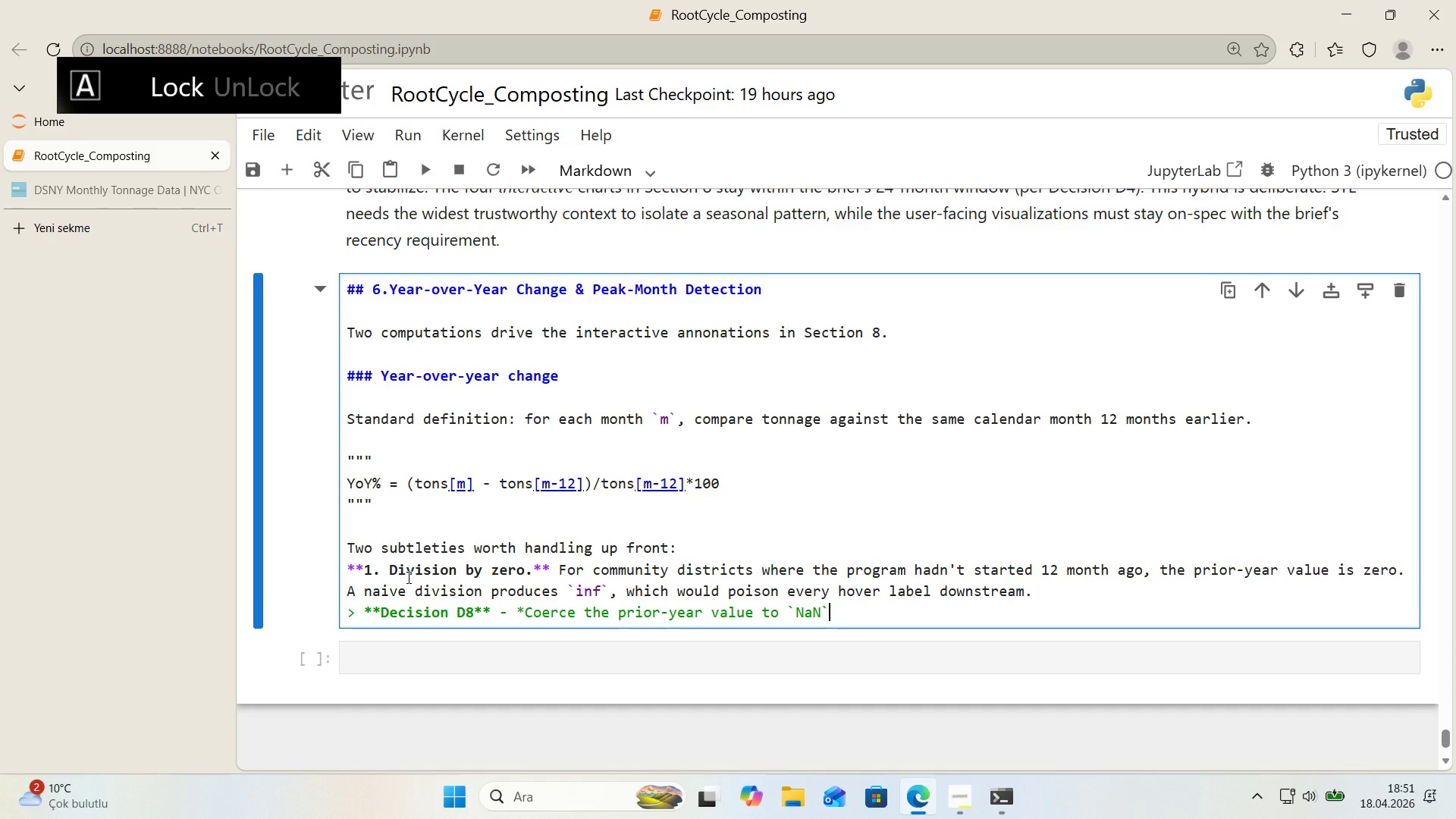 
type( when 't )
 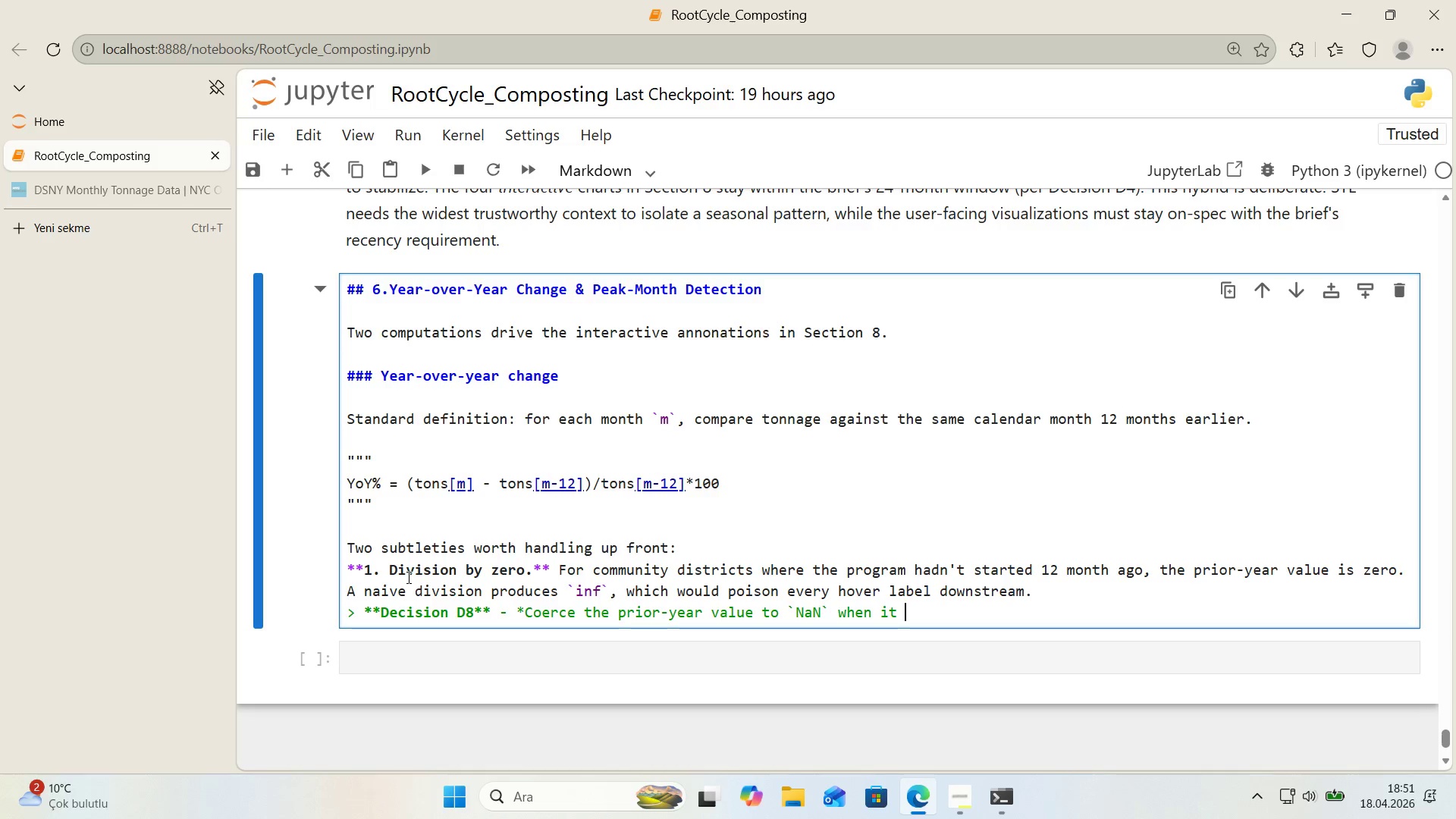 
type(equals zer)
 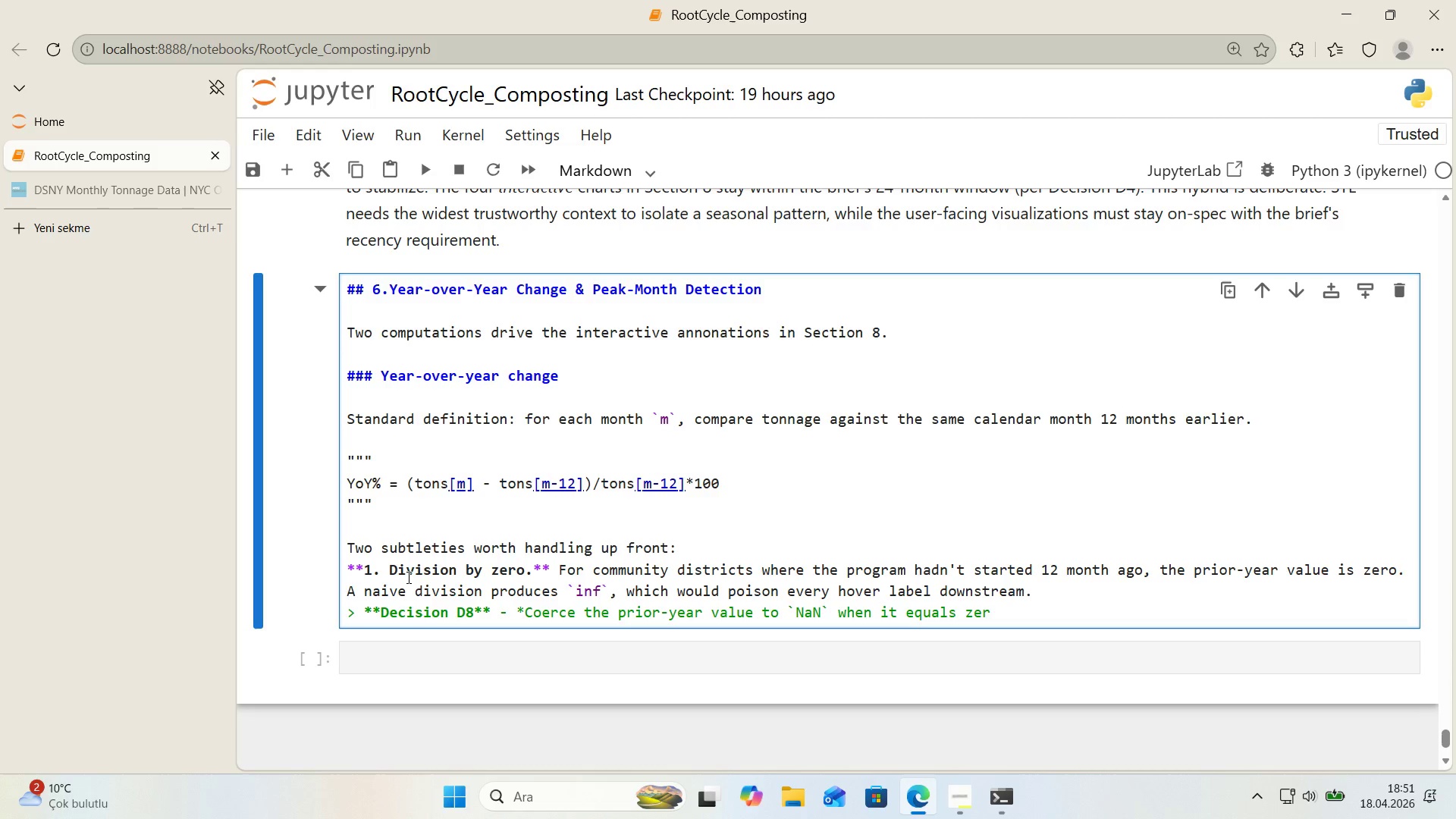 
wait(5.64)
 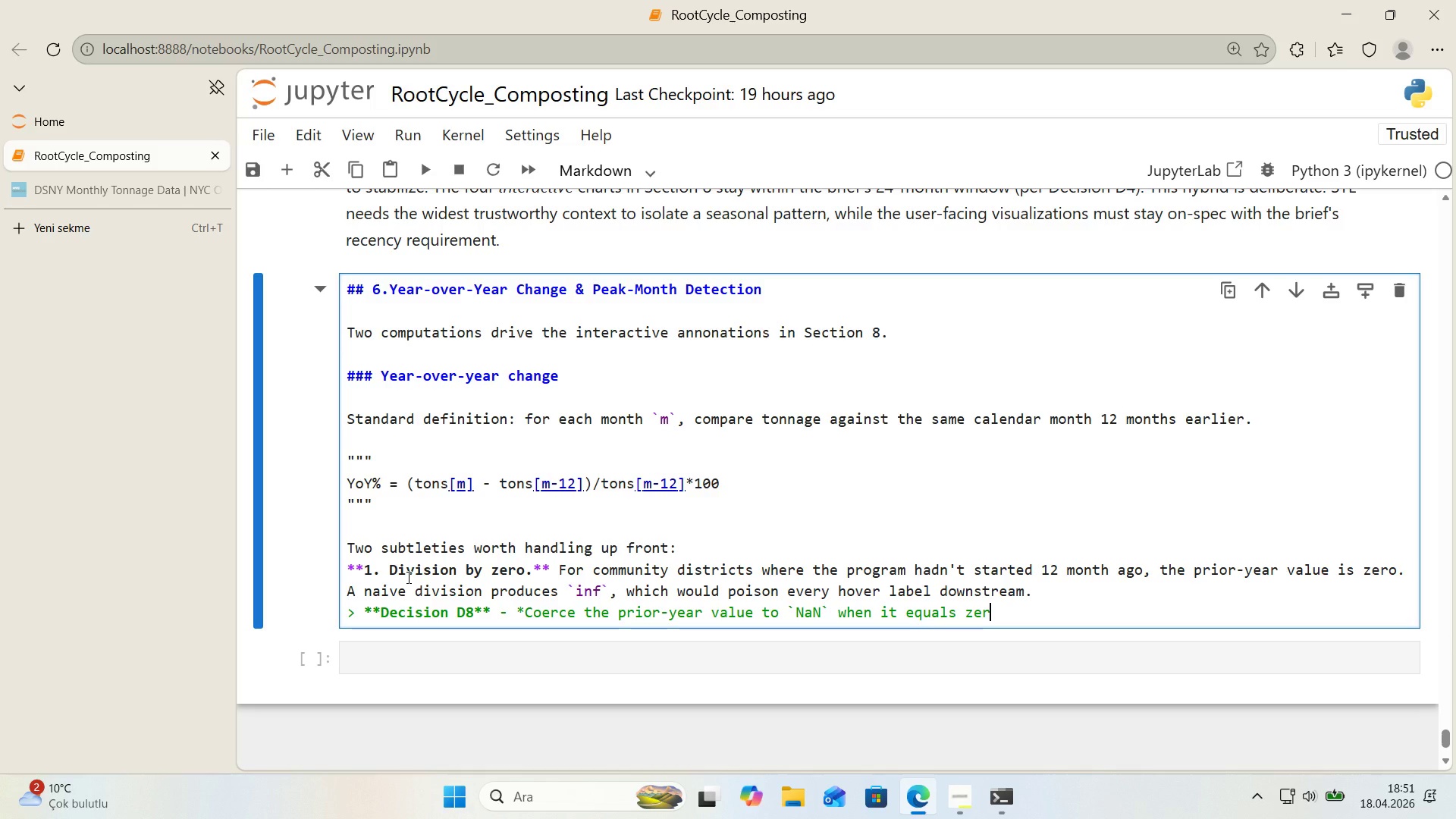 
type(o e)
key(Backspace)
type(before d'v'd'ng.)
 